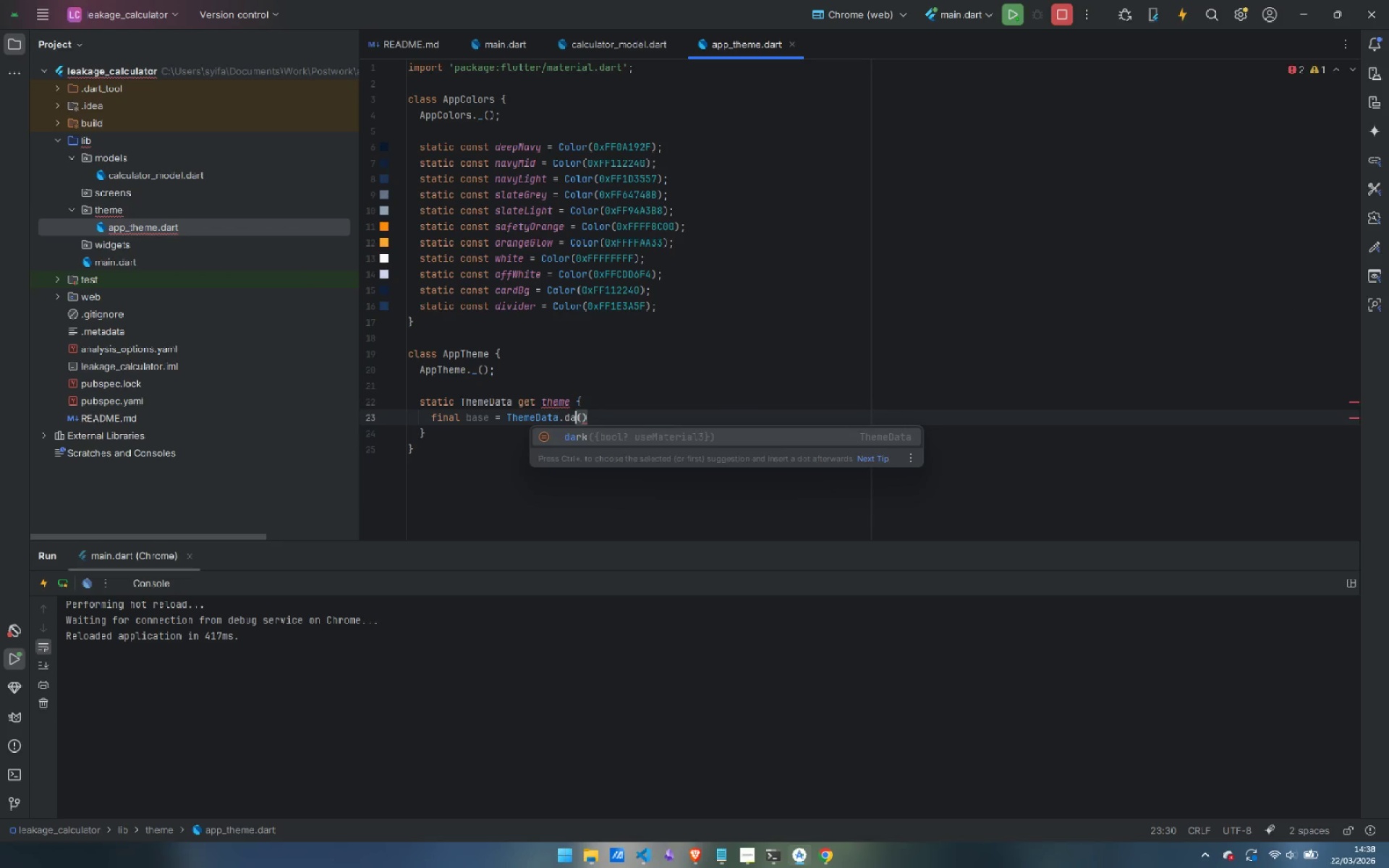 
key(Enter)
 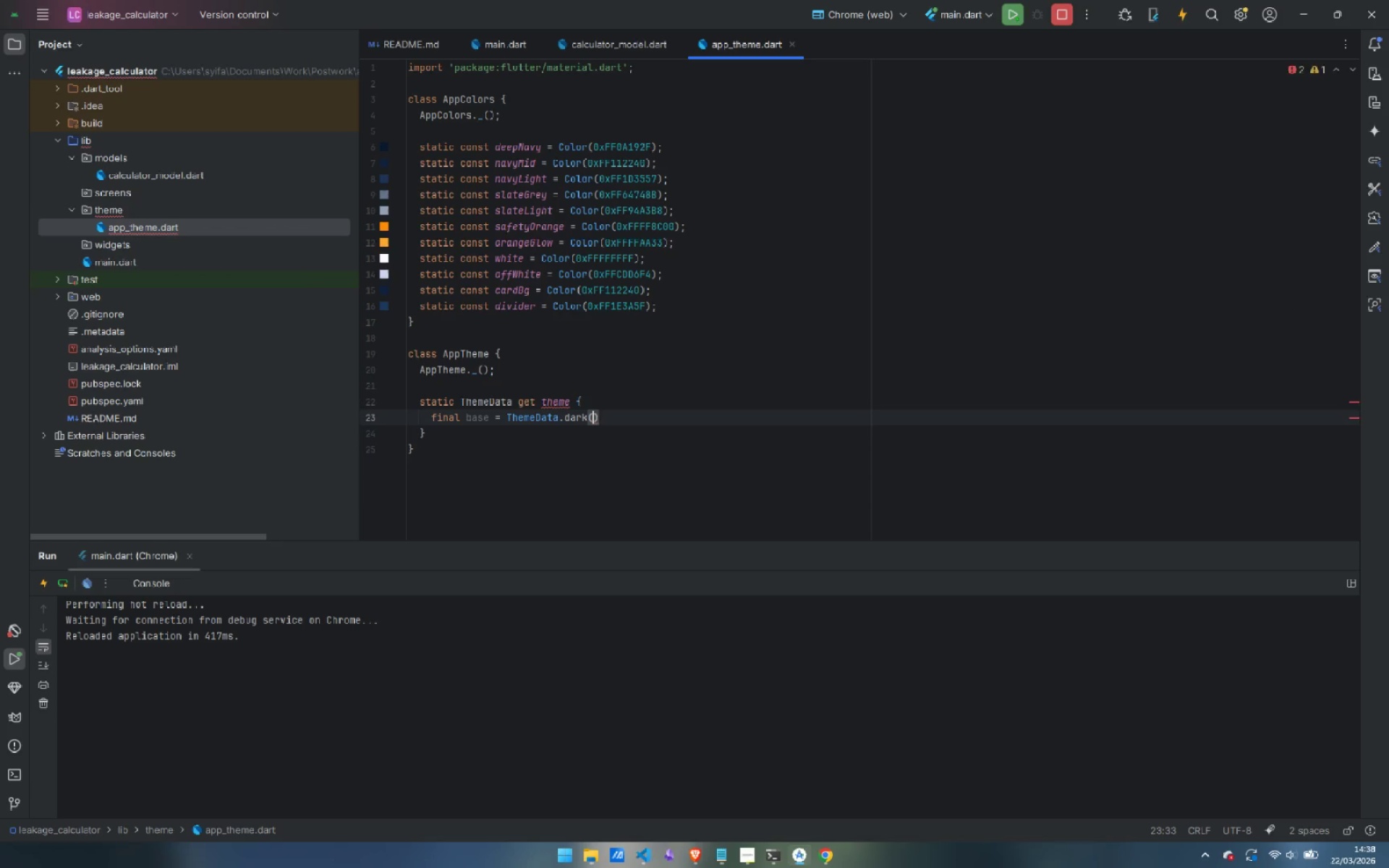 
key(ArrowRight)
 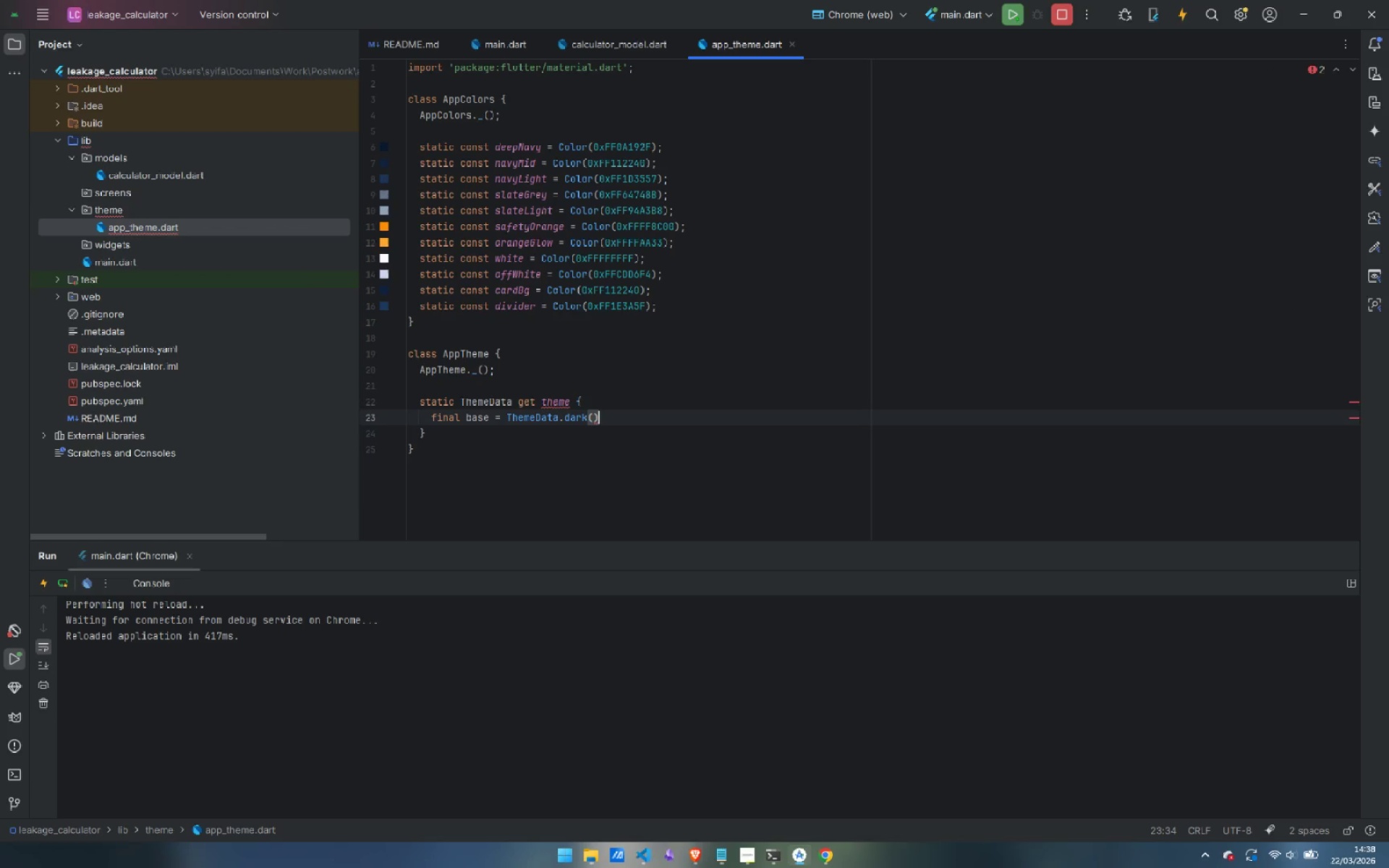 
key(ArrowLeft)
 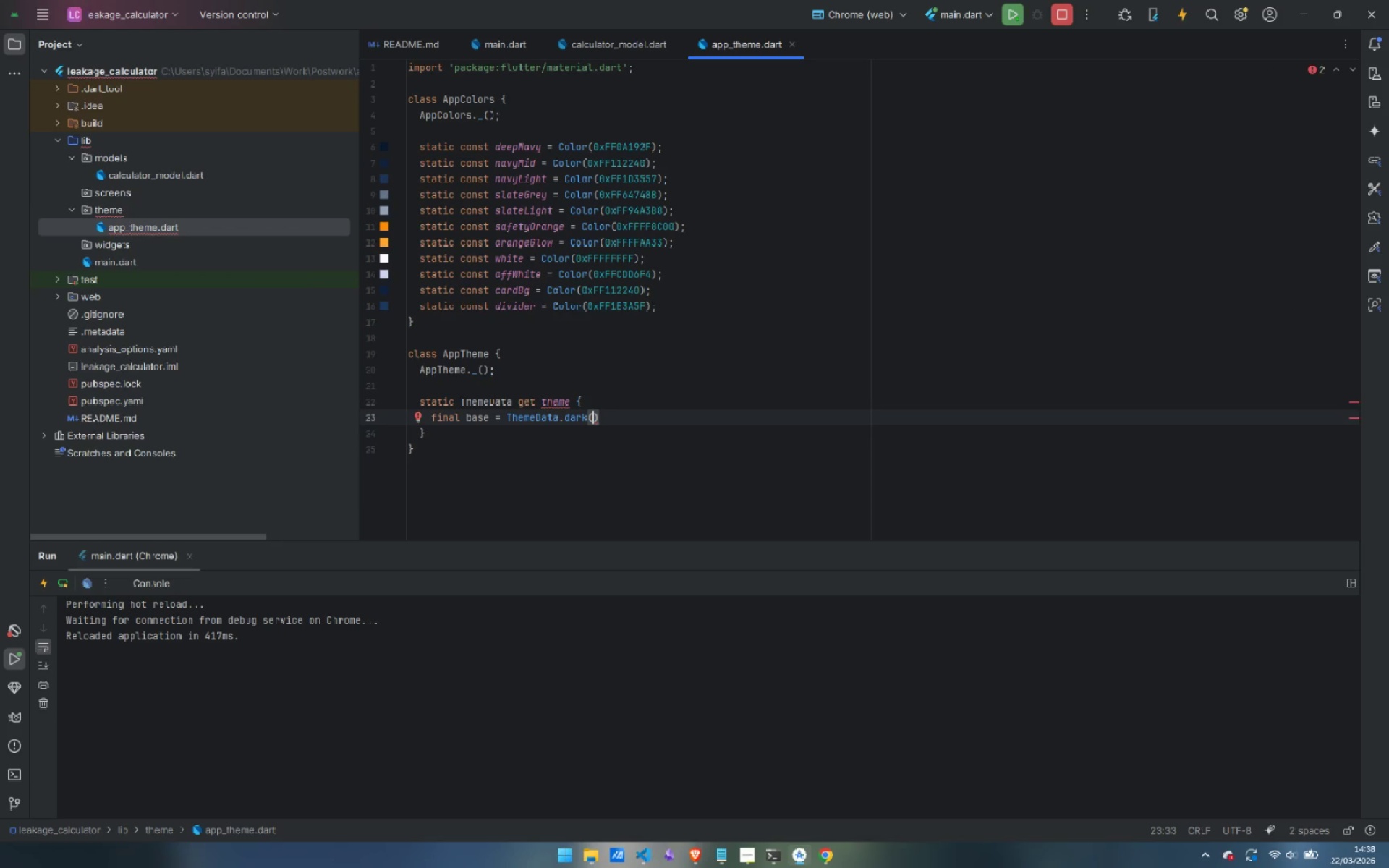 
type(useMa)
 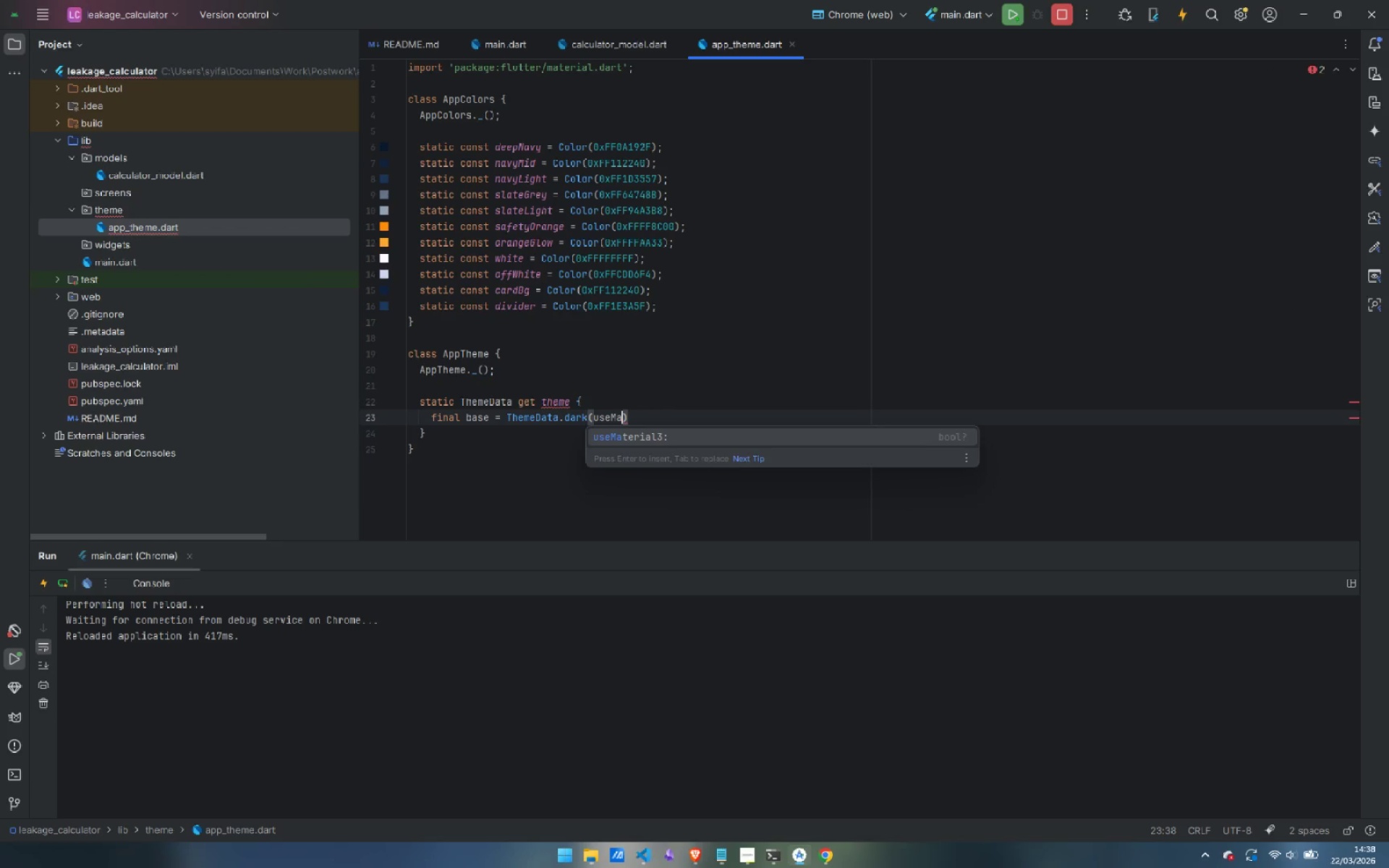 
key(Enter)
 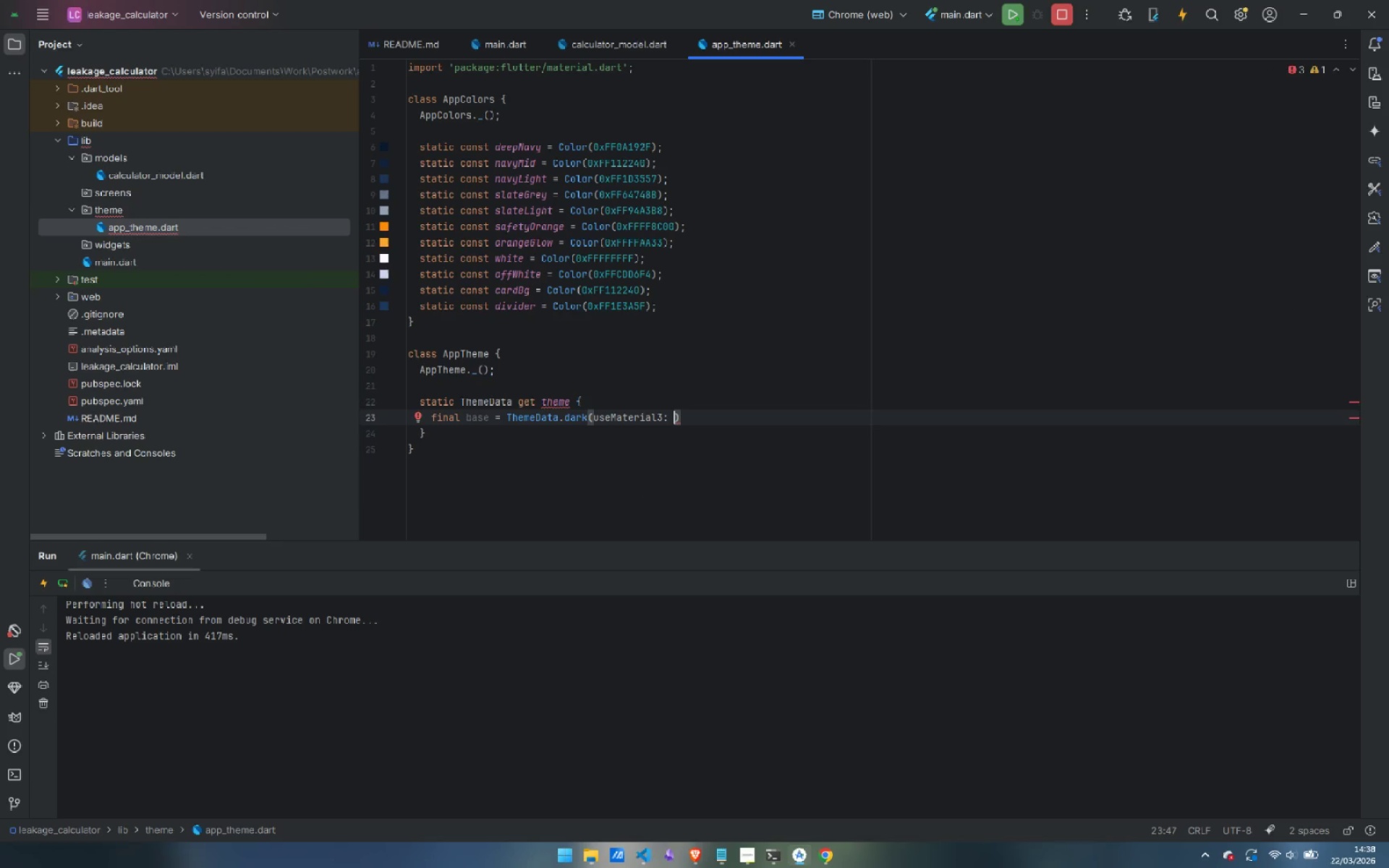 
type(true)
 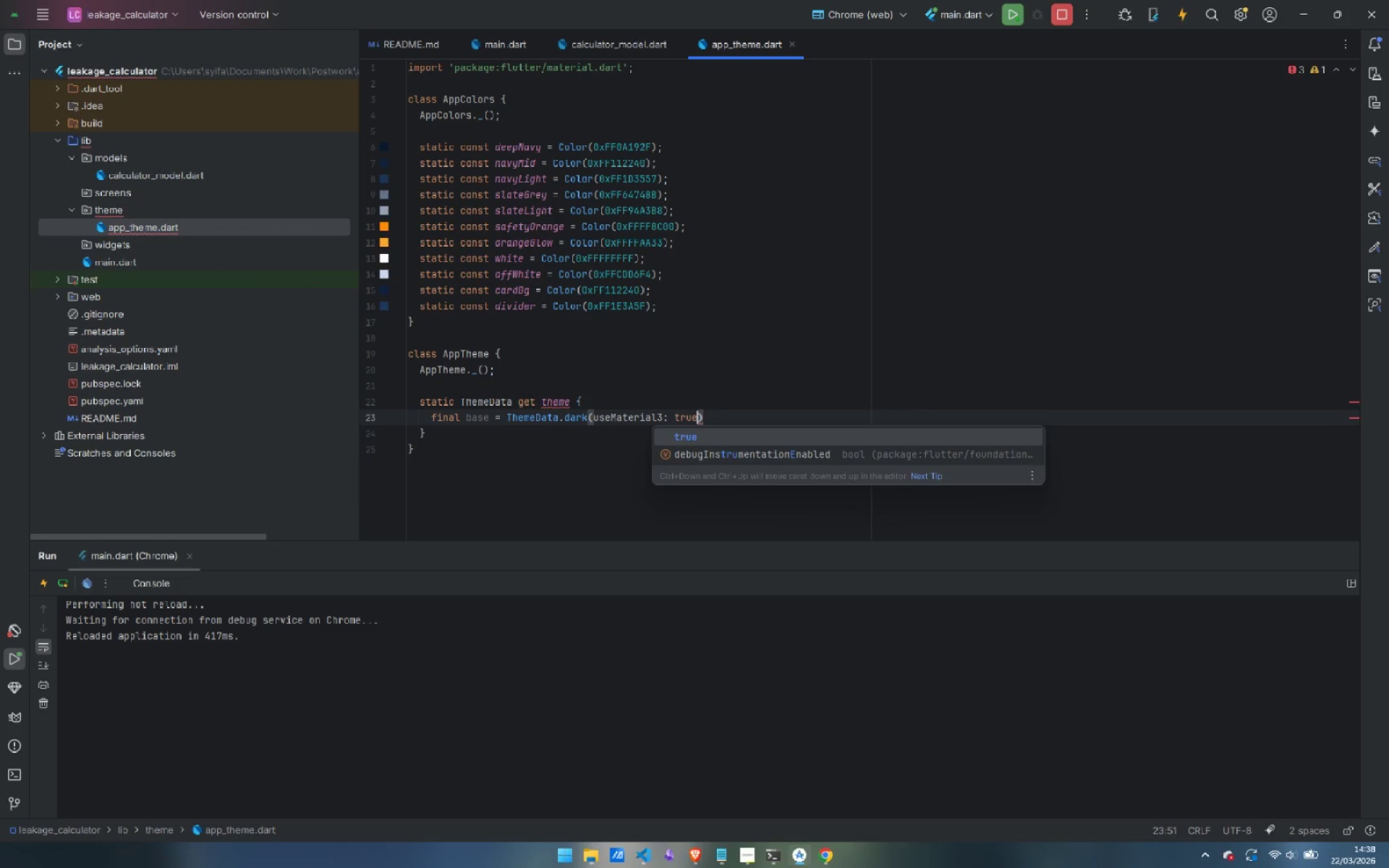 
key(ArrowRight)
 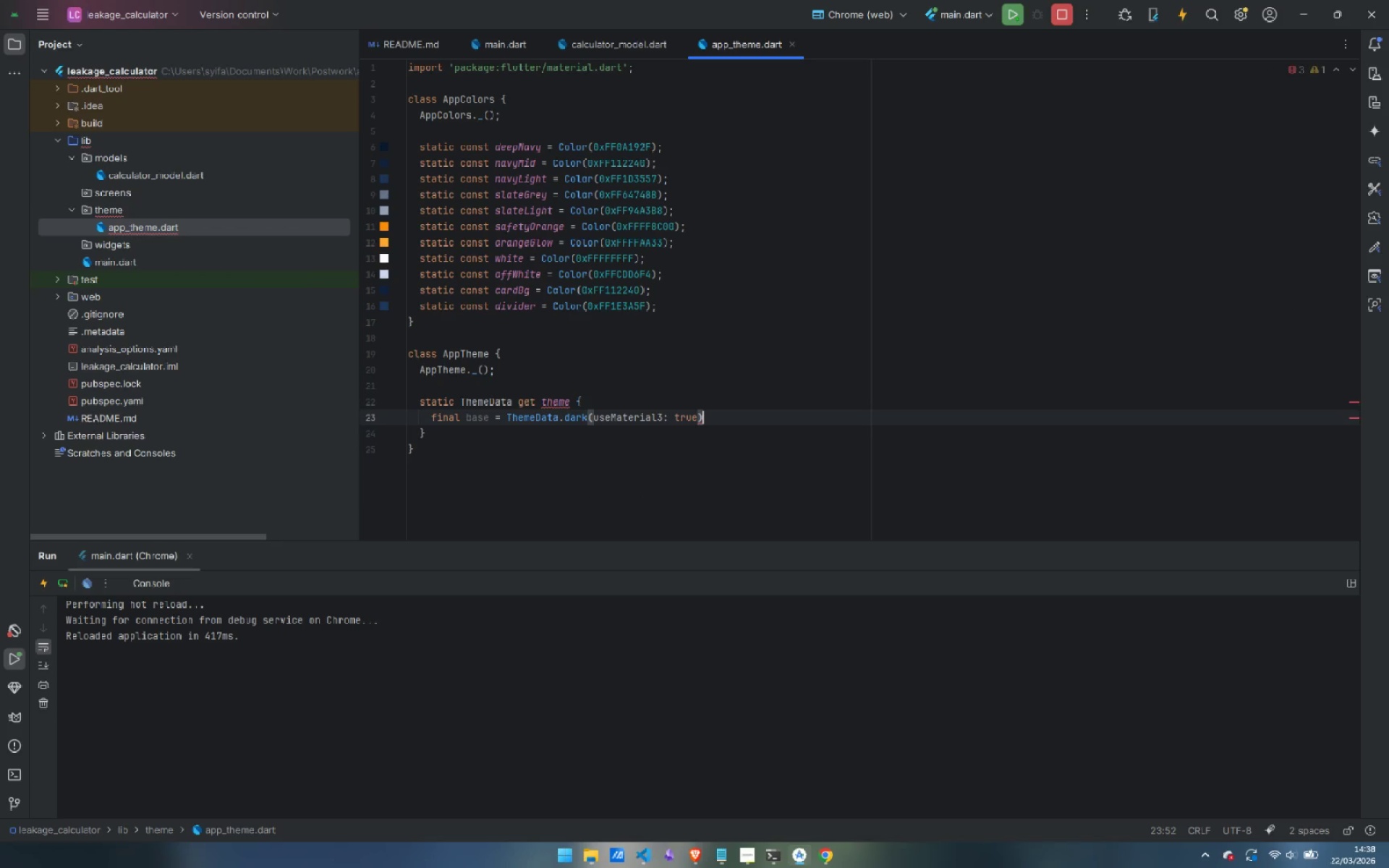 
key(Semicolon)
 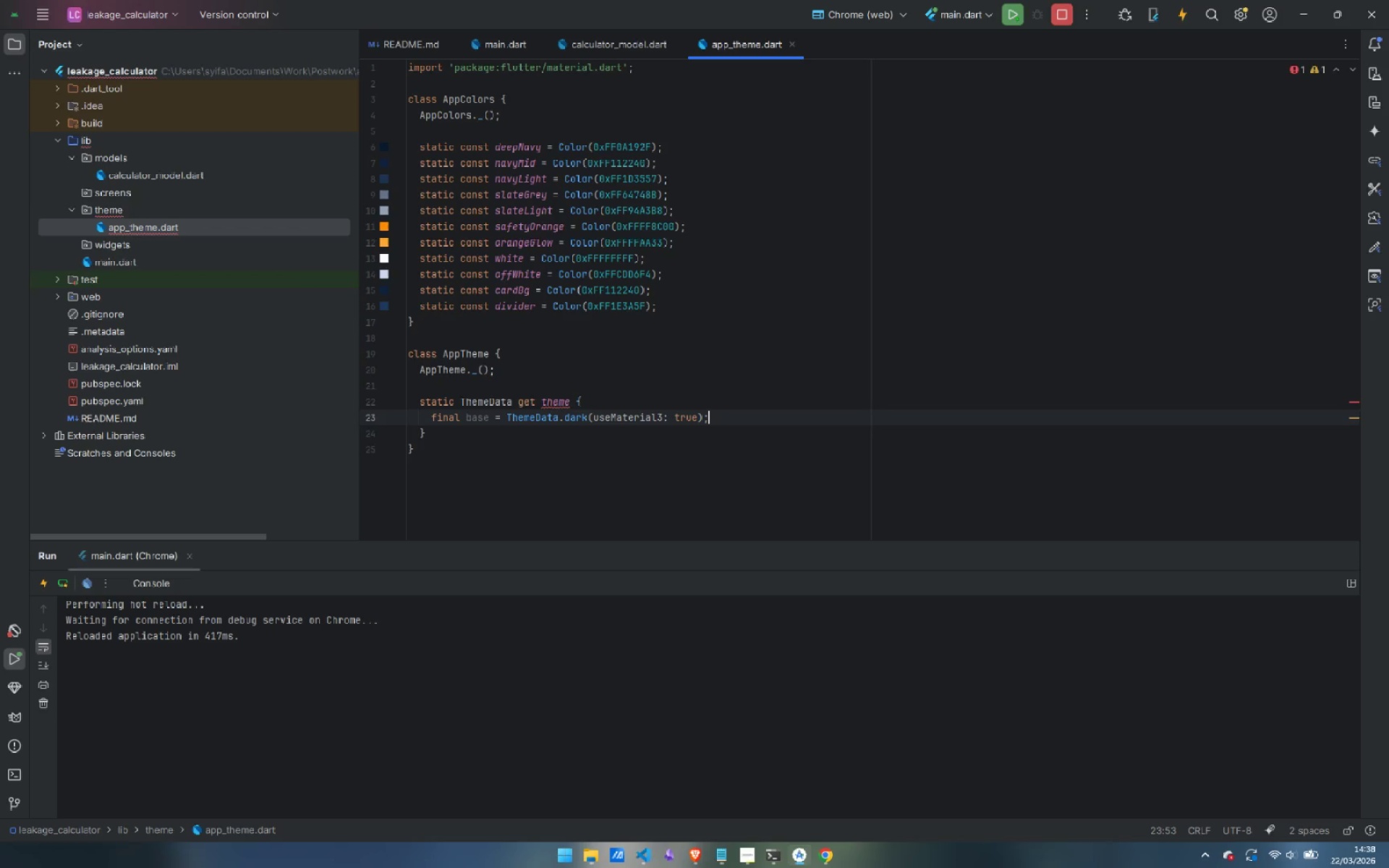 
key(Enter)
 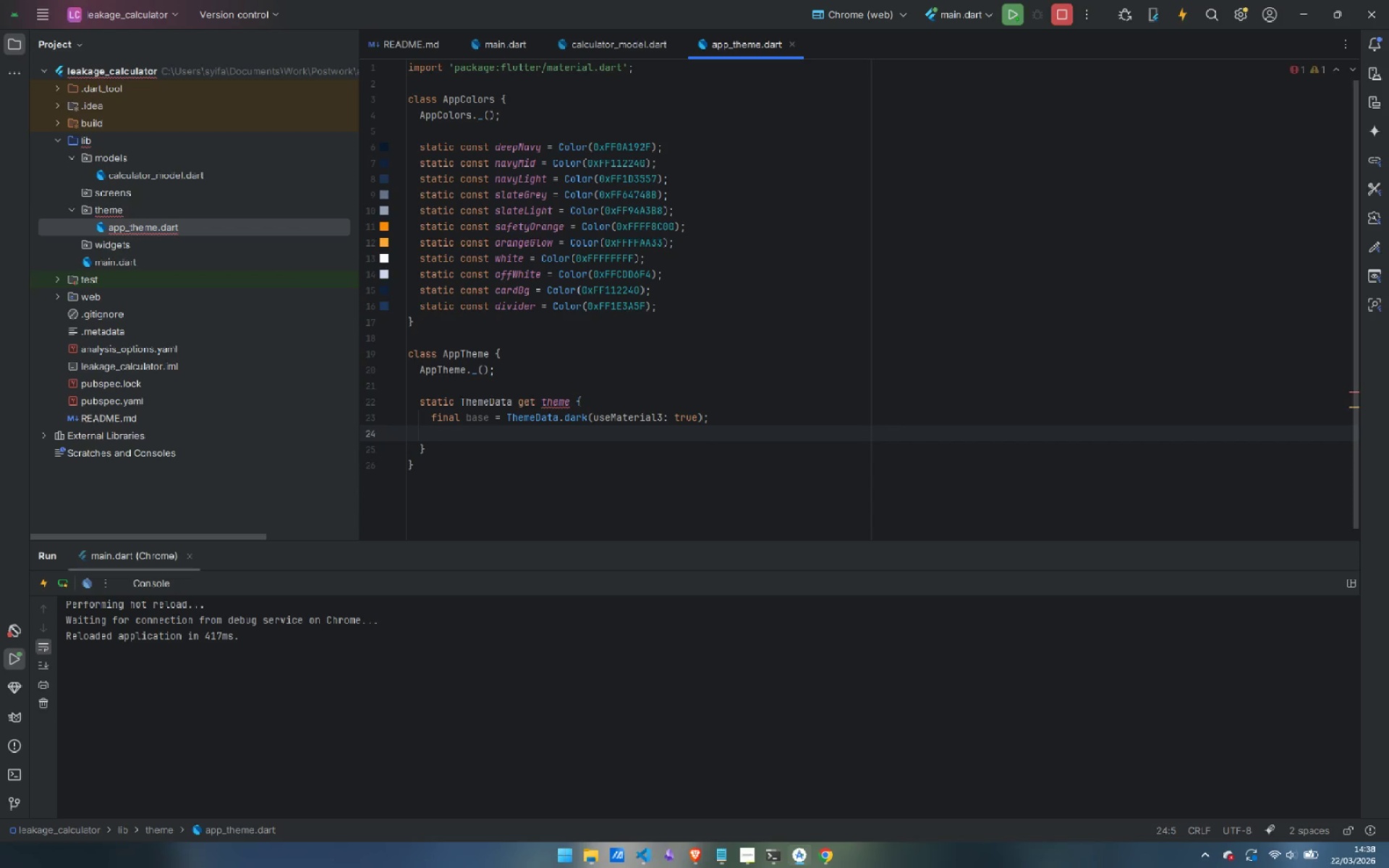 
type(reutrn )
 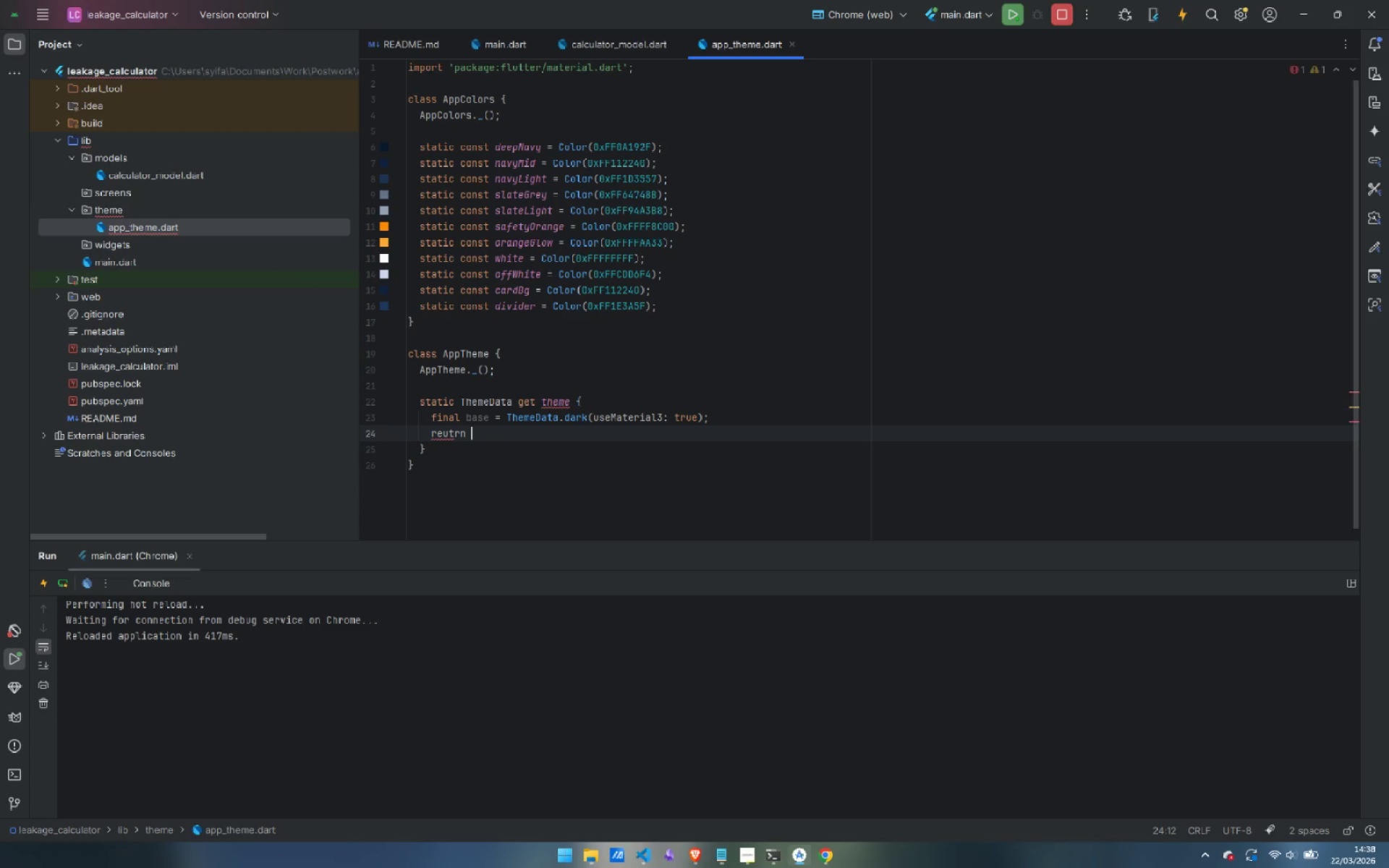 
key(Control+ControlLeft)
 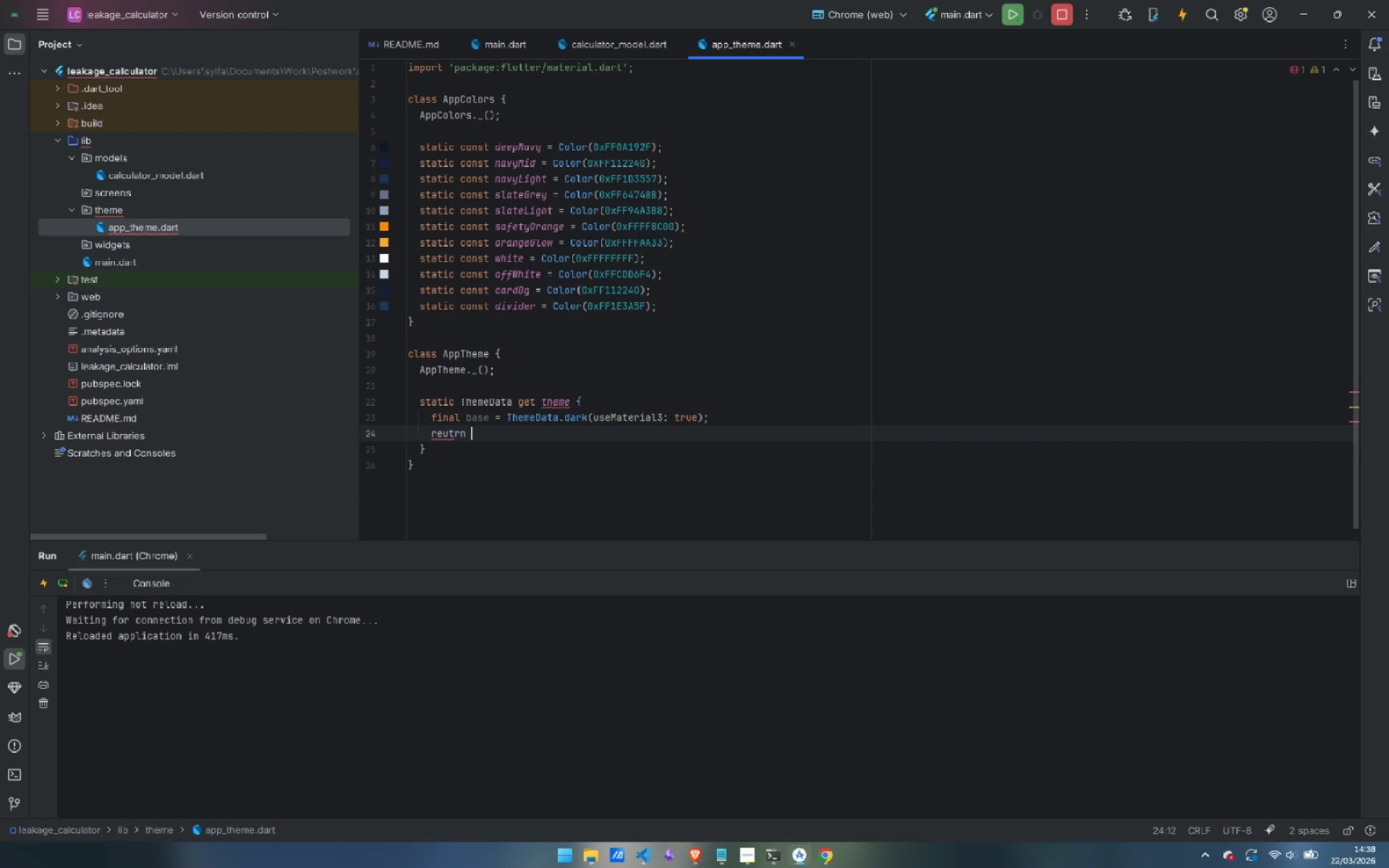 
key(Control+Backspace)
 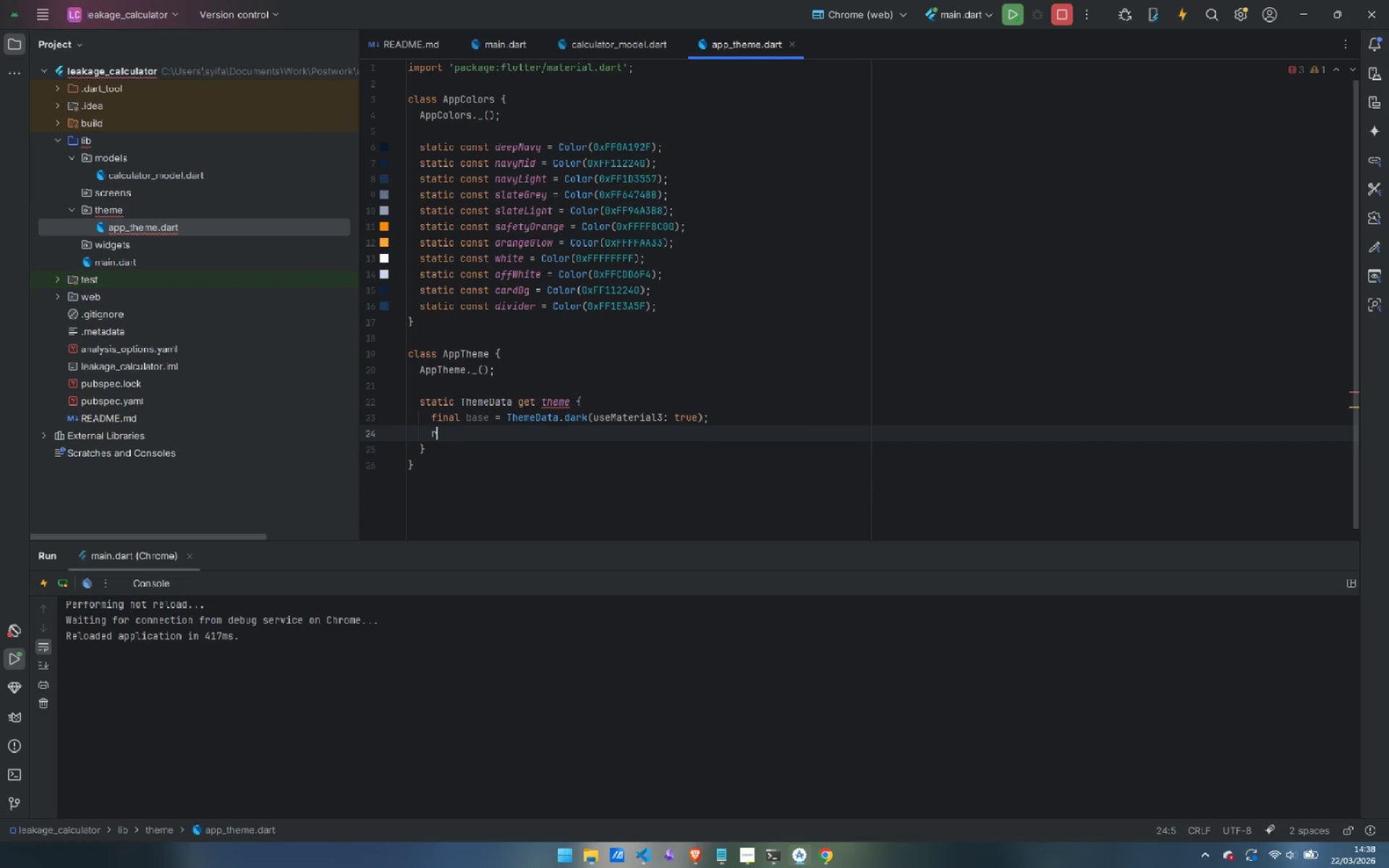 
type(return base.cop)
 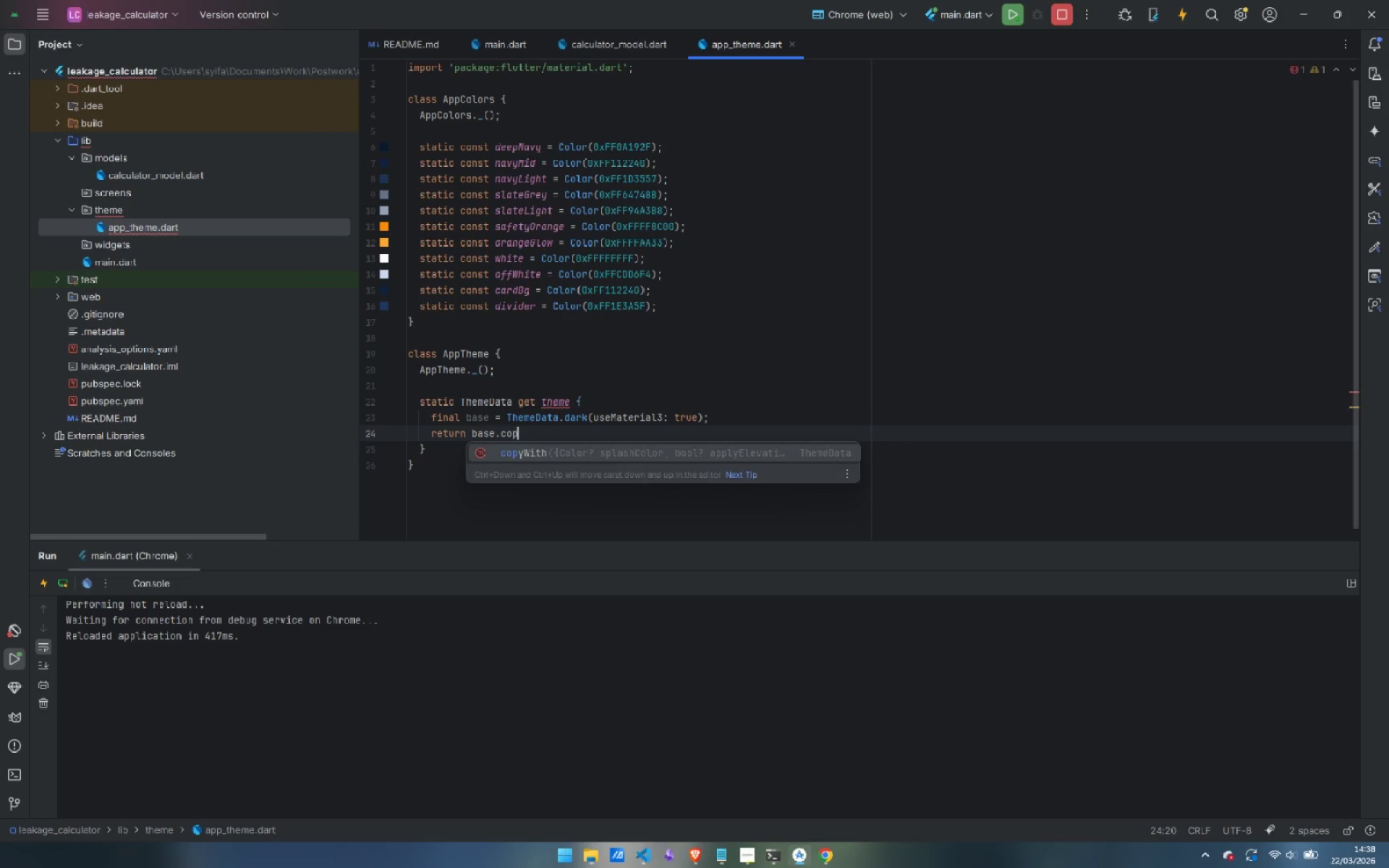 
key(Enter)
 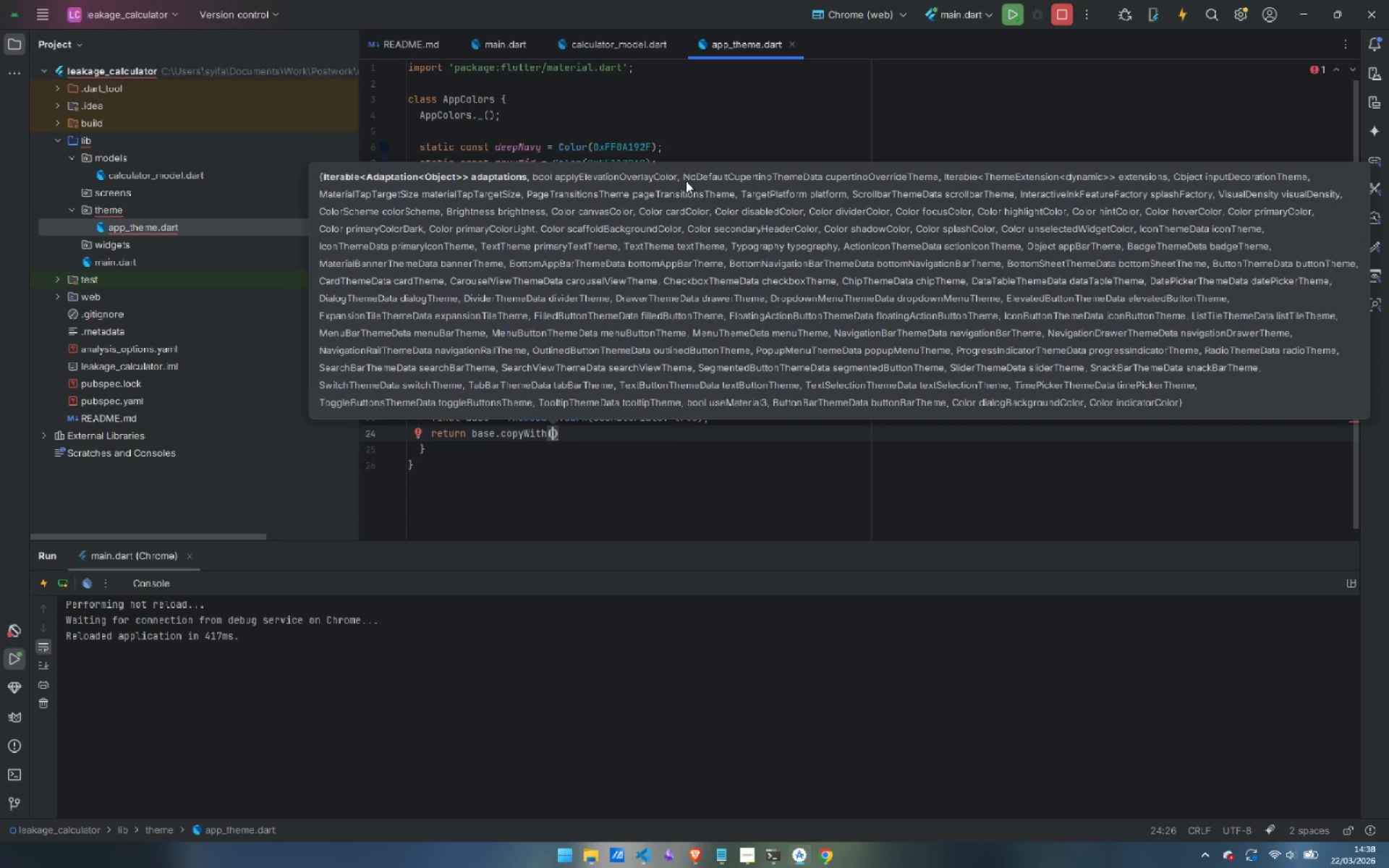 
key(Enter)
 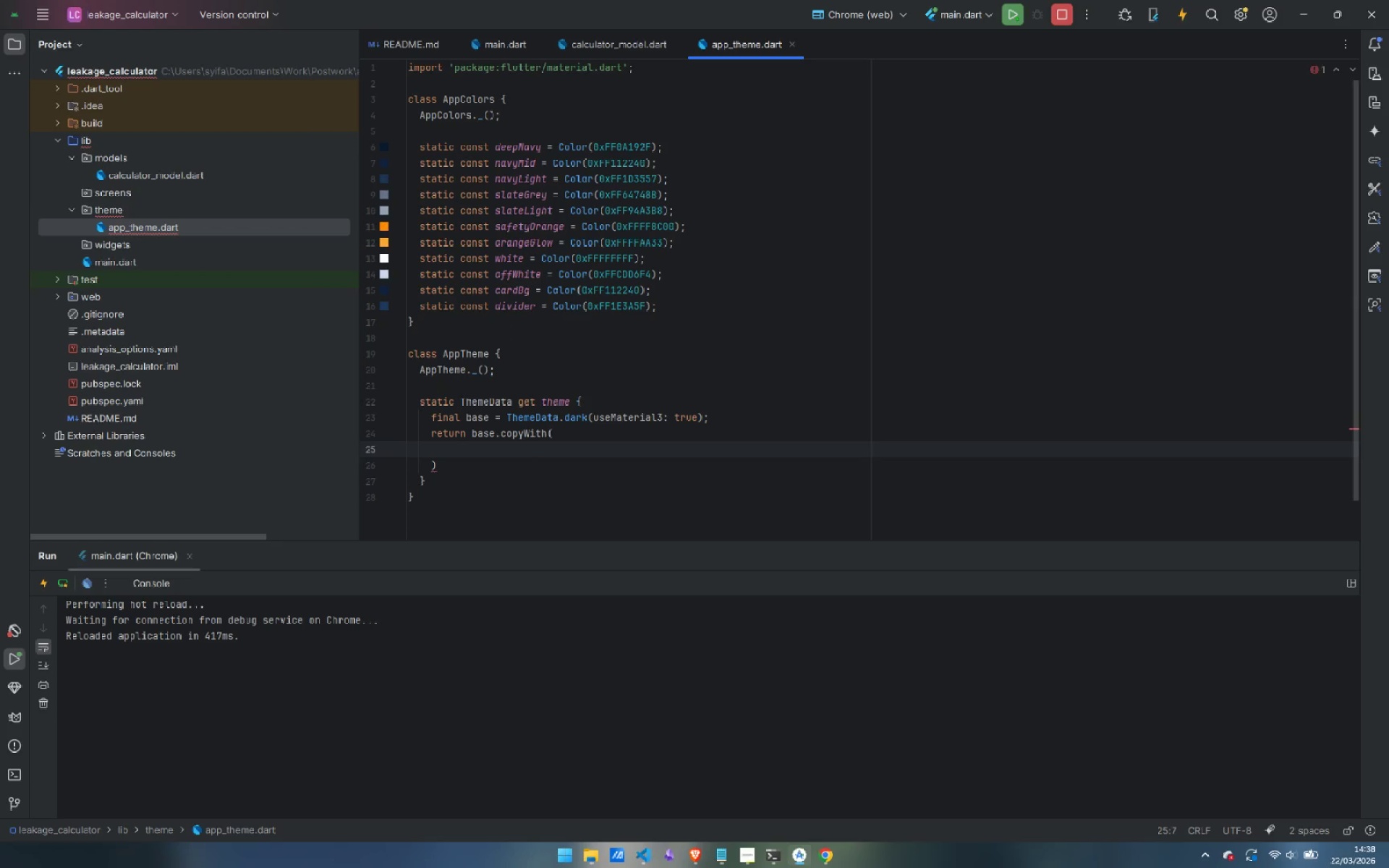 
type(scaf)
 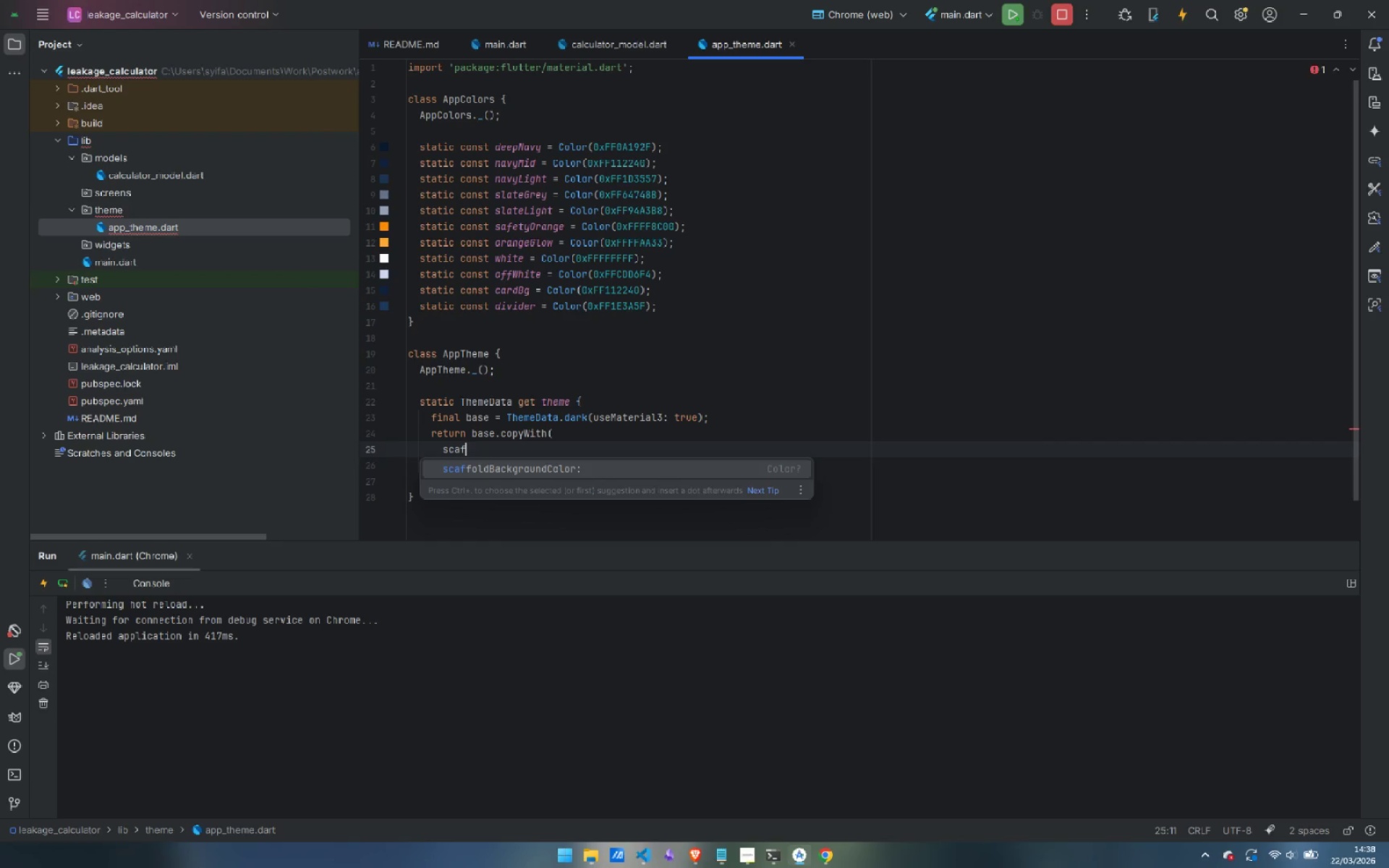 
key(Enter)
 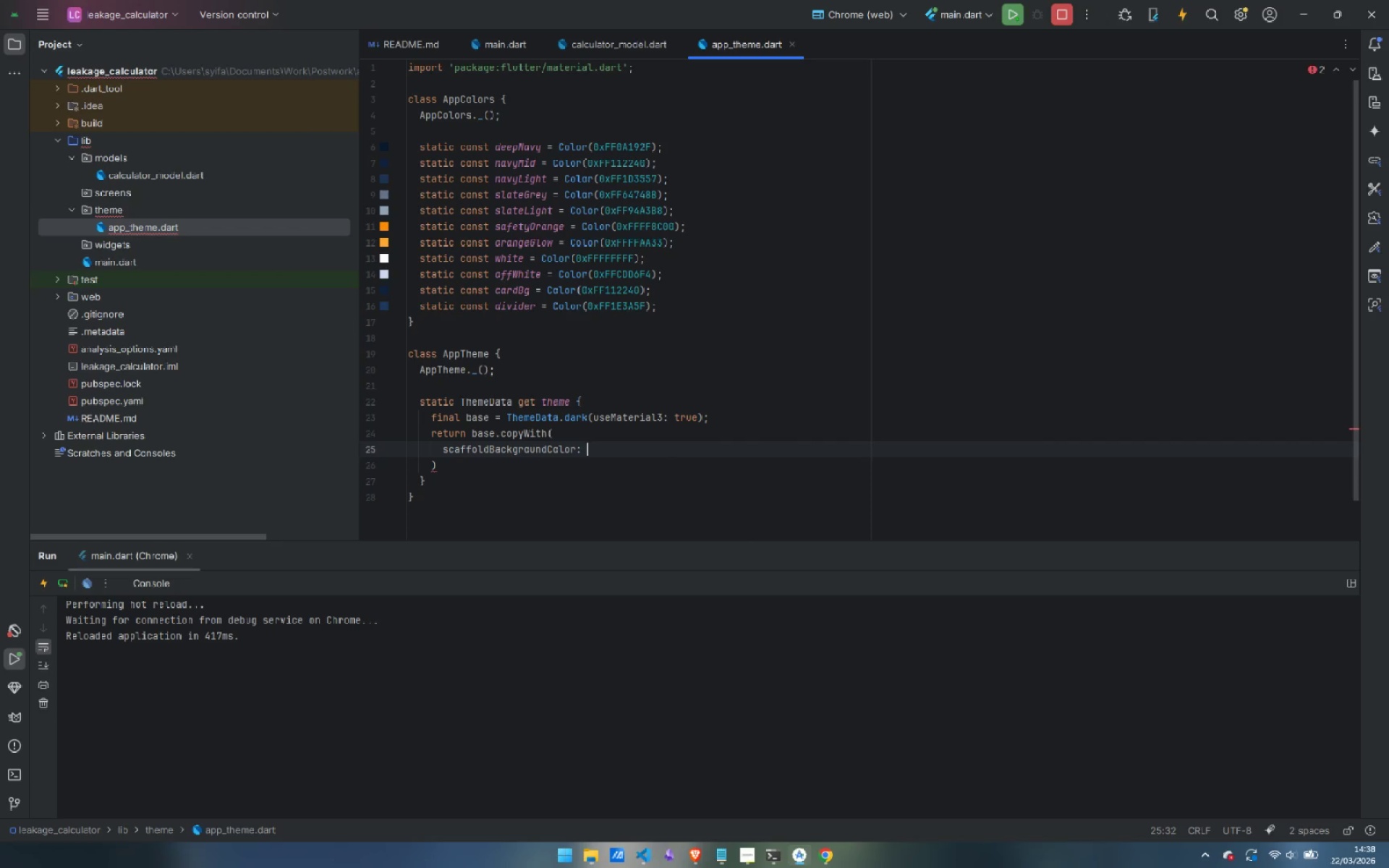 
type(AppC)
 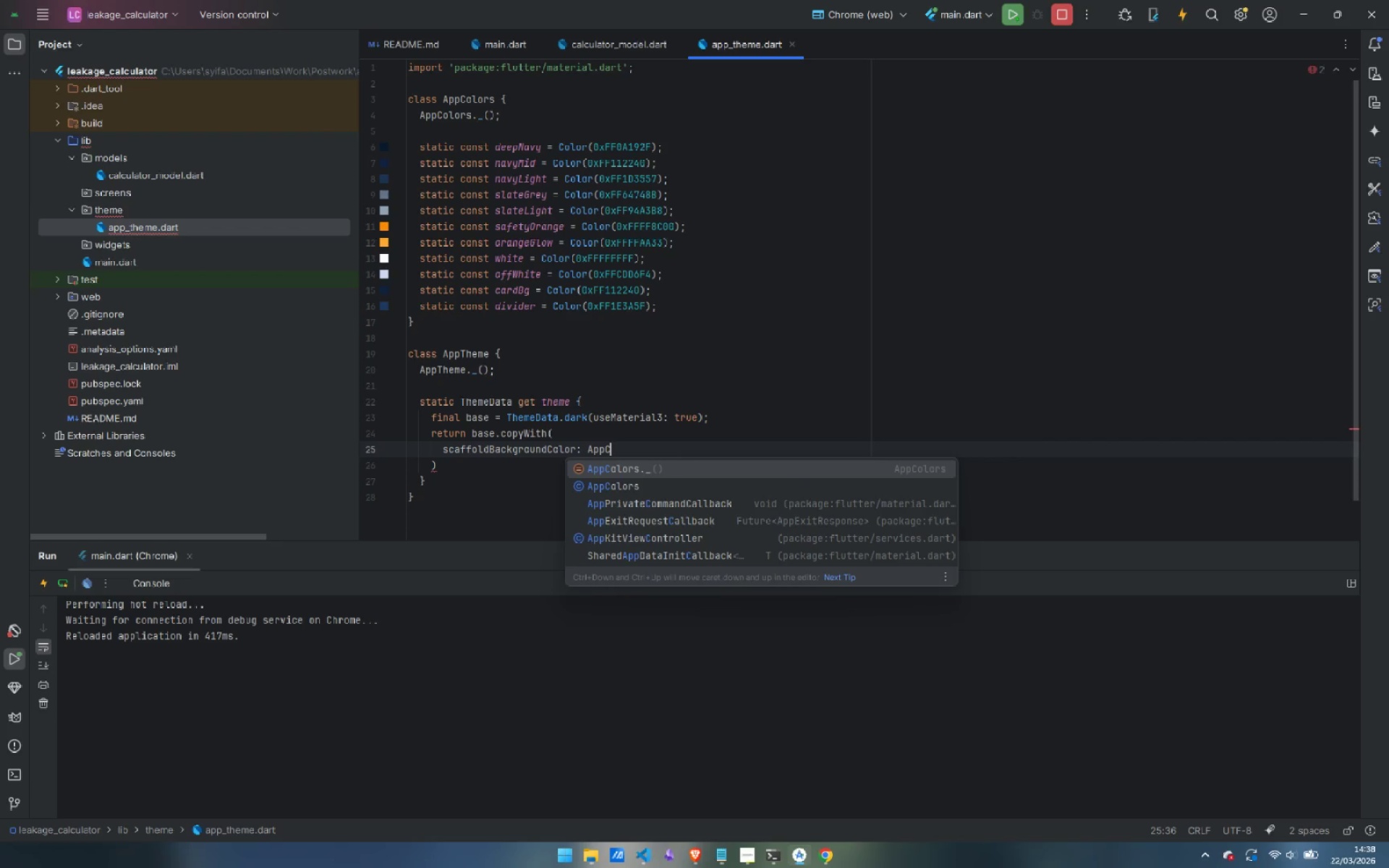 
key(ArrowDown)
 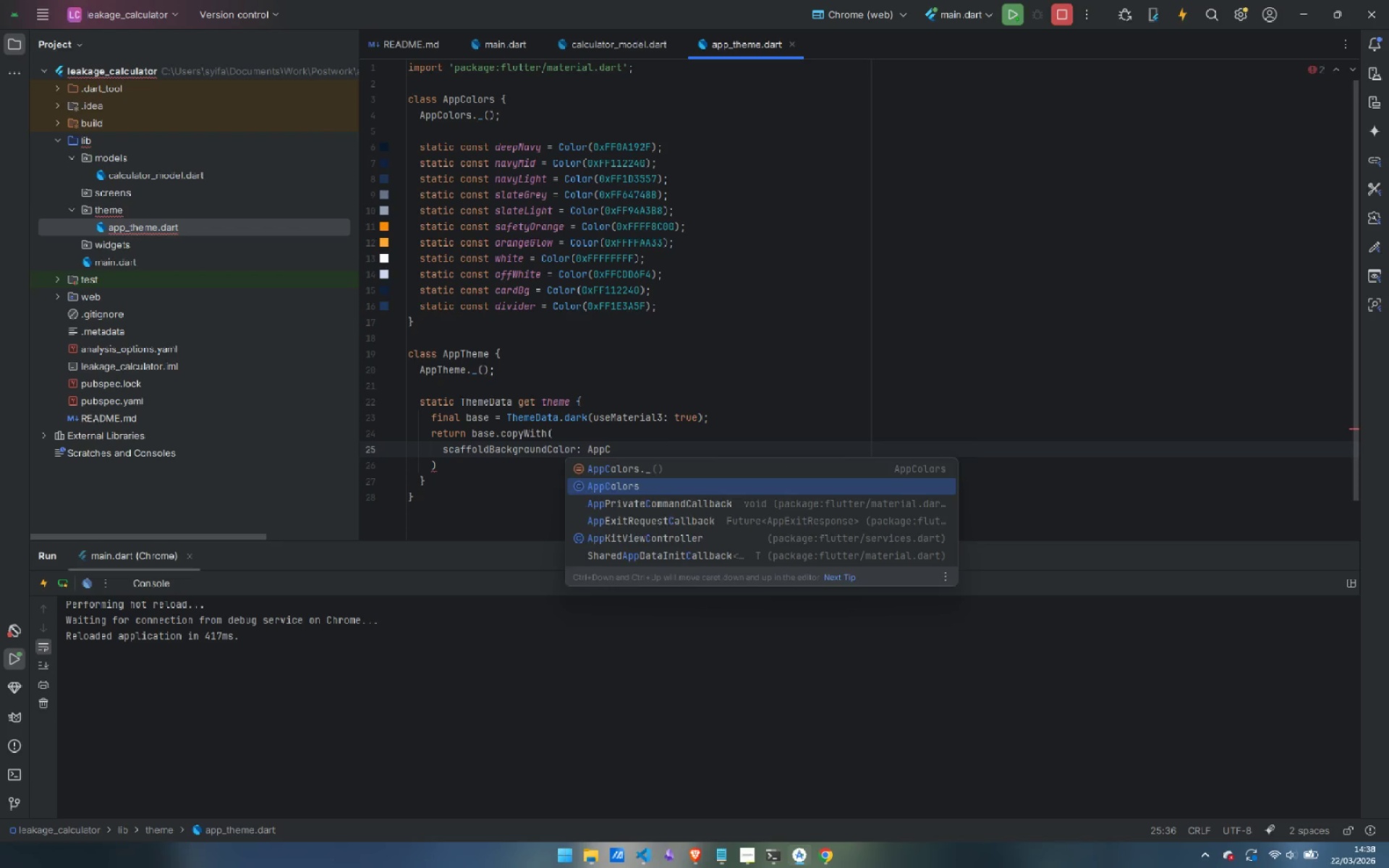 
key(Enter)
 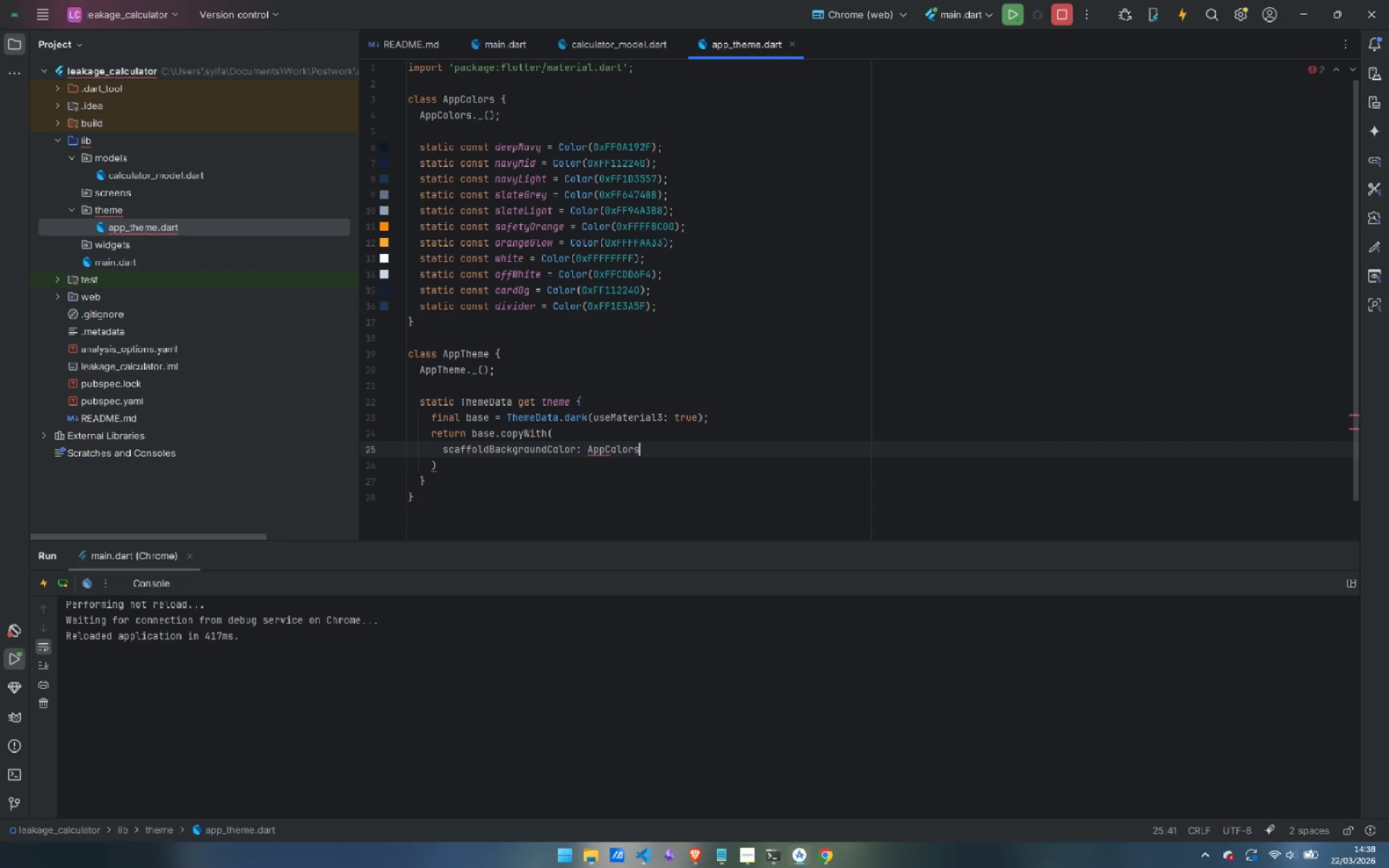 
type(.de)
 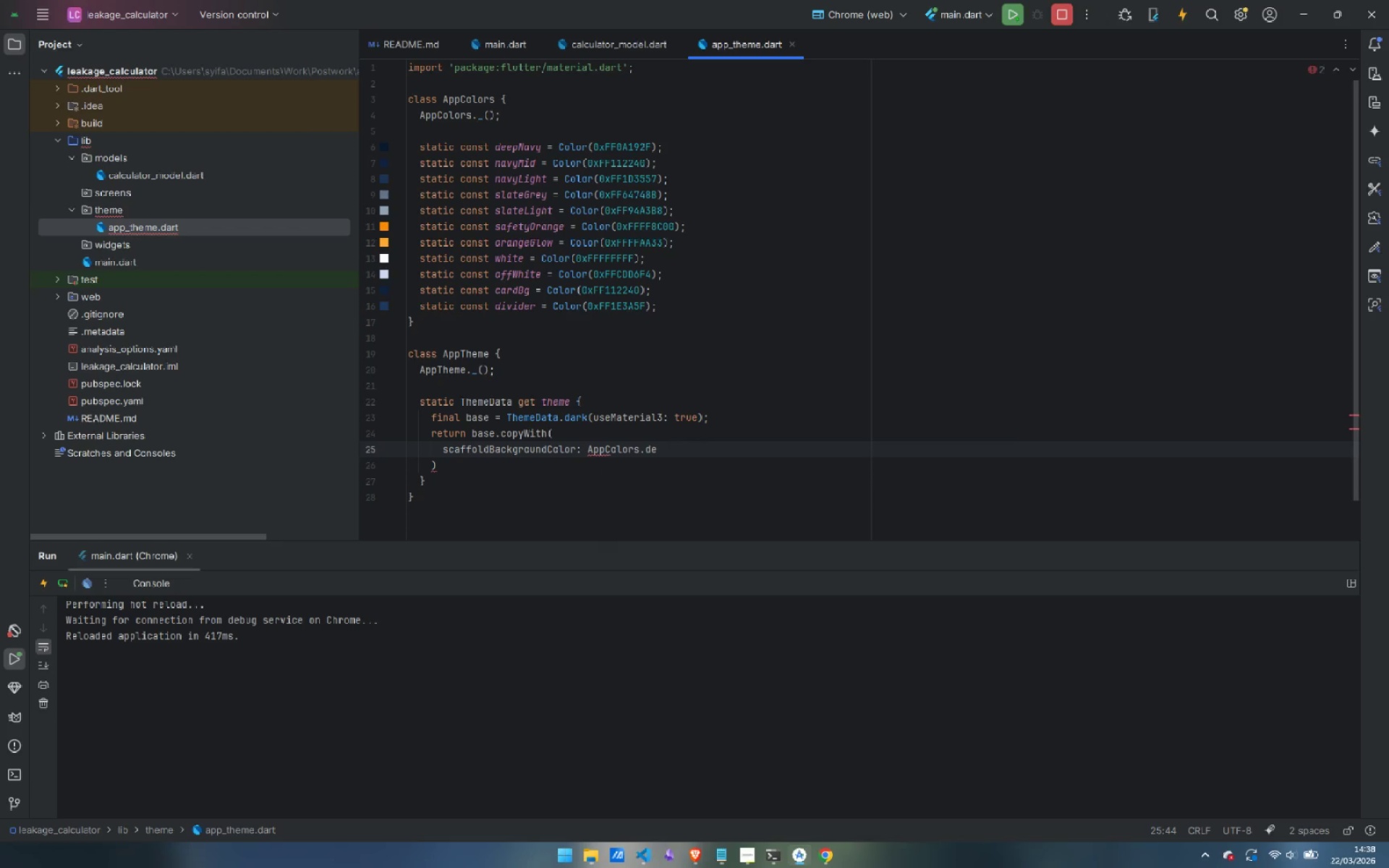 
key(Enter)
 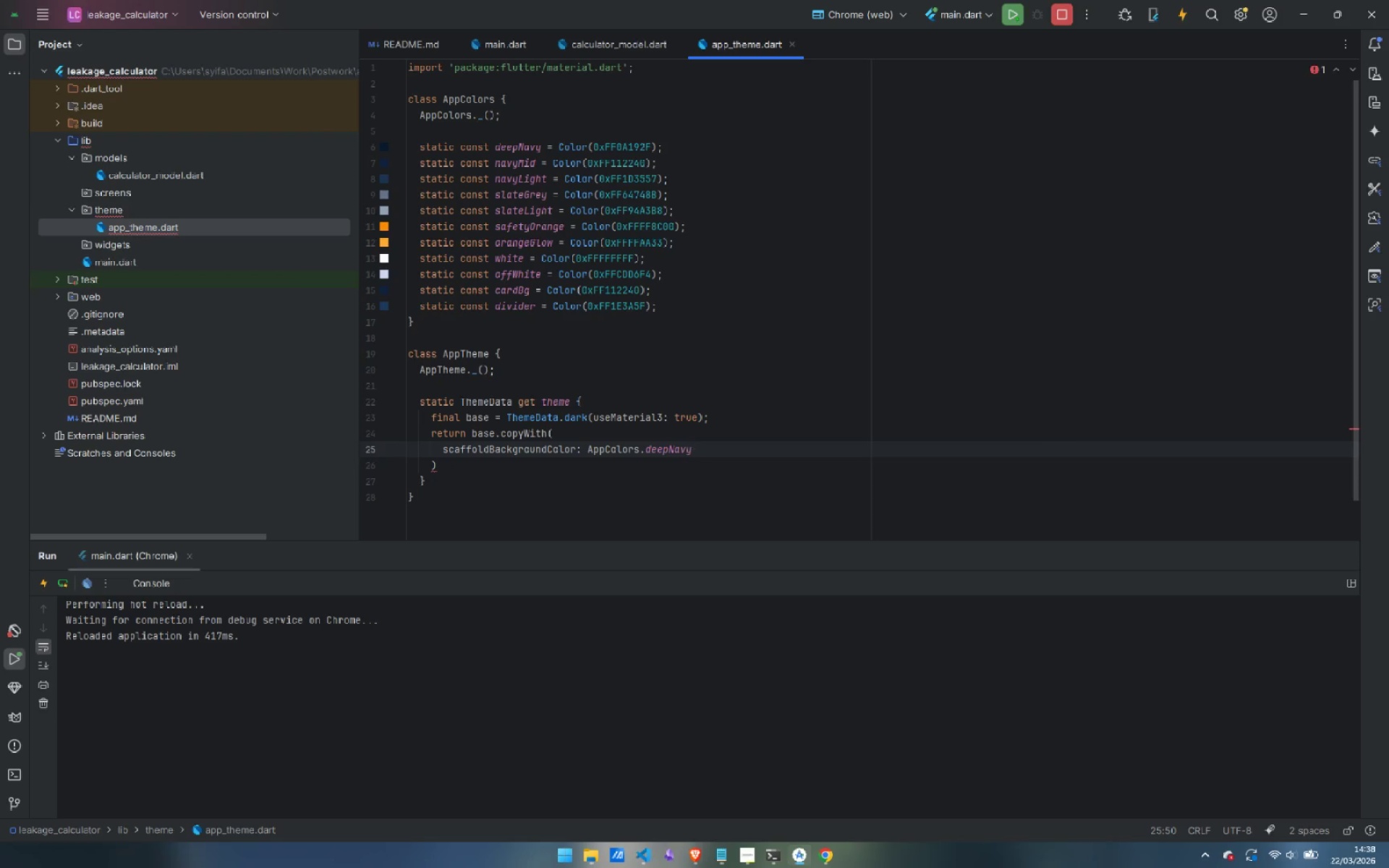 
key(Comma)
 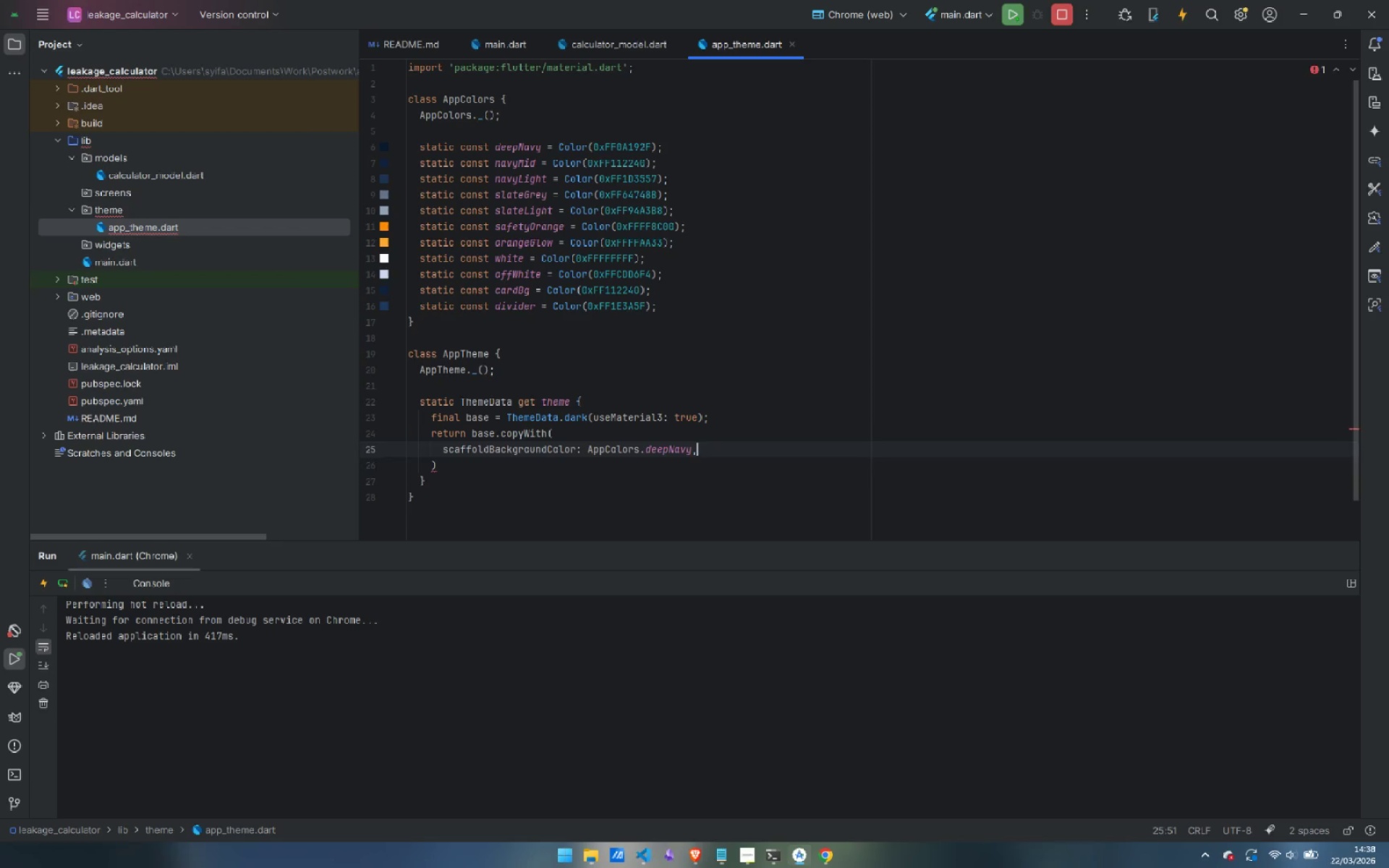 
key(Enter)
 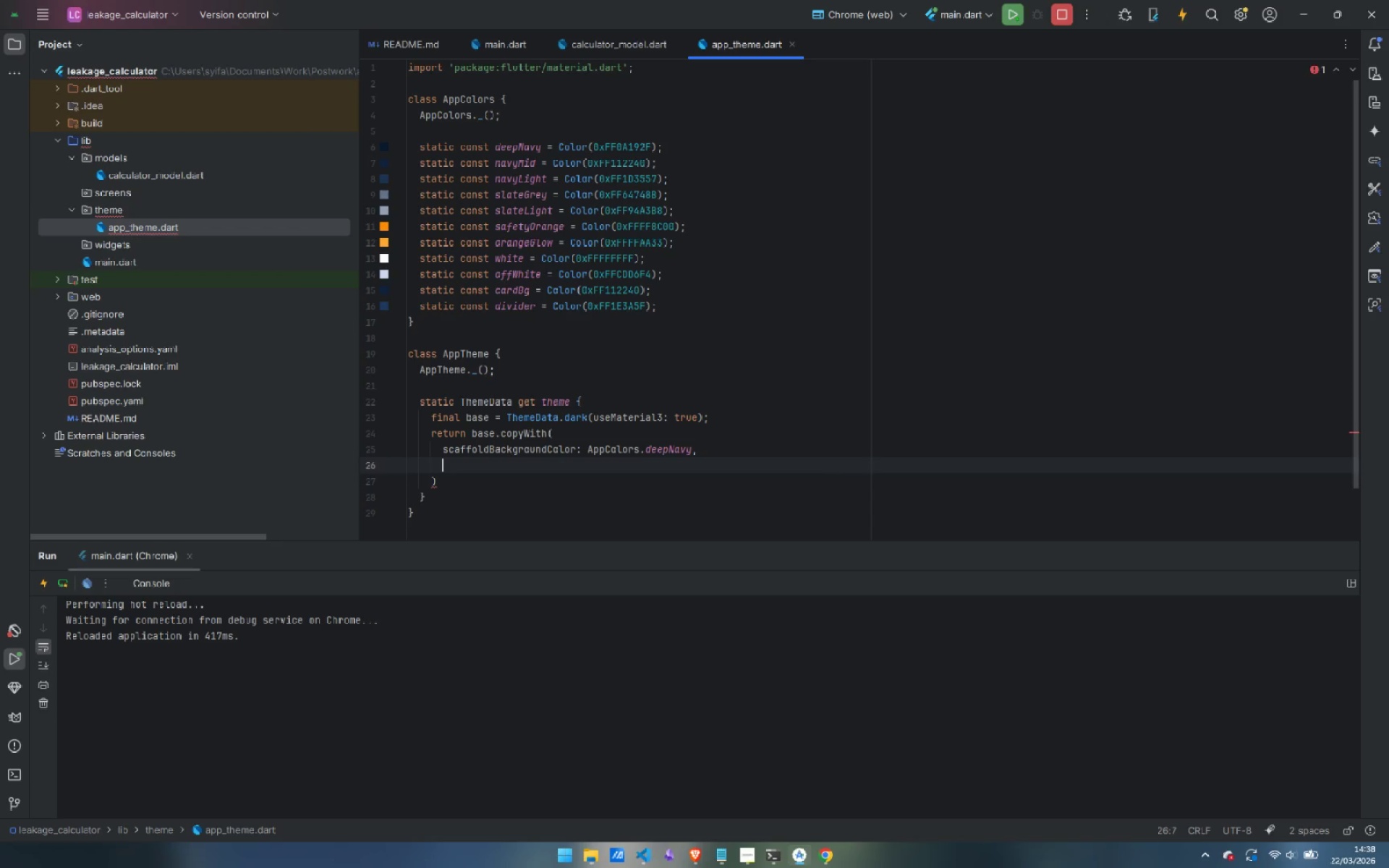 
type(colo)
 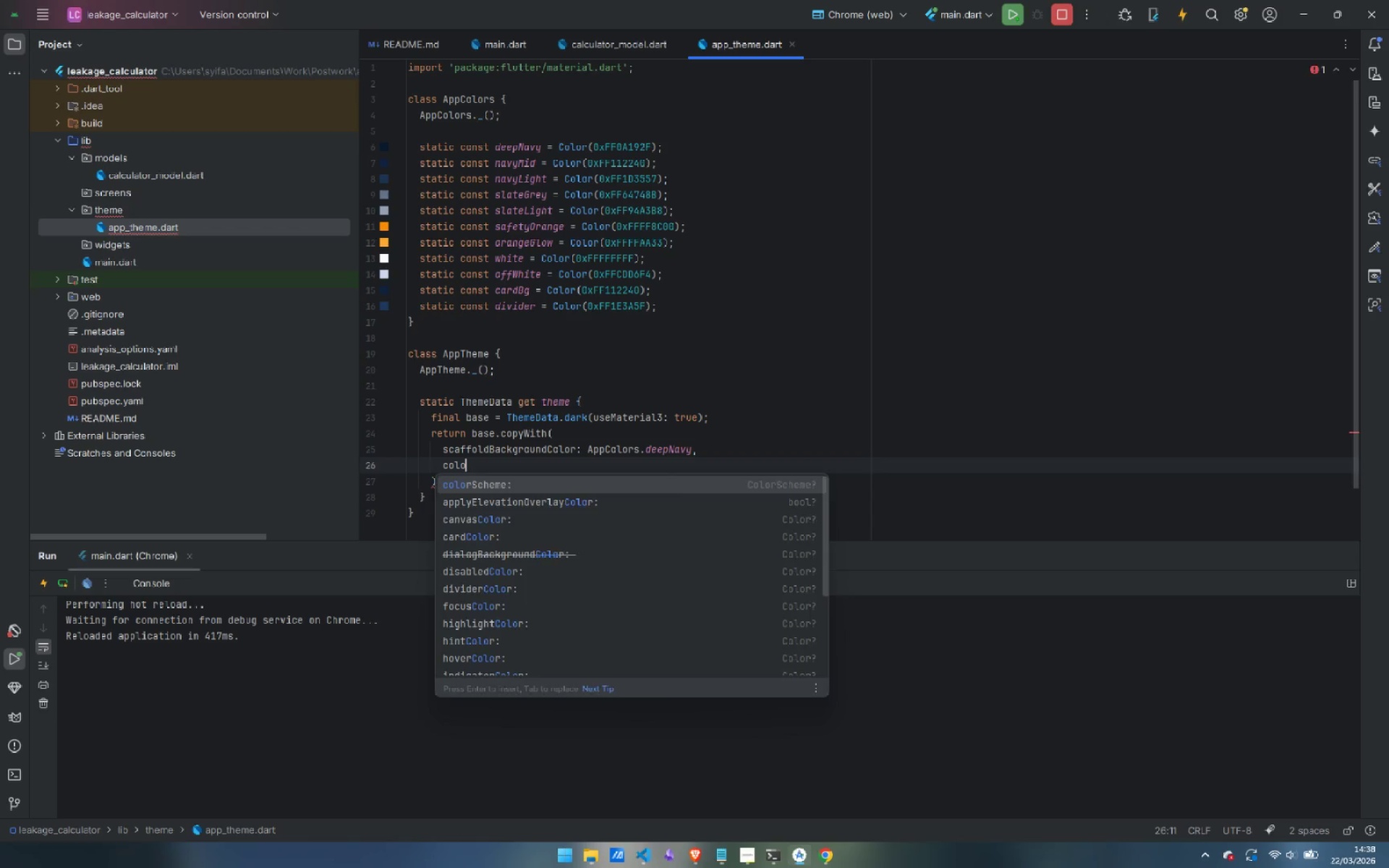 
key(Enter)
 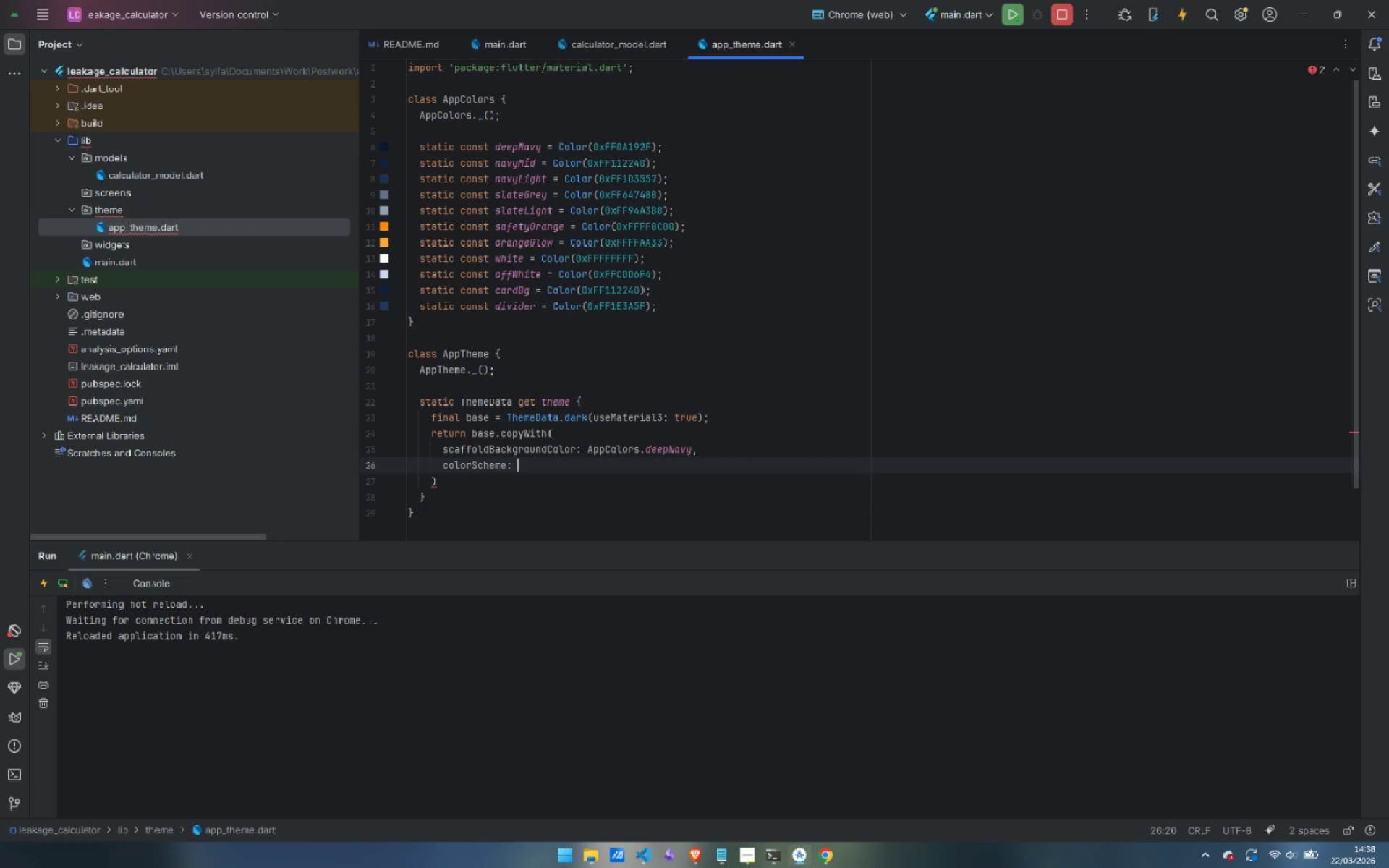 
type(const Colo)
 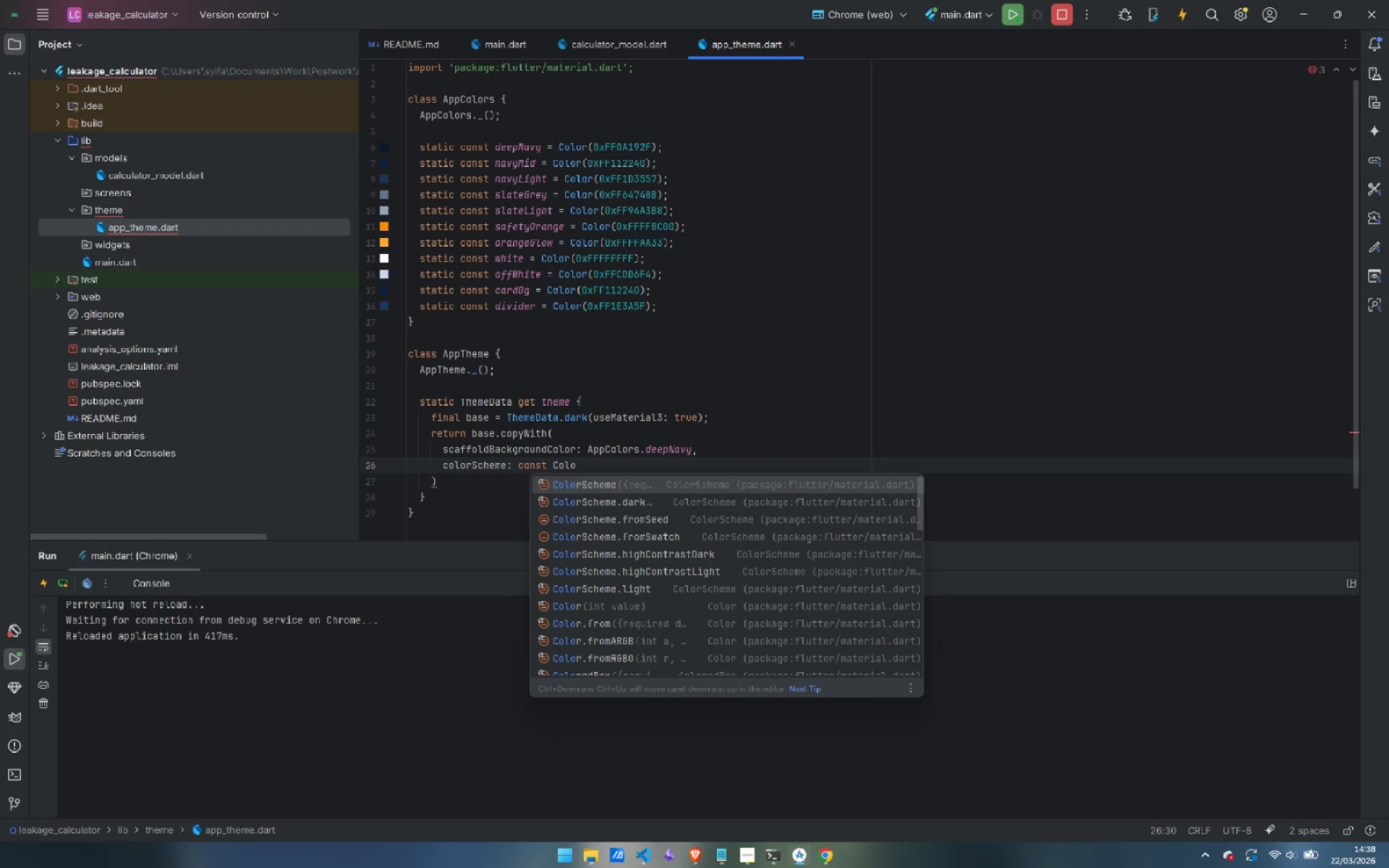 
key(ArrowDown)
 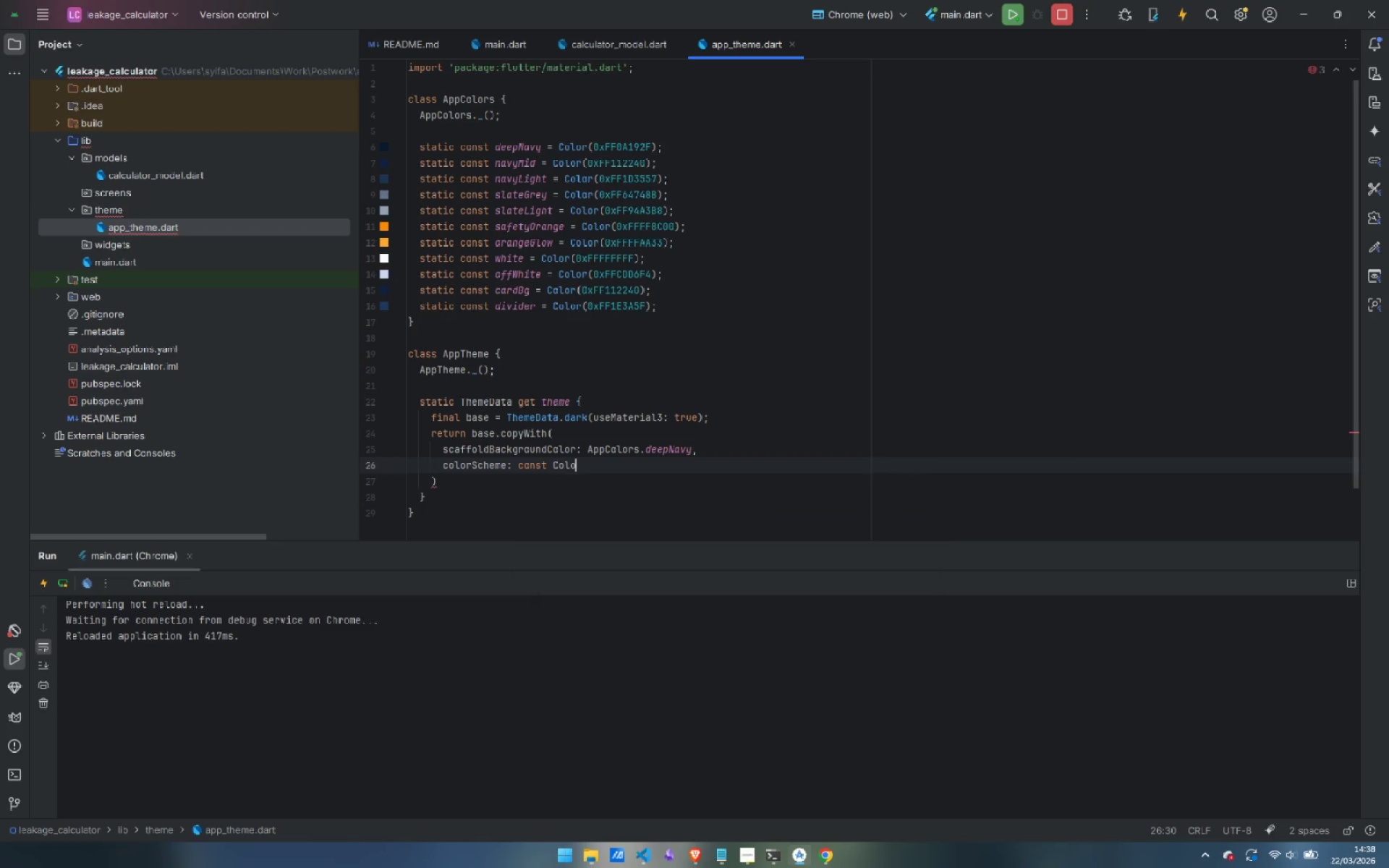 
key(Enter)
 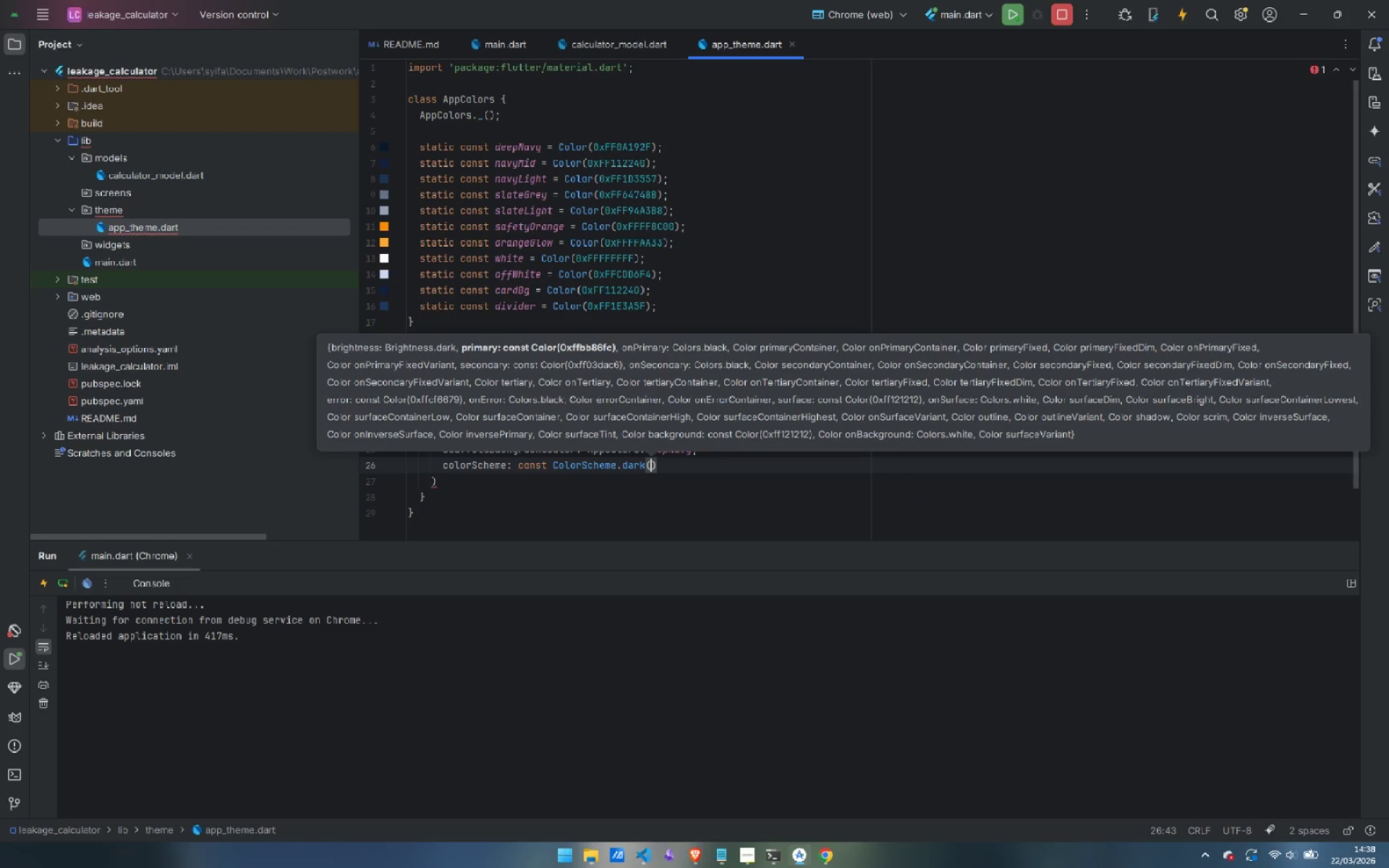 
key(Enter)
 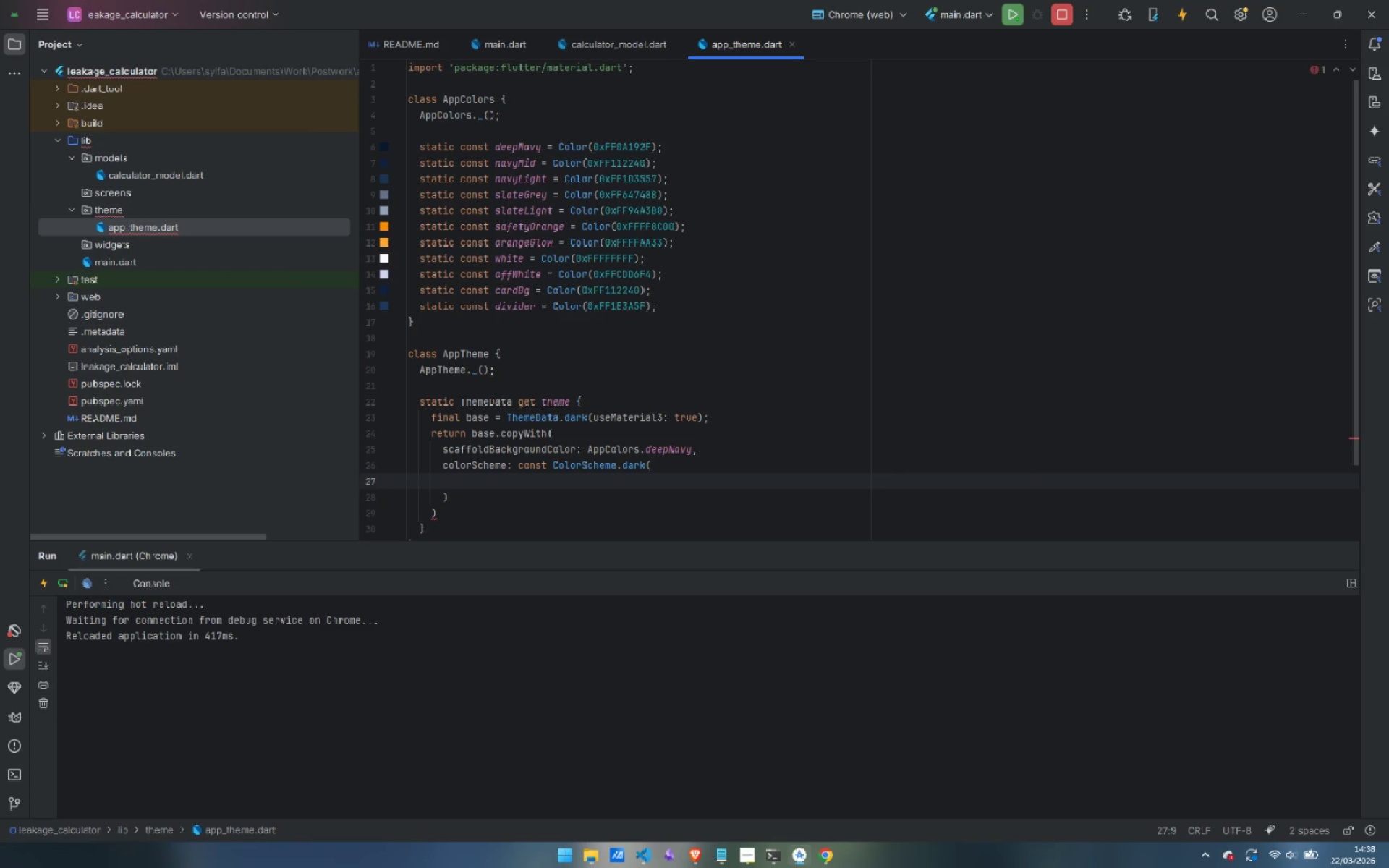 
type(pri)
 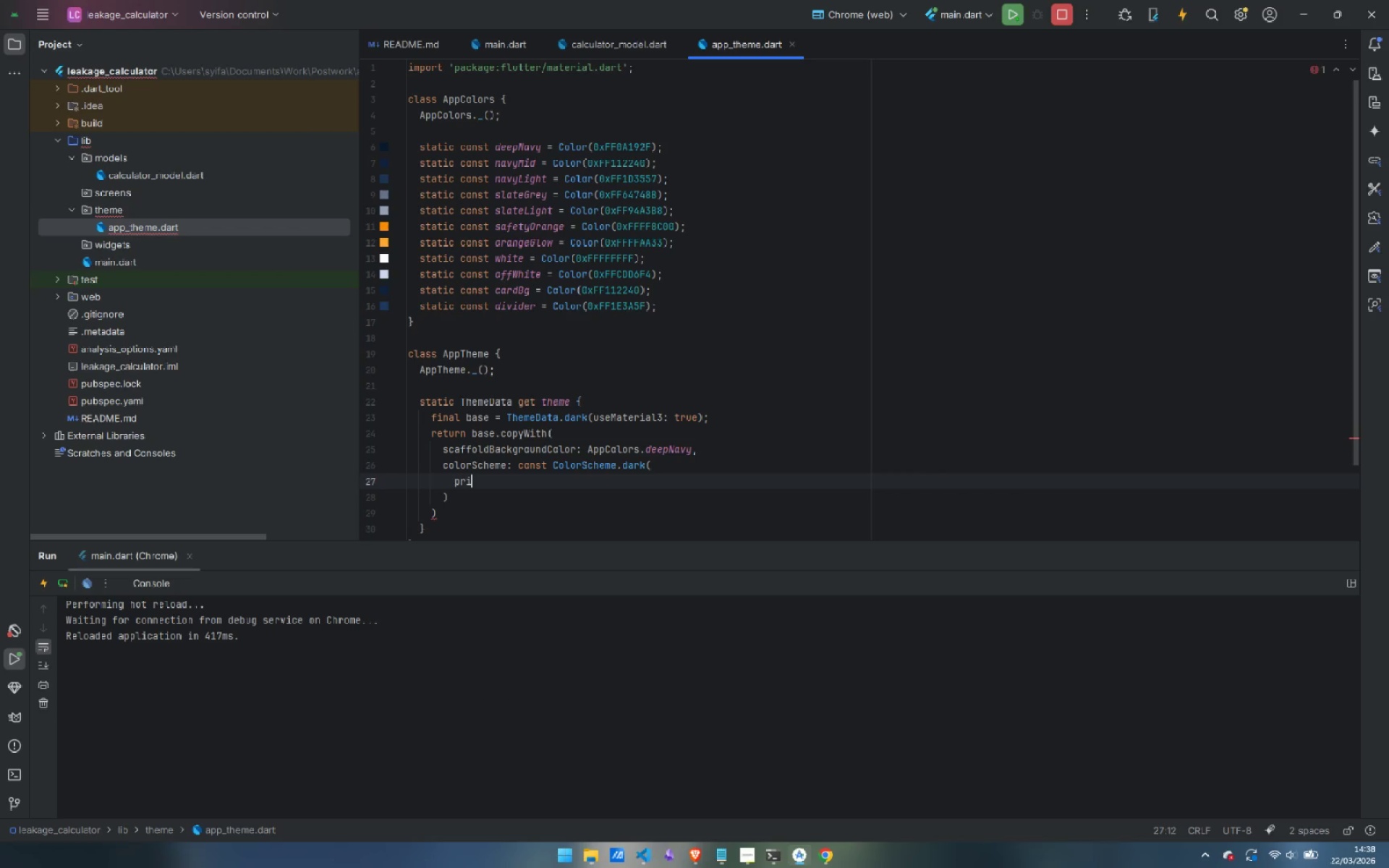 
key(Enter)
 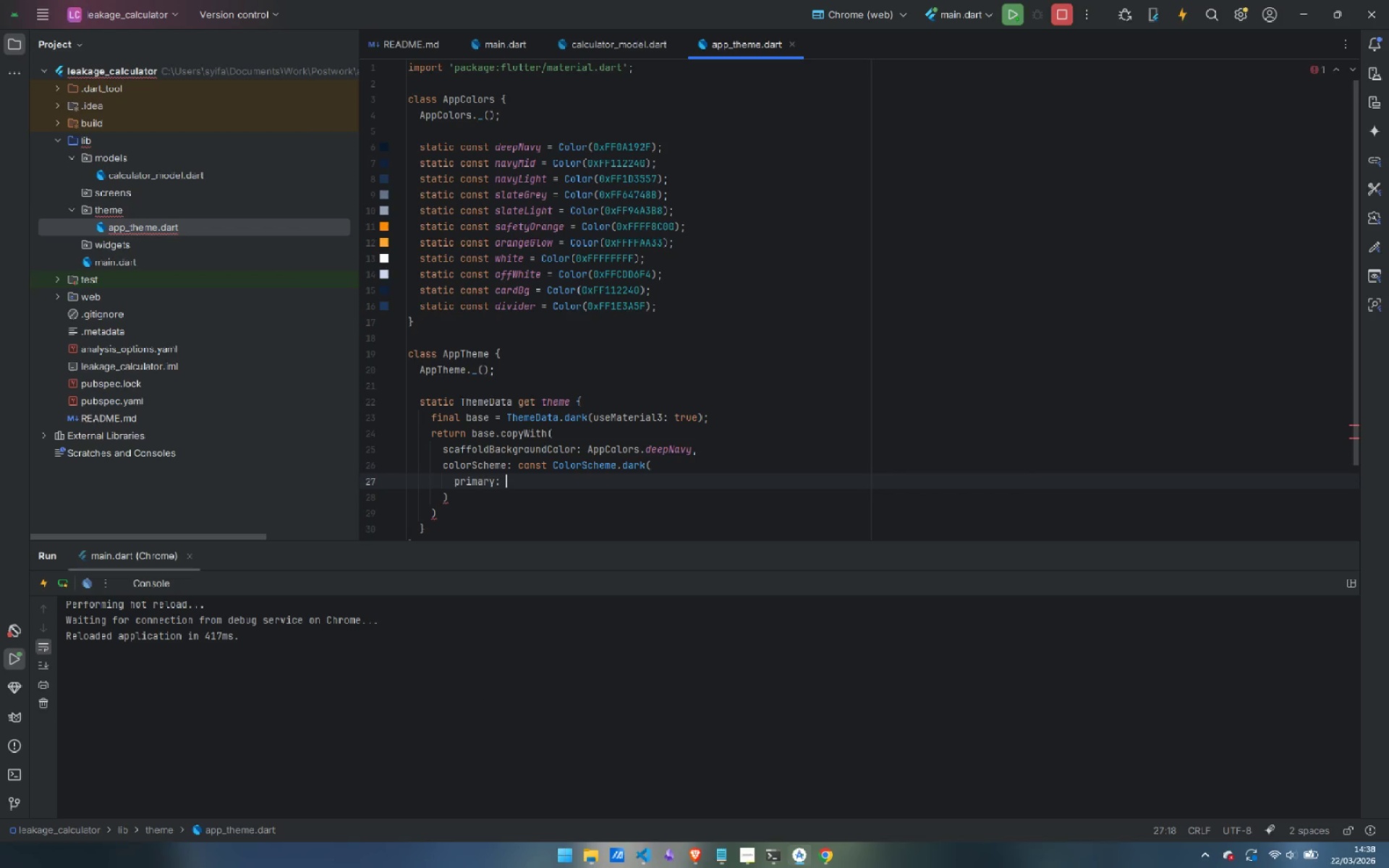 
type(App)
 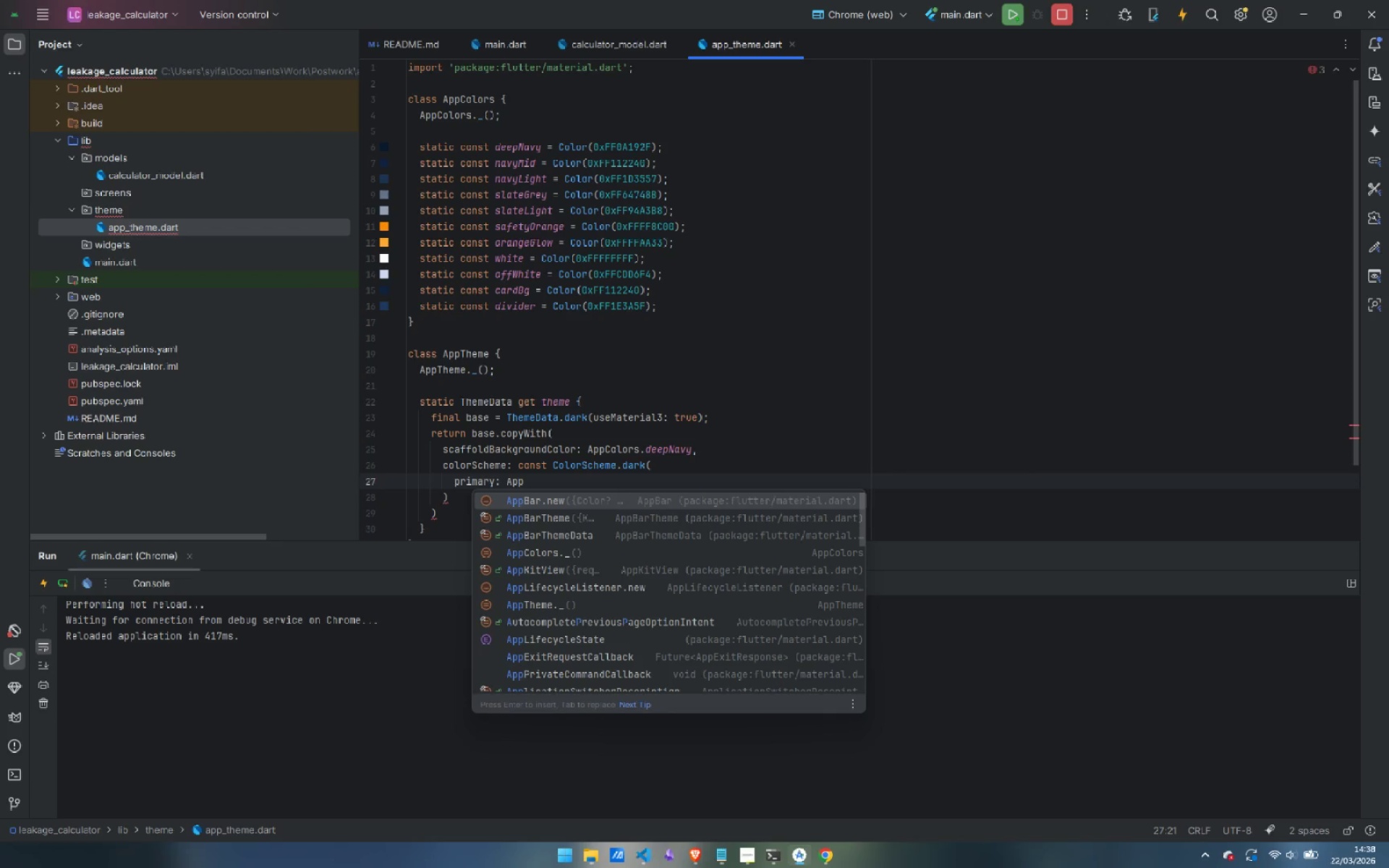 
key(ArrowDown)
 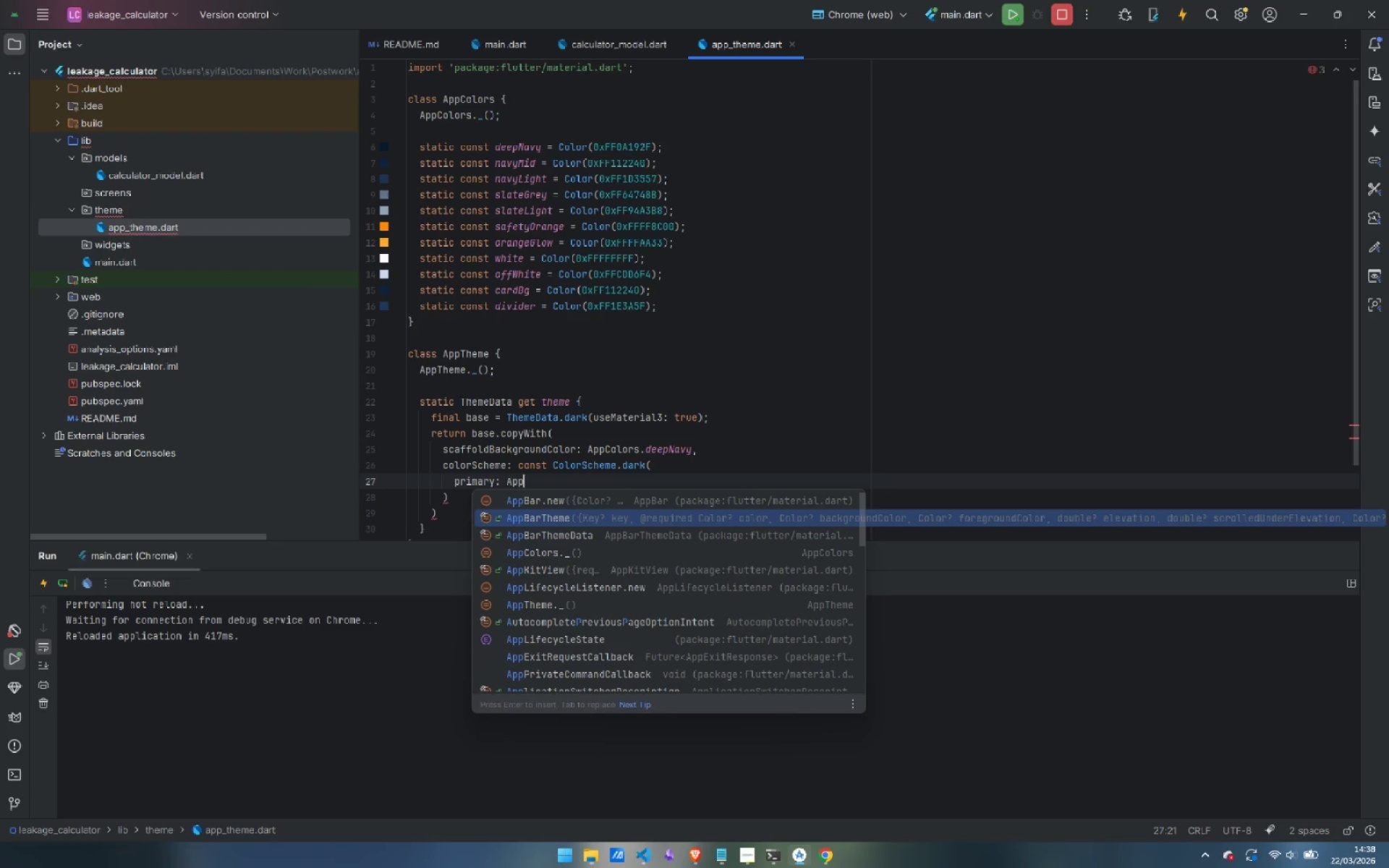 
key(Shift+ShiftLeft)
 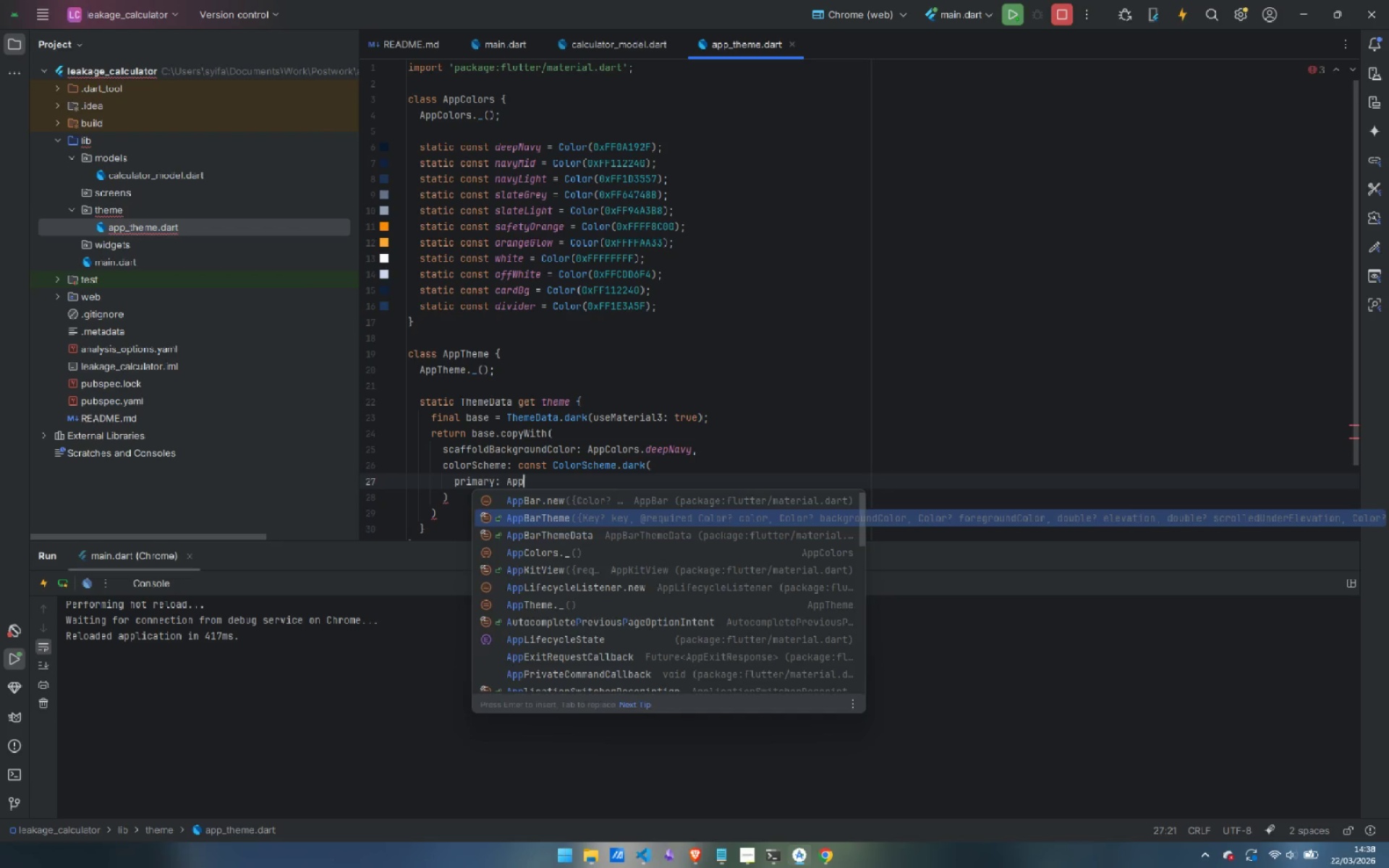 
key(Shift+C)
 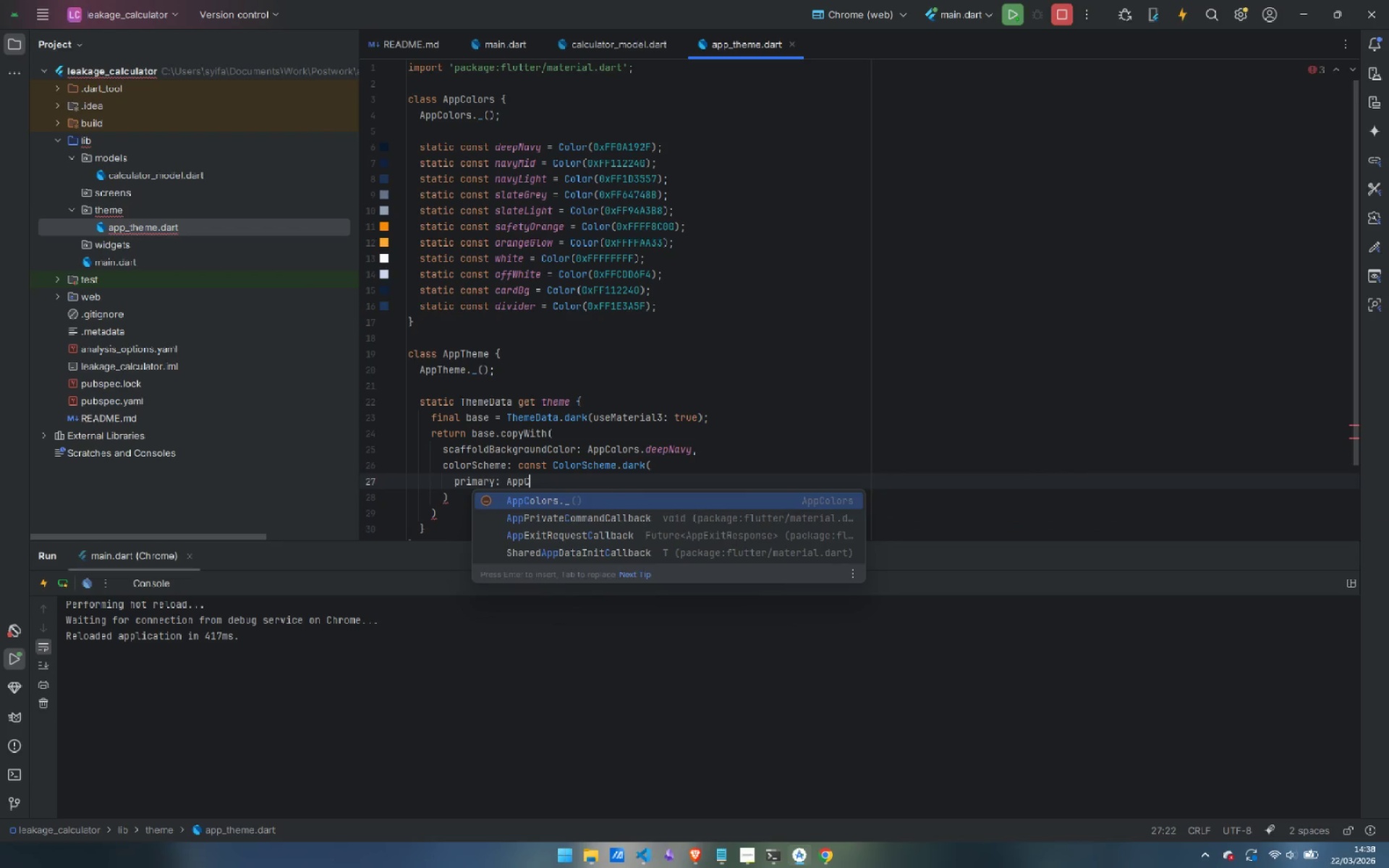 
key(Enter)
 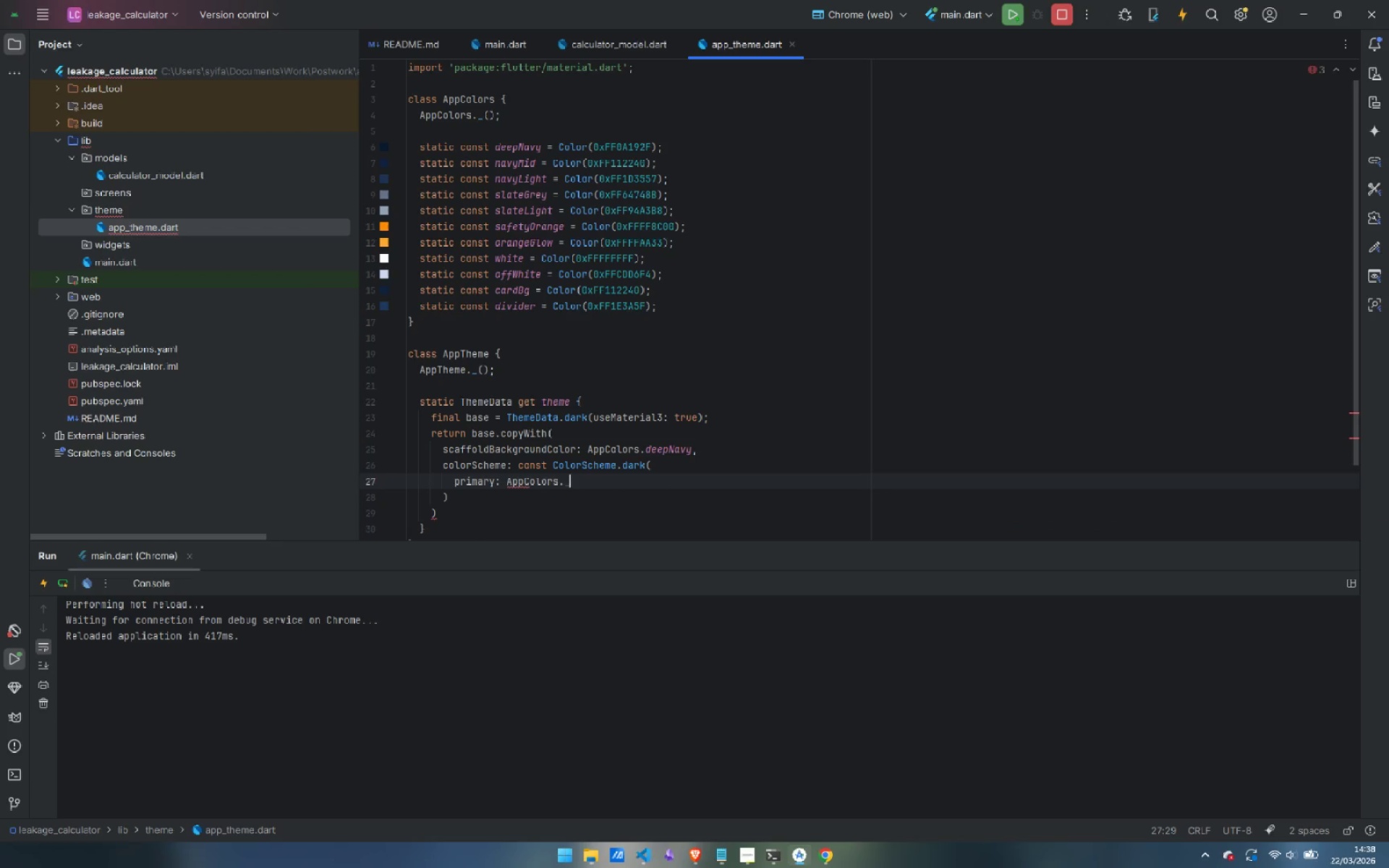 
key(Backspace)
key(Backspace)
type(.sa)
 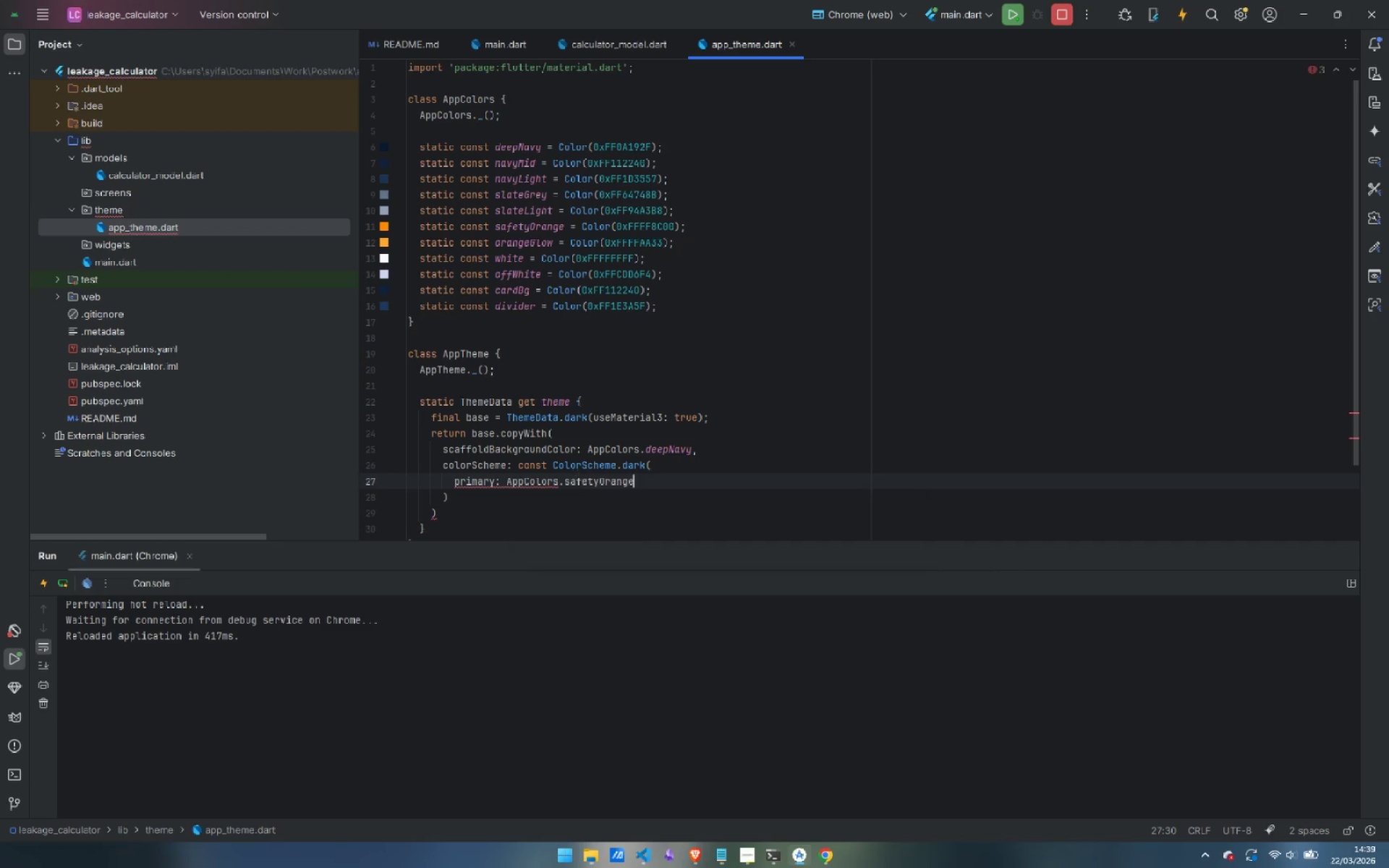 
key(Enter)
 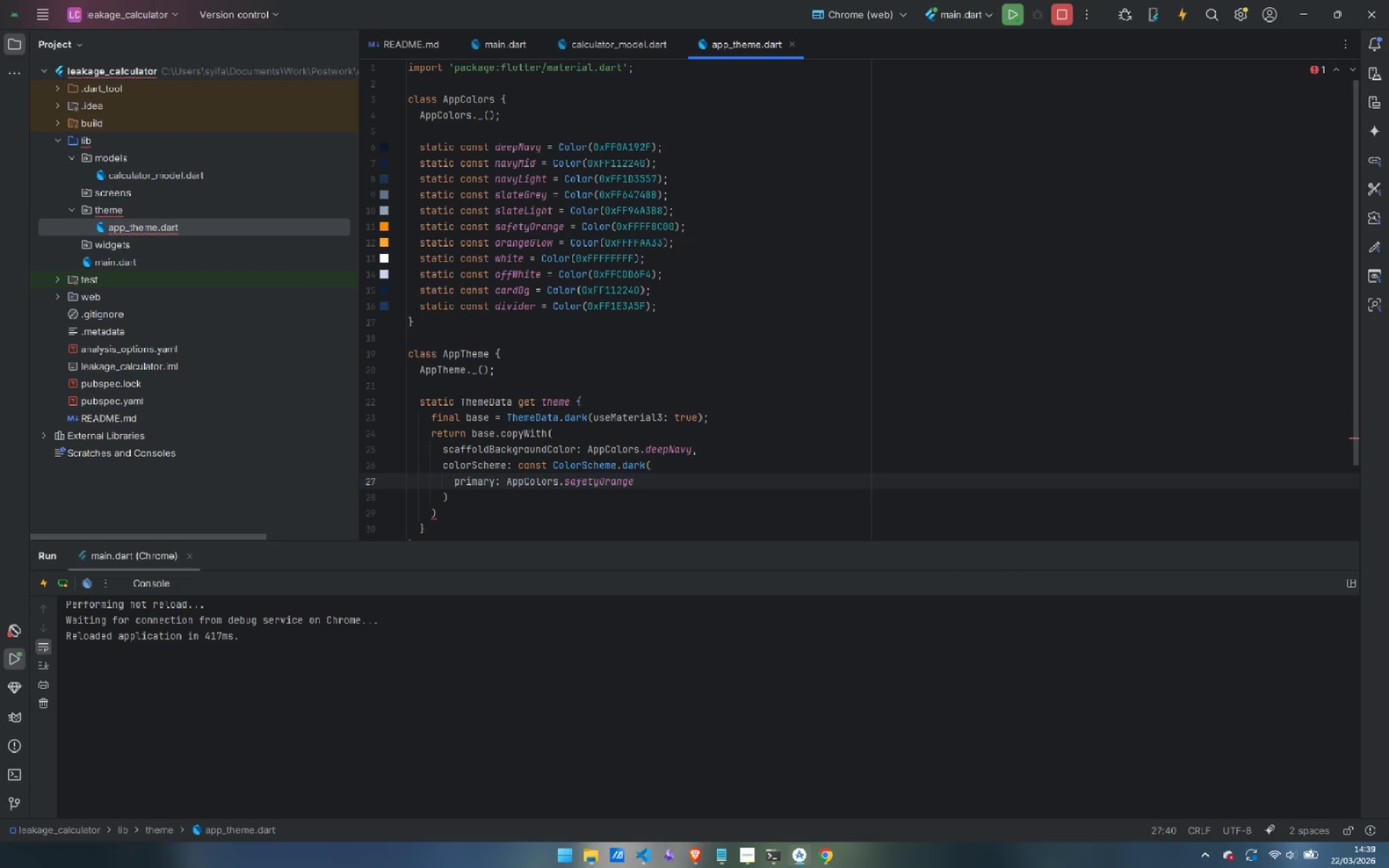 
key(Comma)
 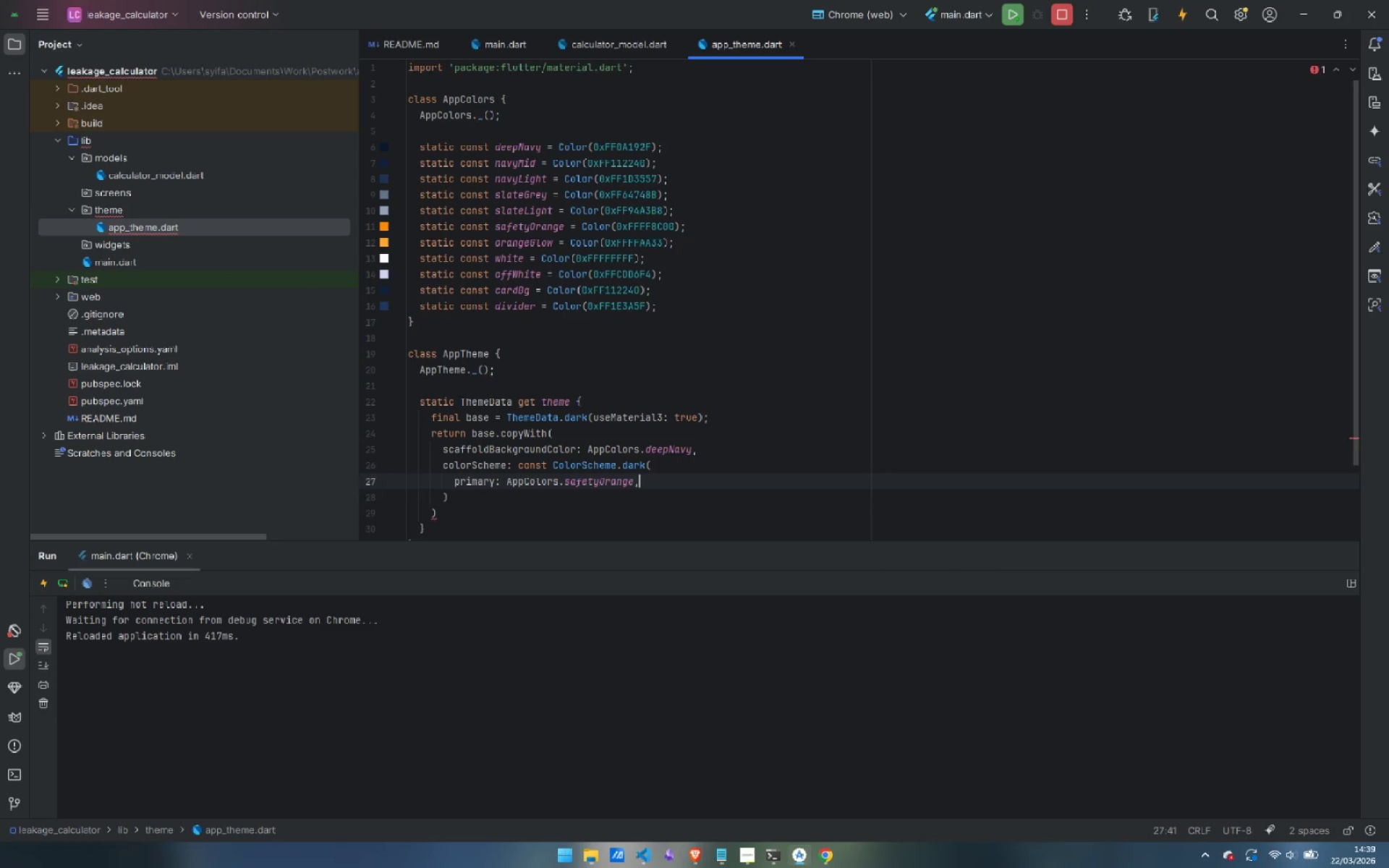 
key(Enter)
 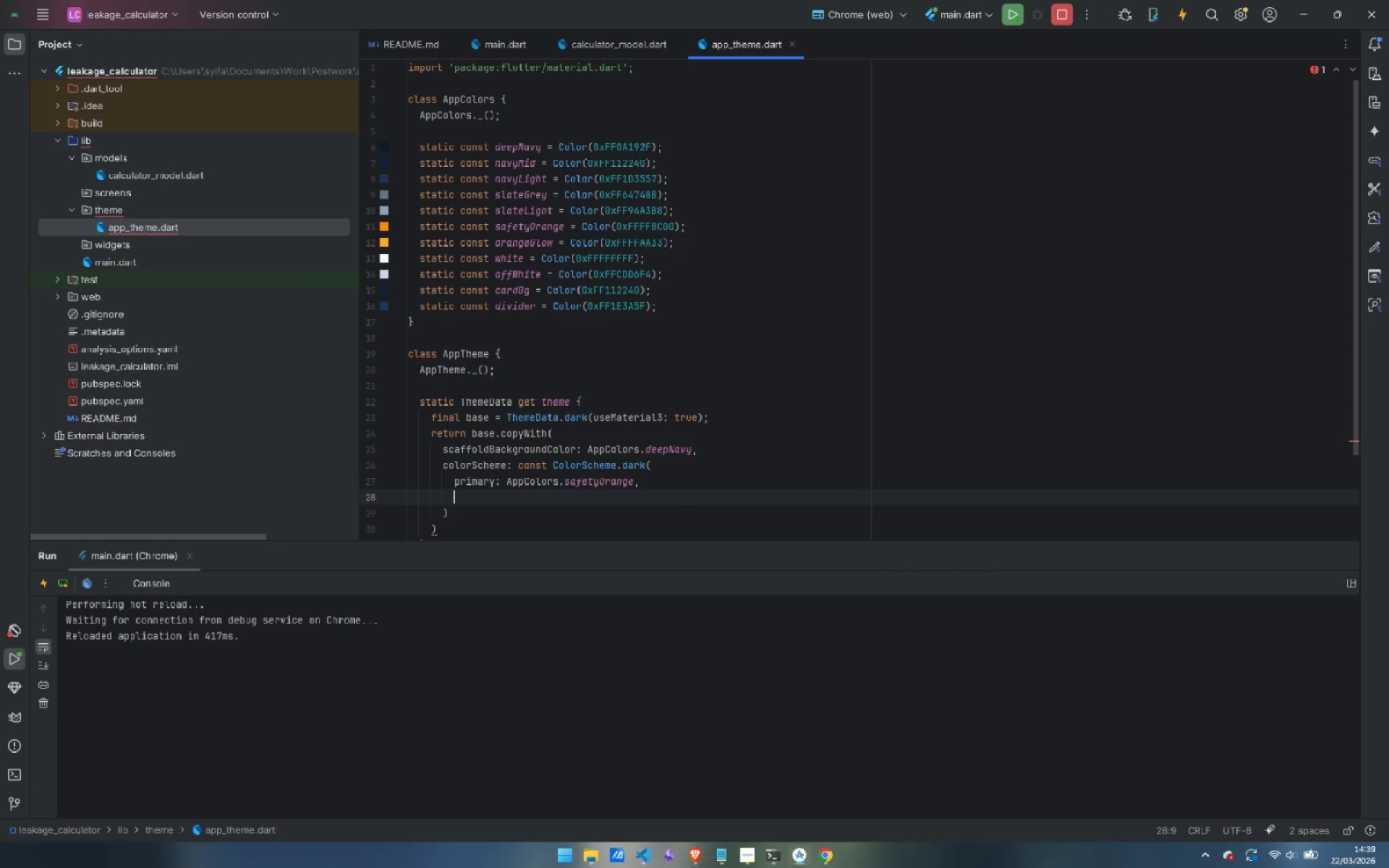 
type(se)
 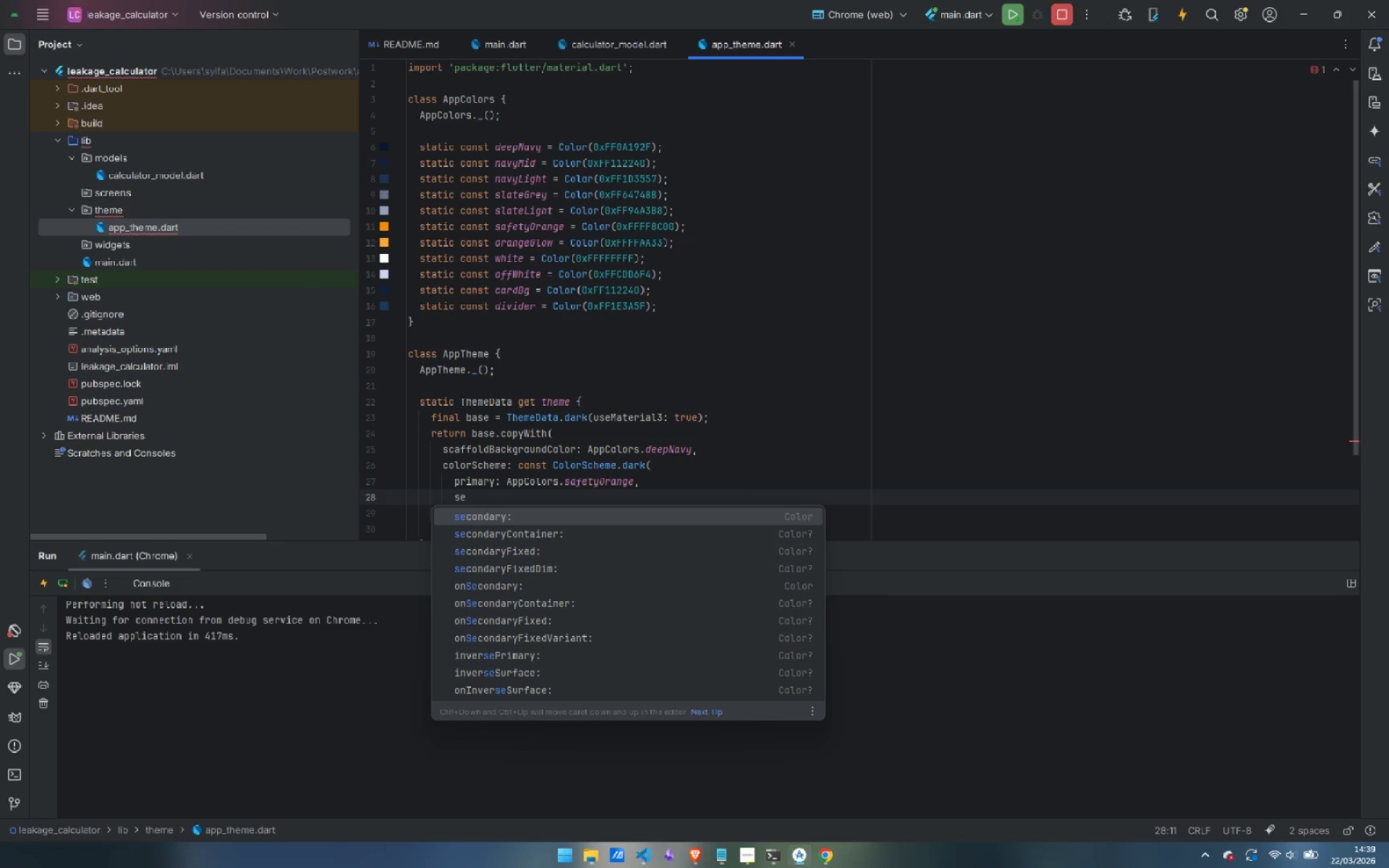 
key(Enter)
 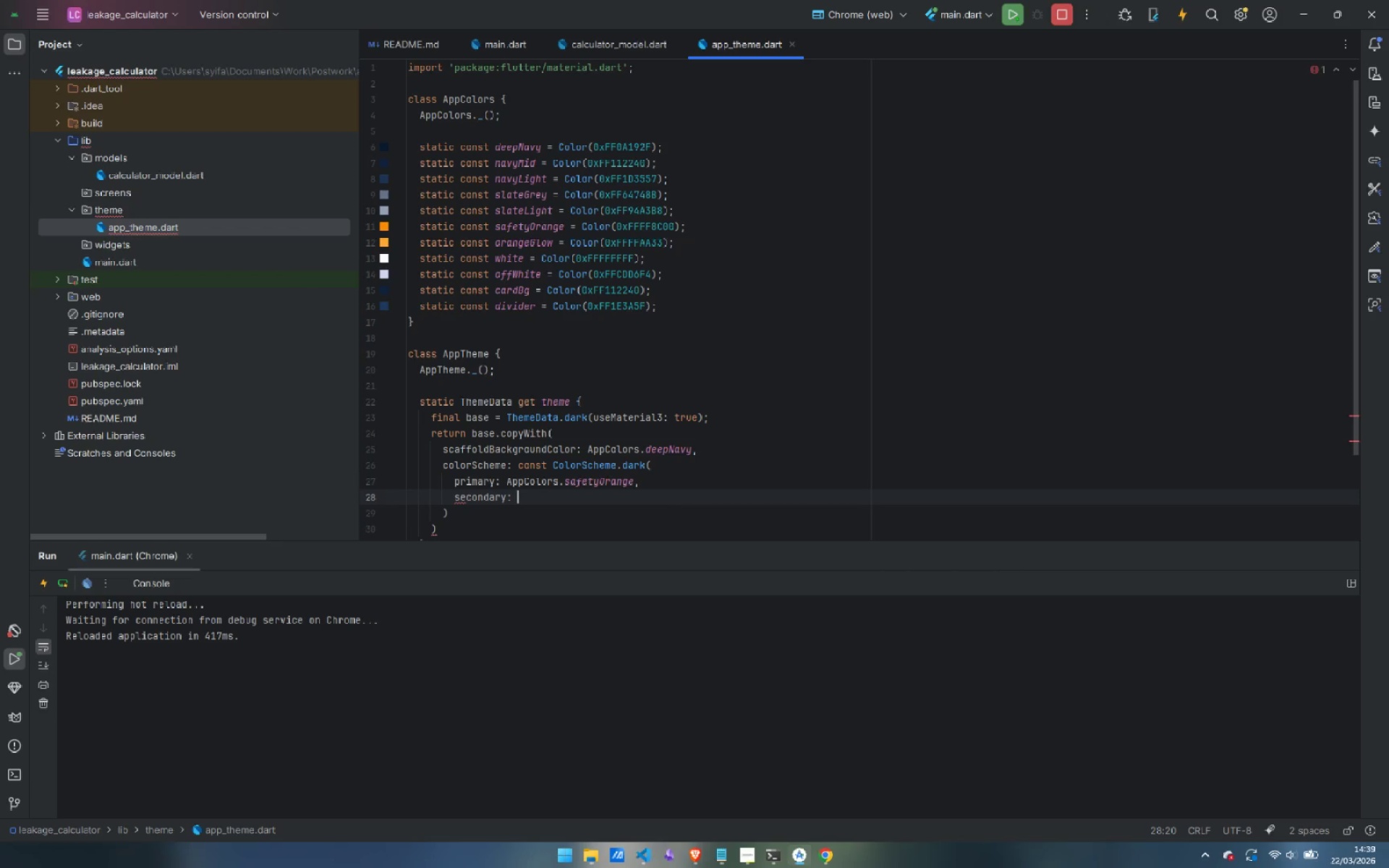 
type(AppC)
 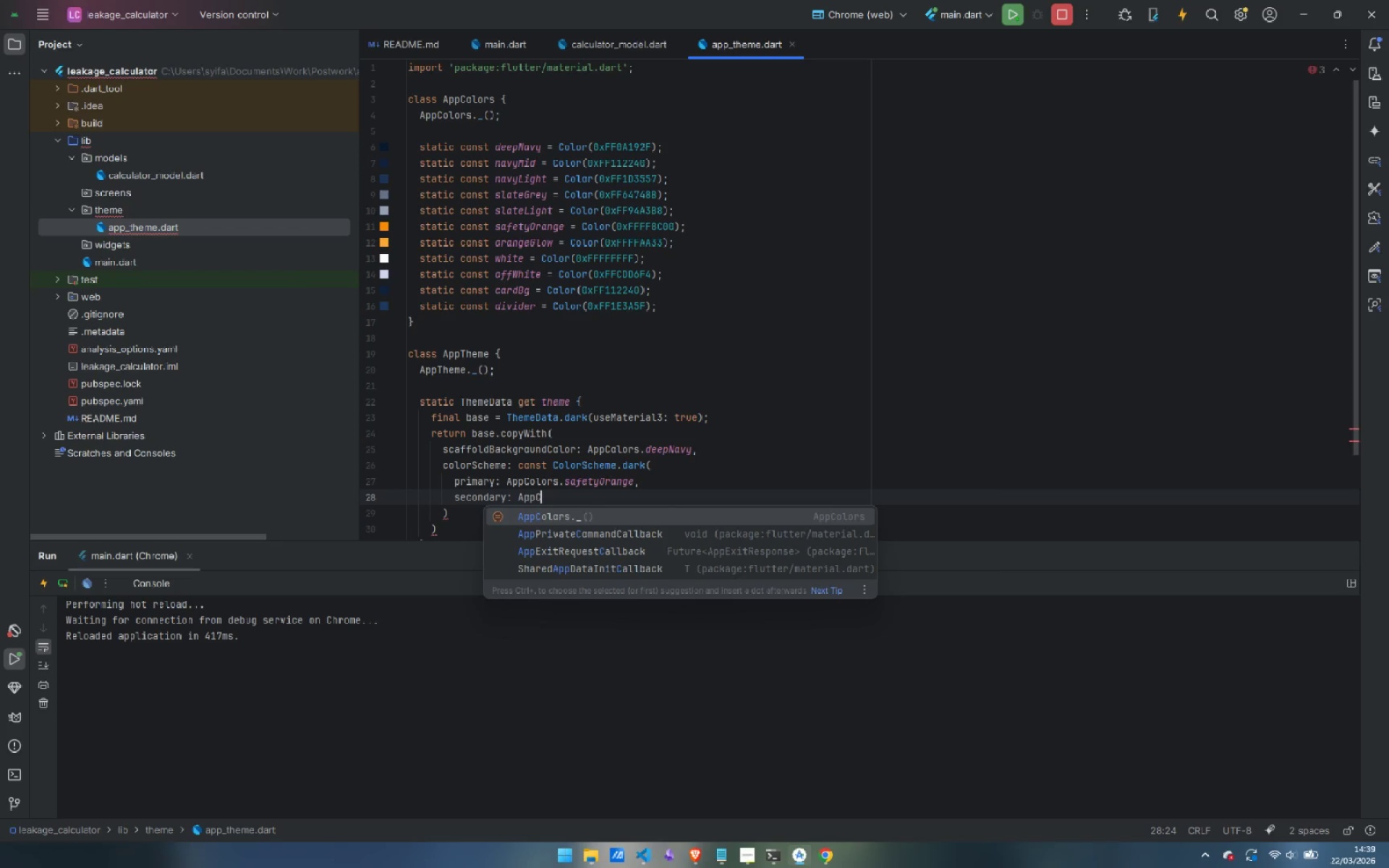 
key(Enter)
 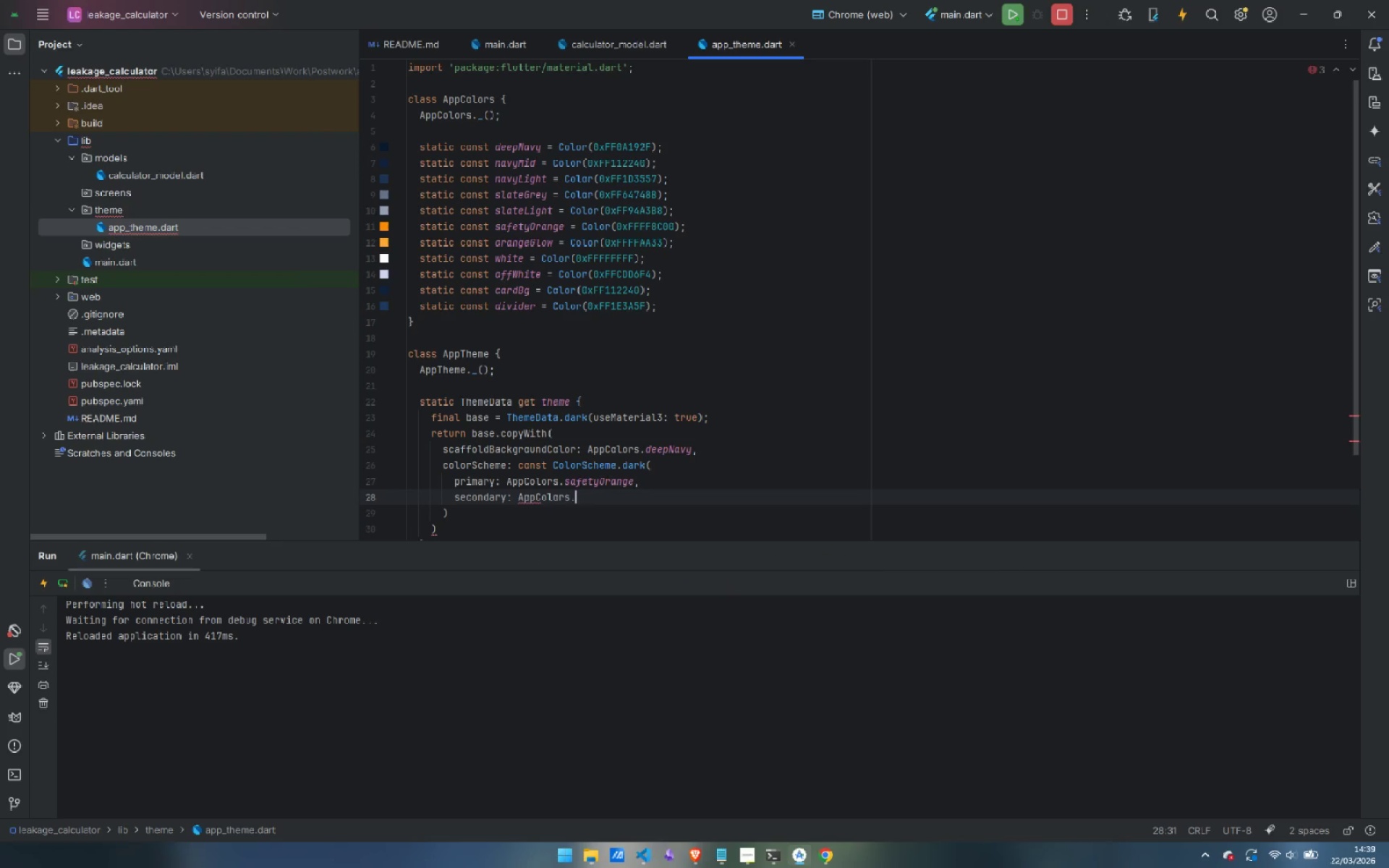 
key(Backspace)
key(Backspace)
type(.sla)
 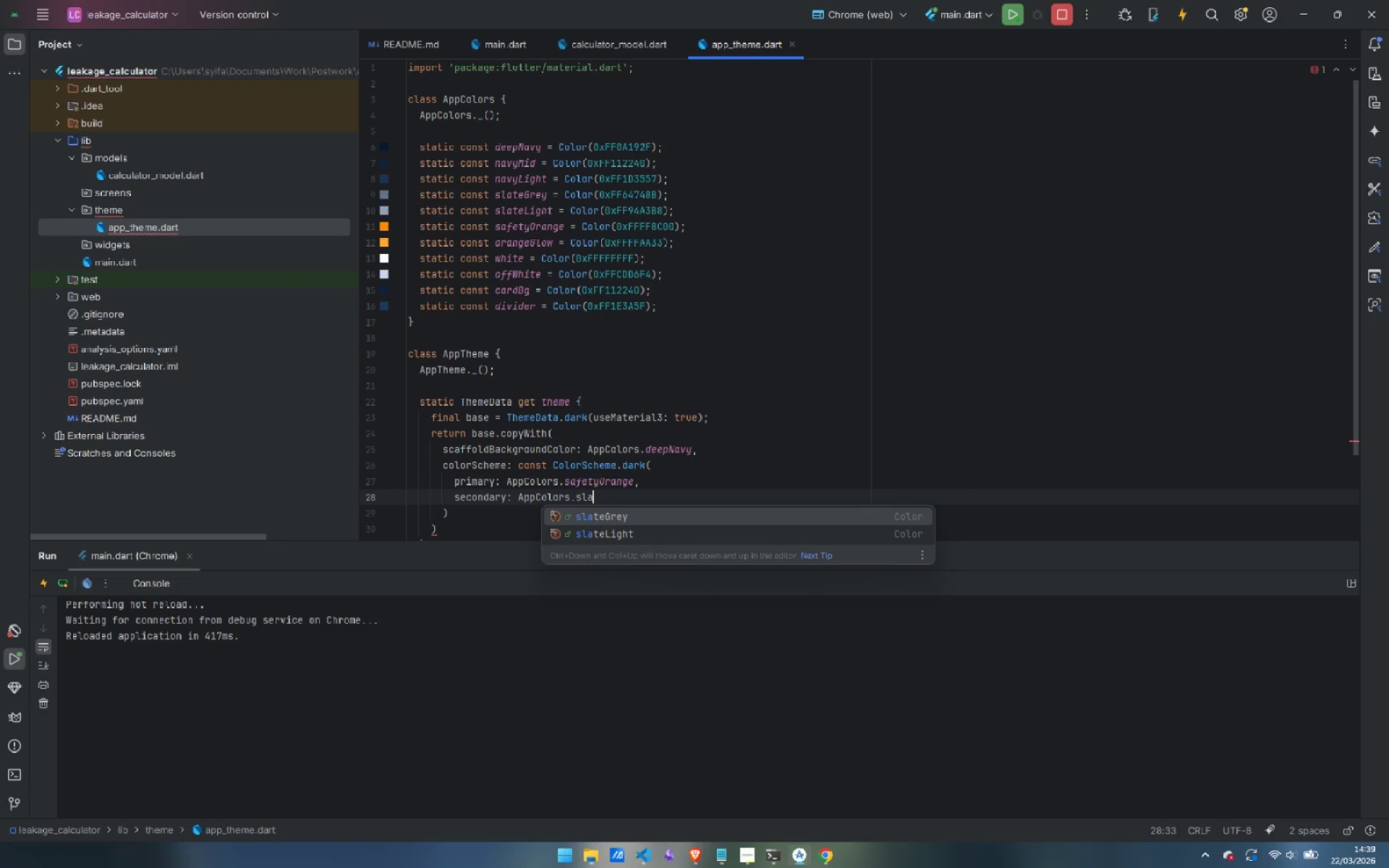 
key(Enter)
 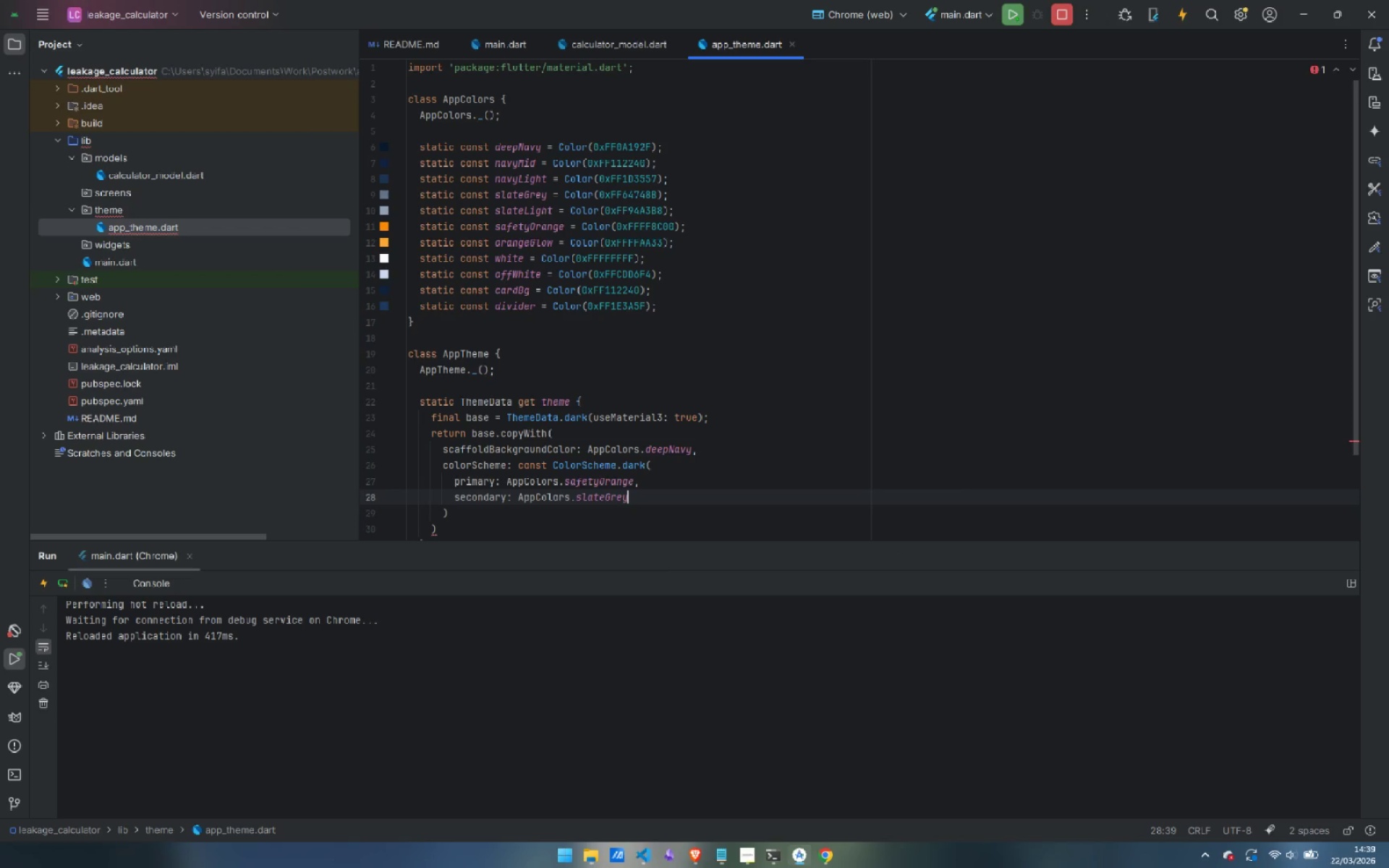 
key(Comma)
 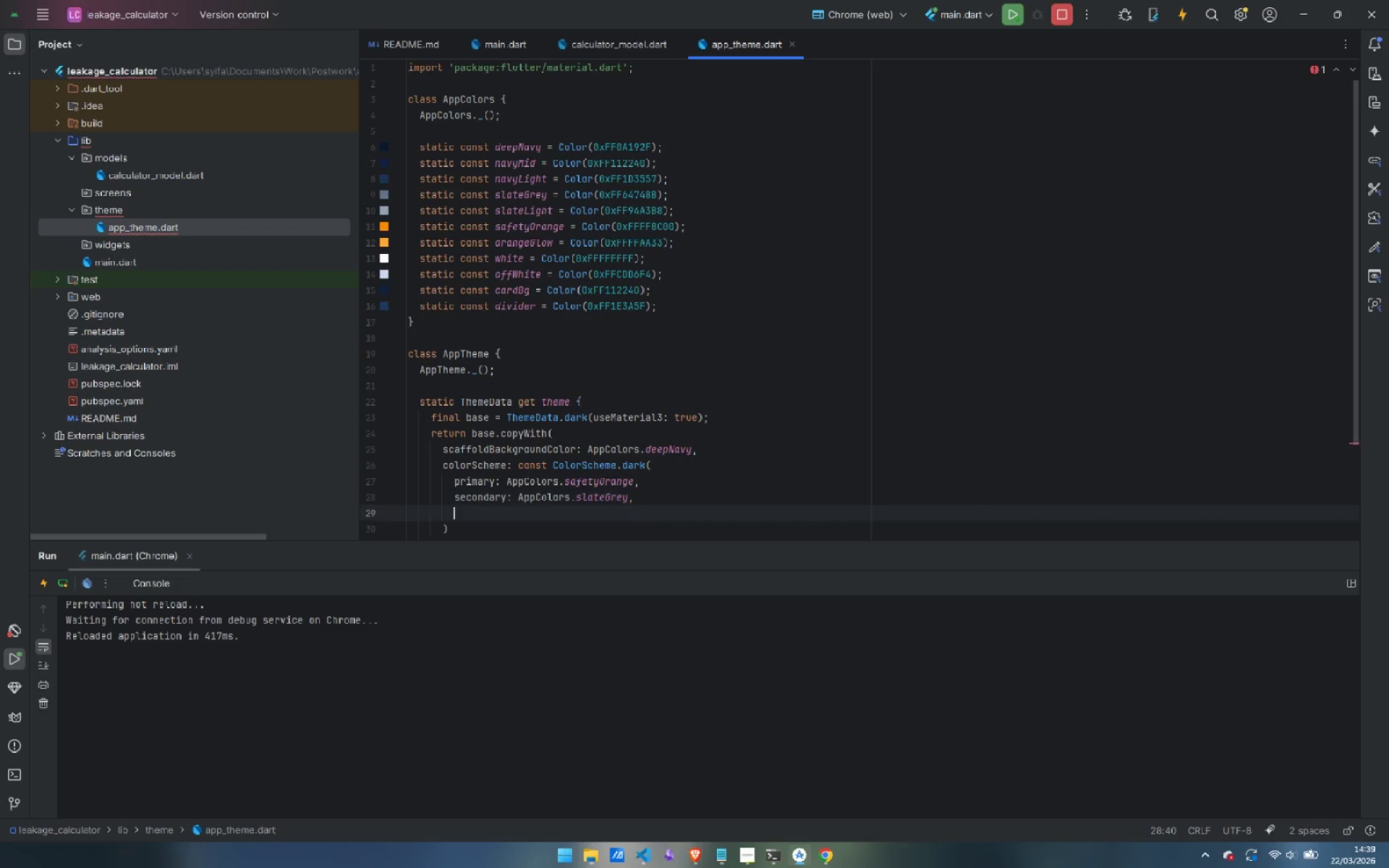 
key(Enter)
 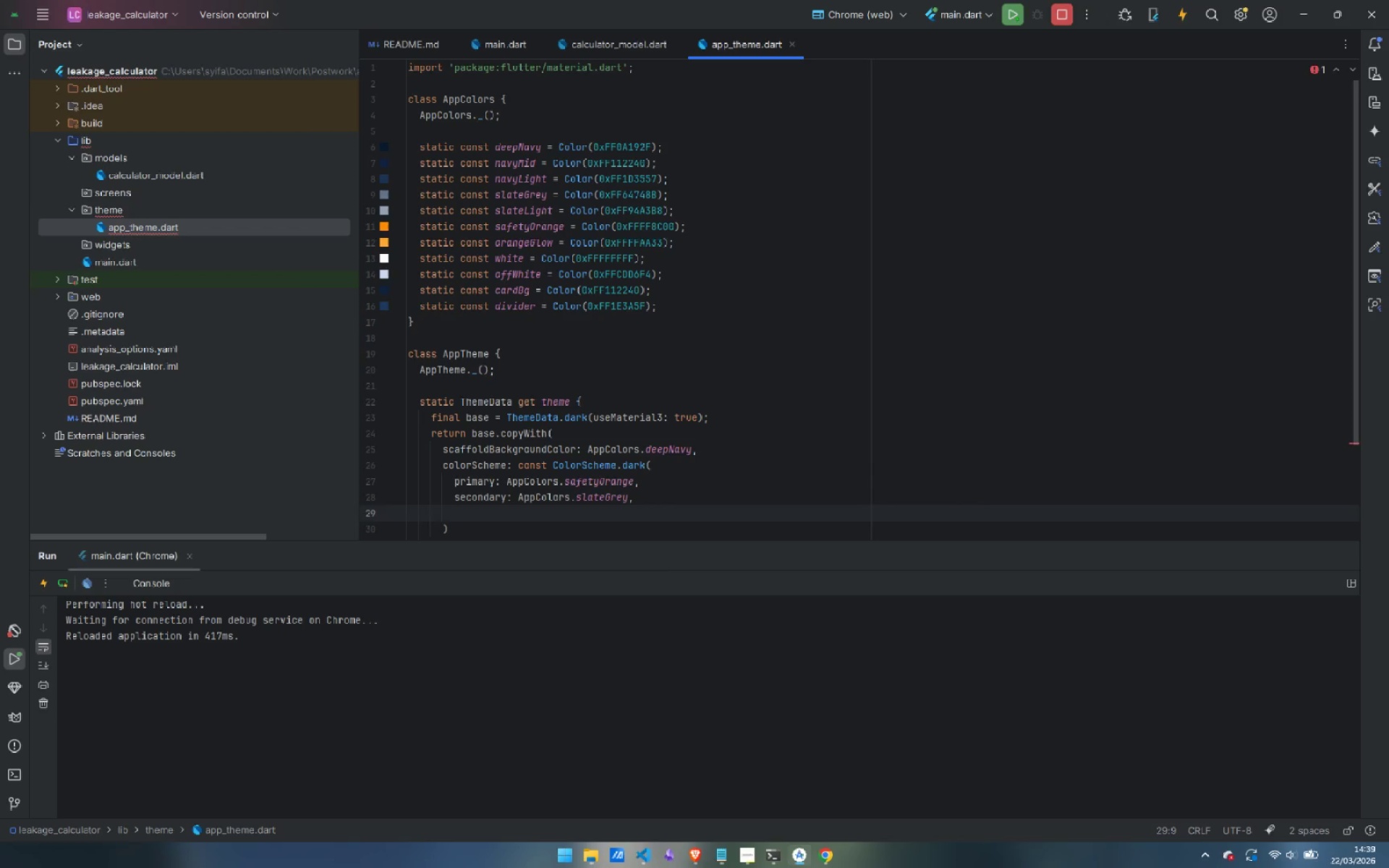 
type(surface: AppC)
 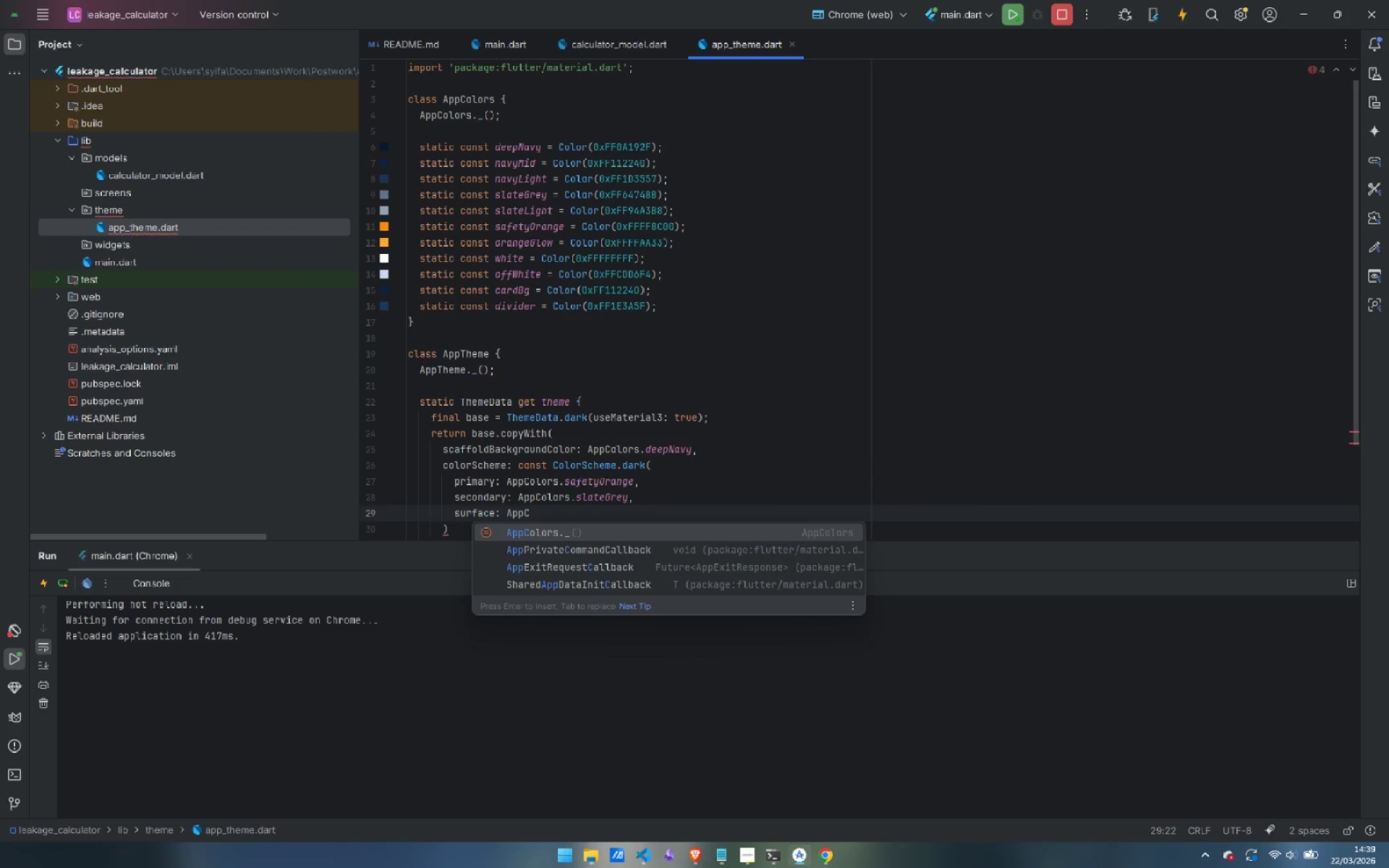 
key(Enter)
 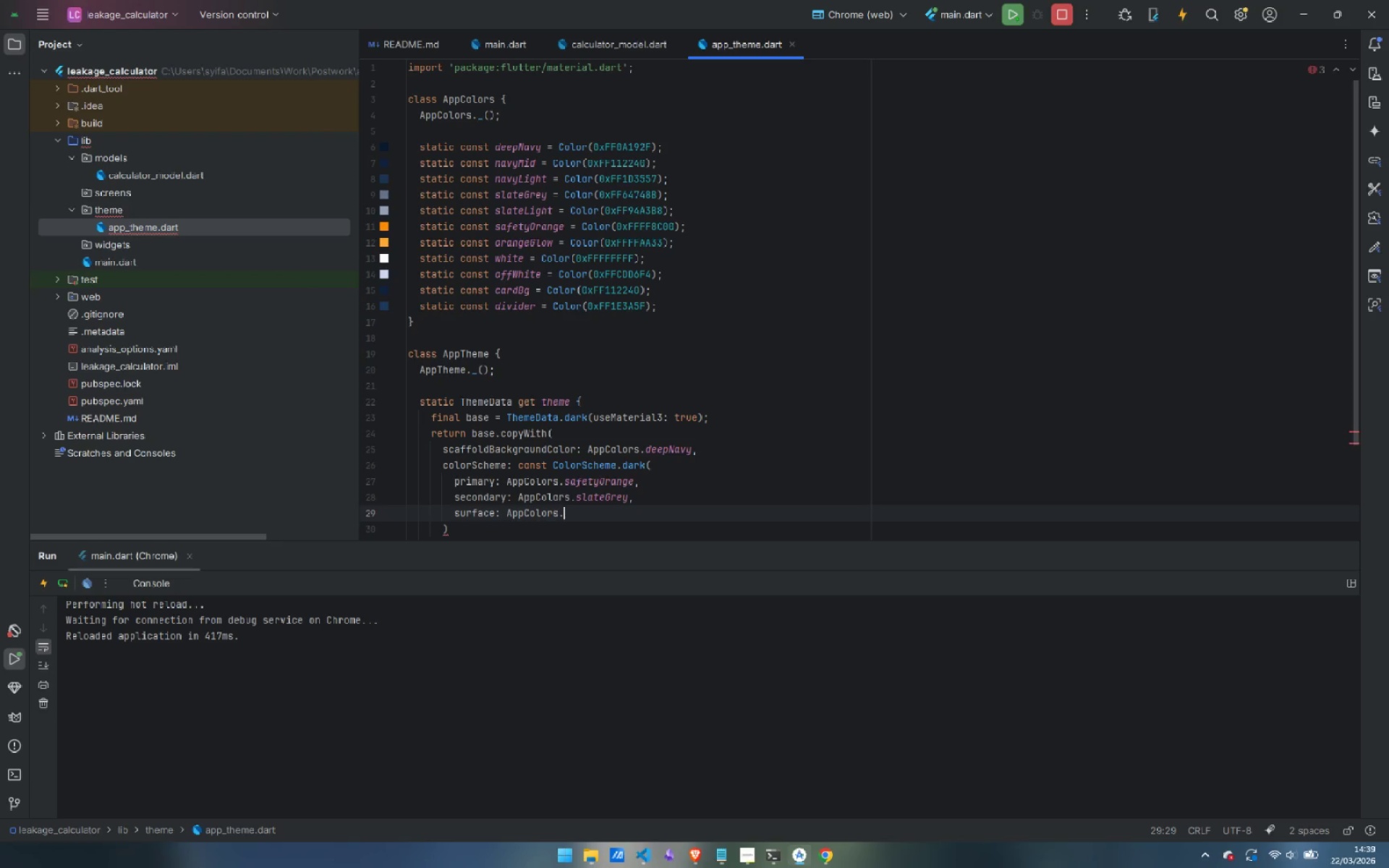 
key(Backspace)
key(Backspace)
type(.ca)
 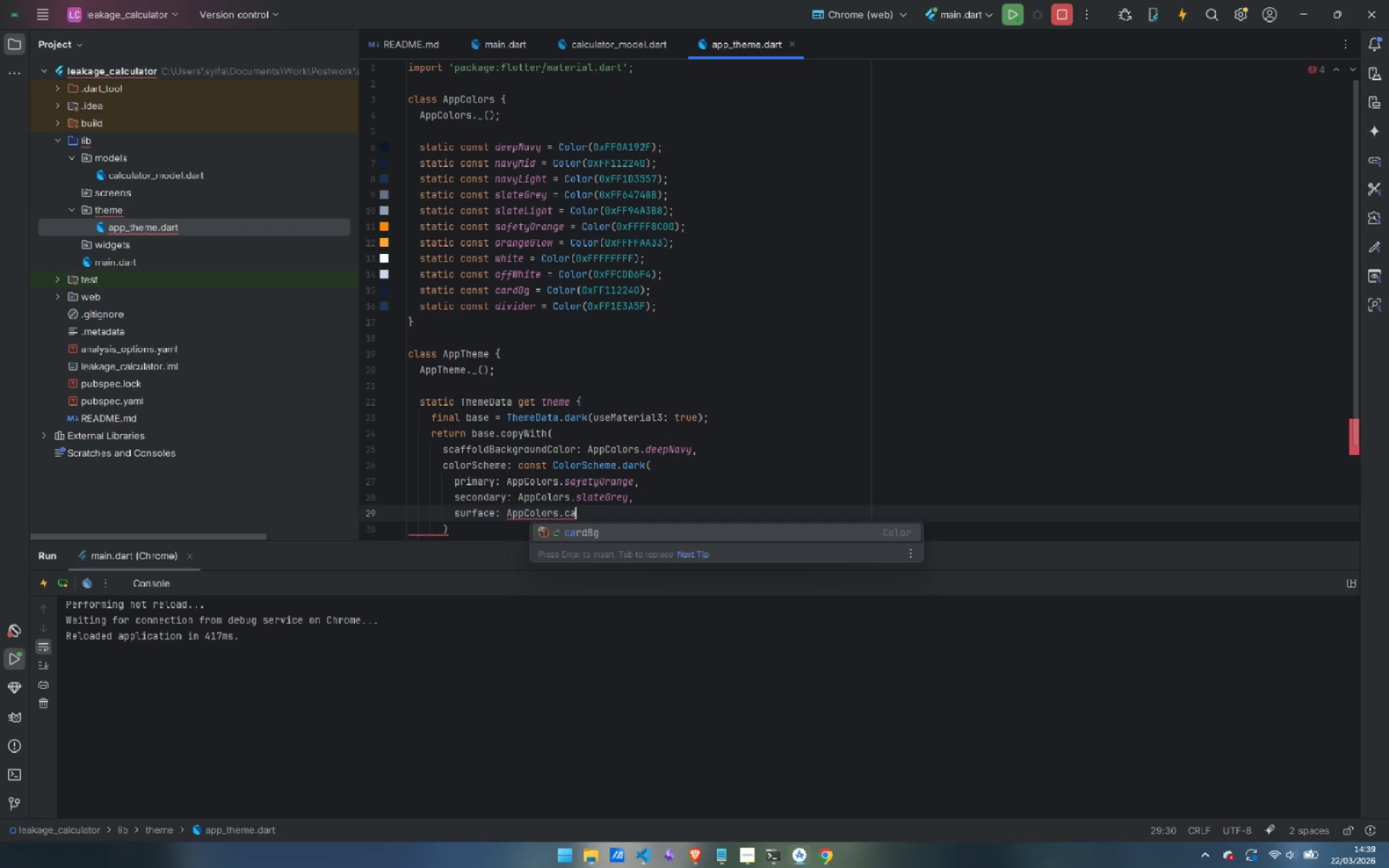 
key(Enter)
 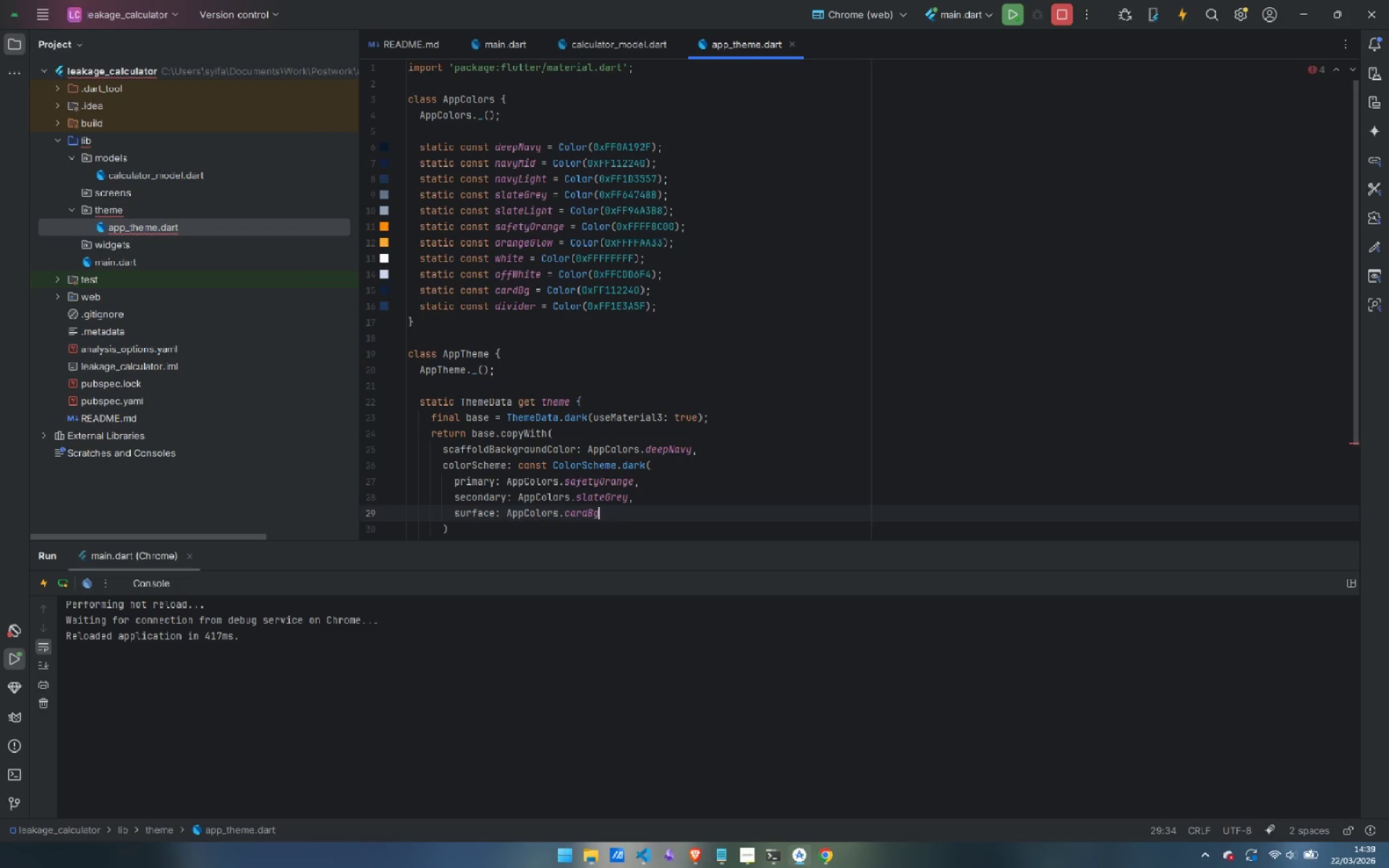 
key(Comma)
 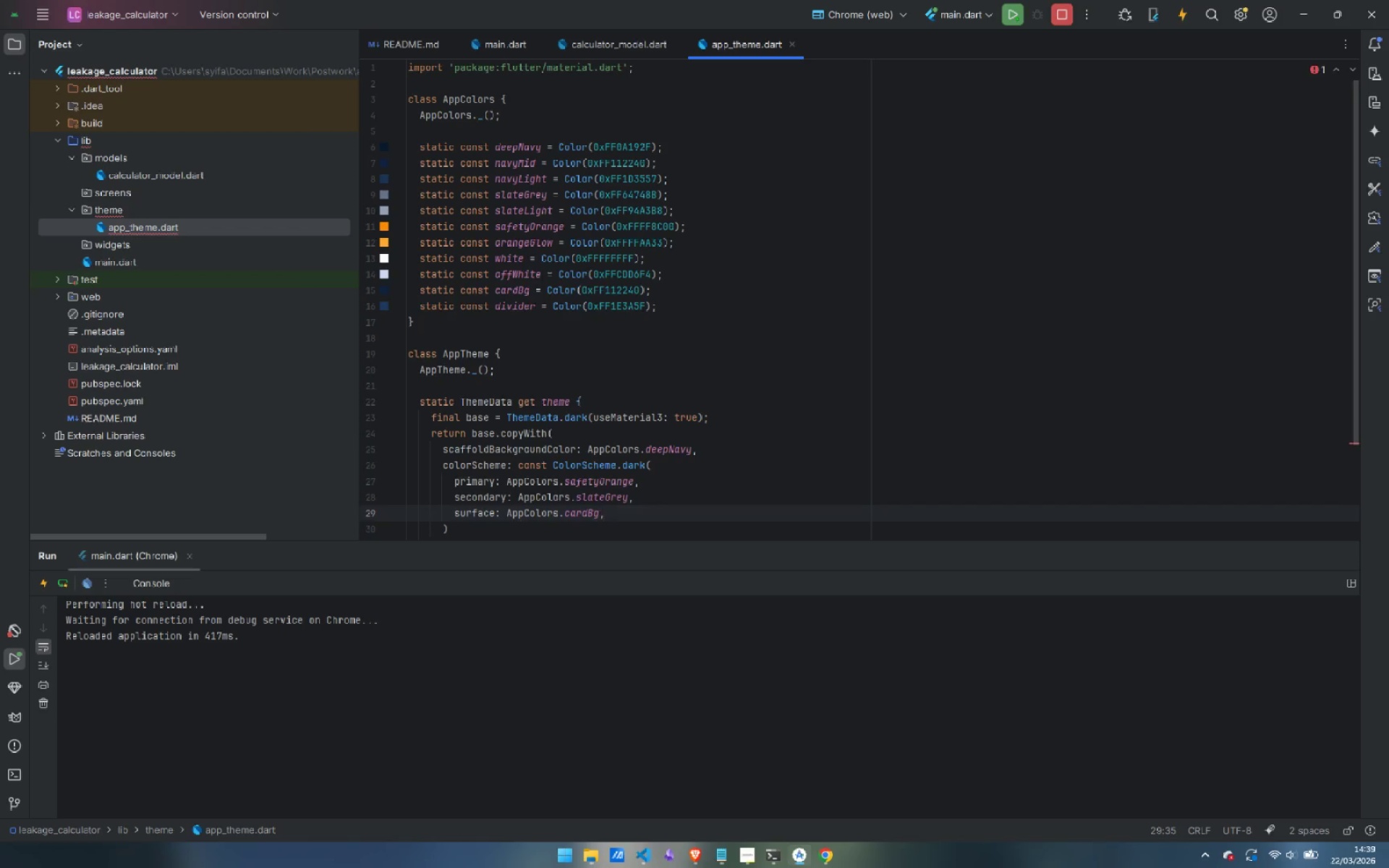 
key(Enter)
 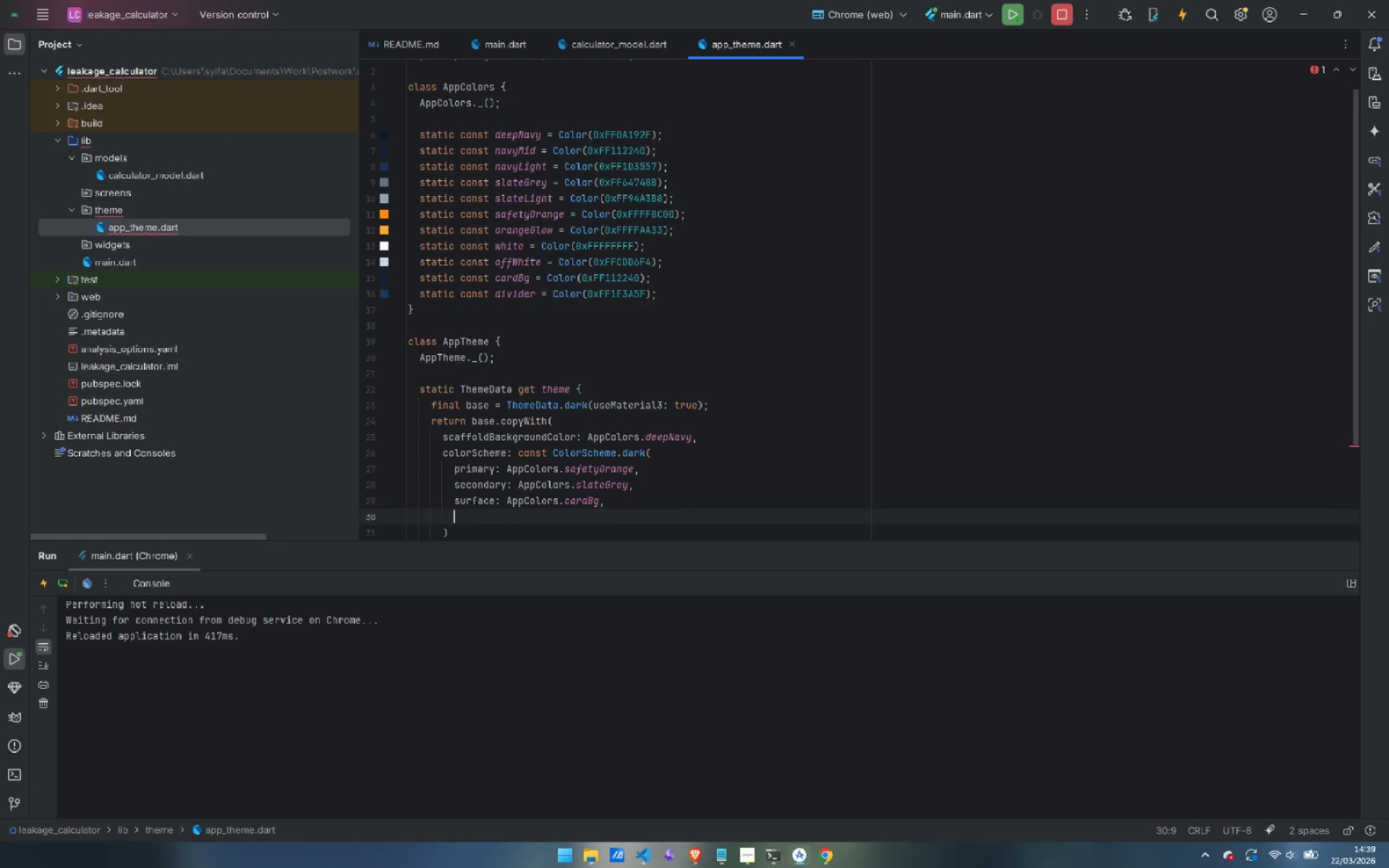 
type(onPr)
 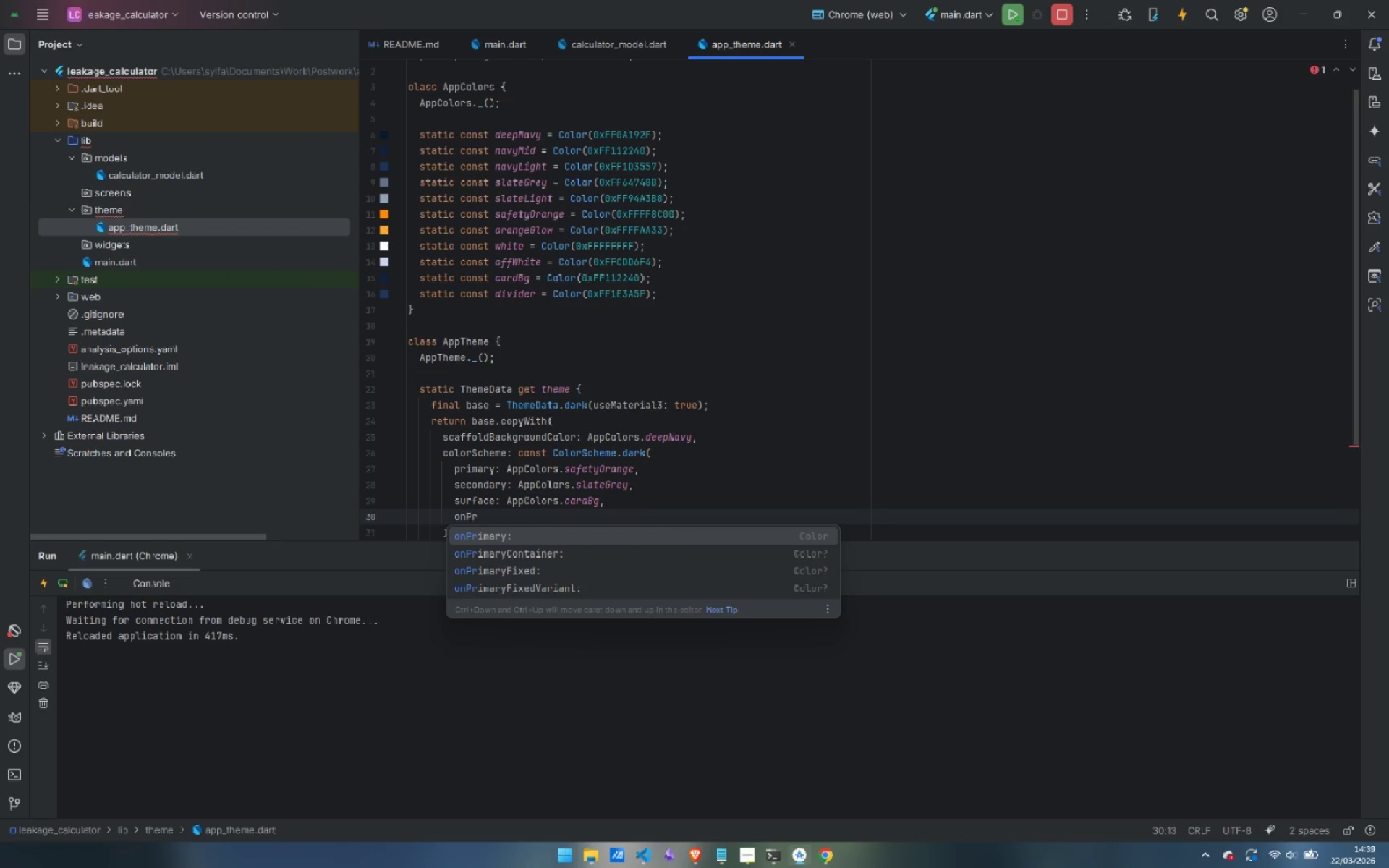 
key(Enter)
 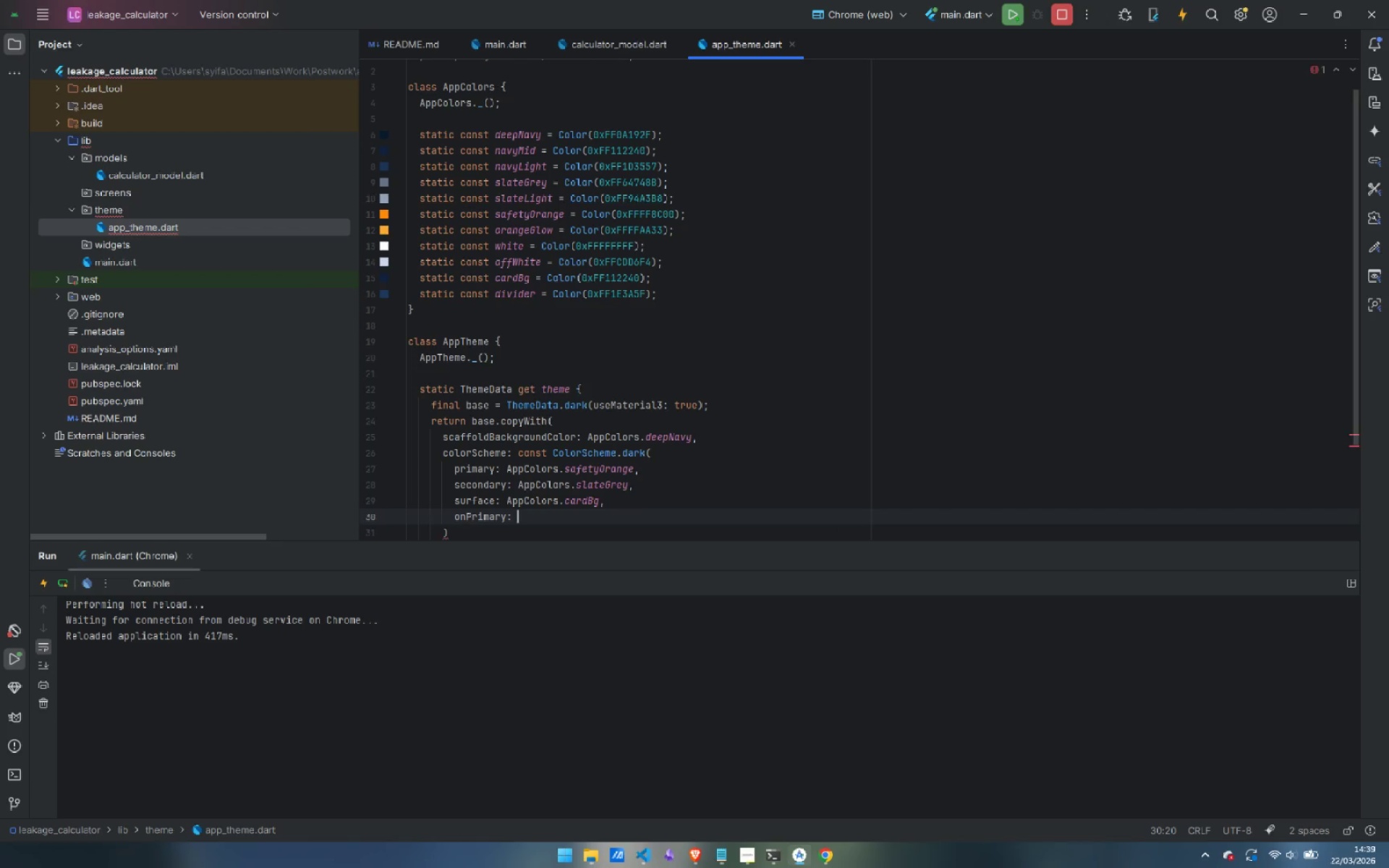 
type(AppC)
 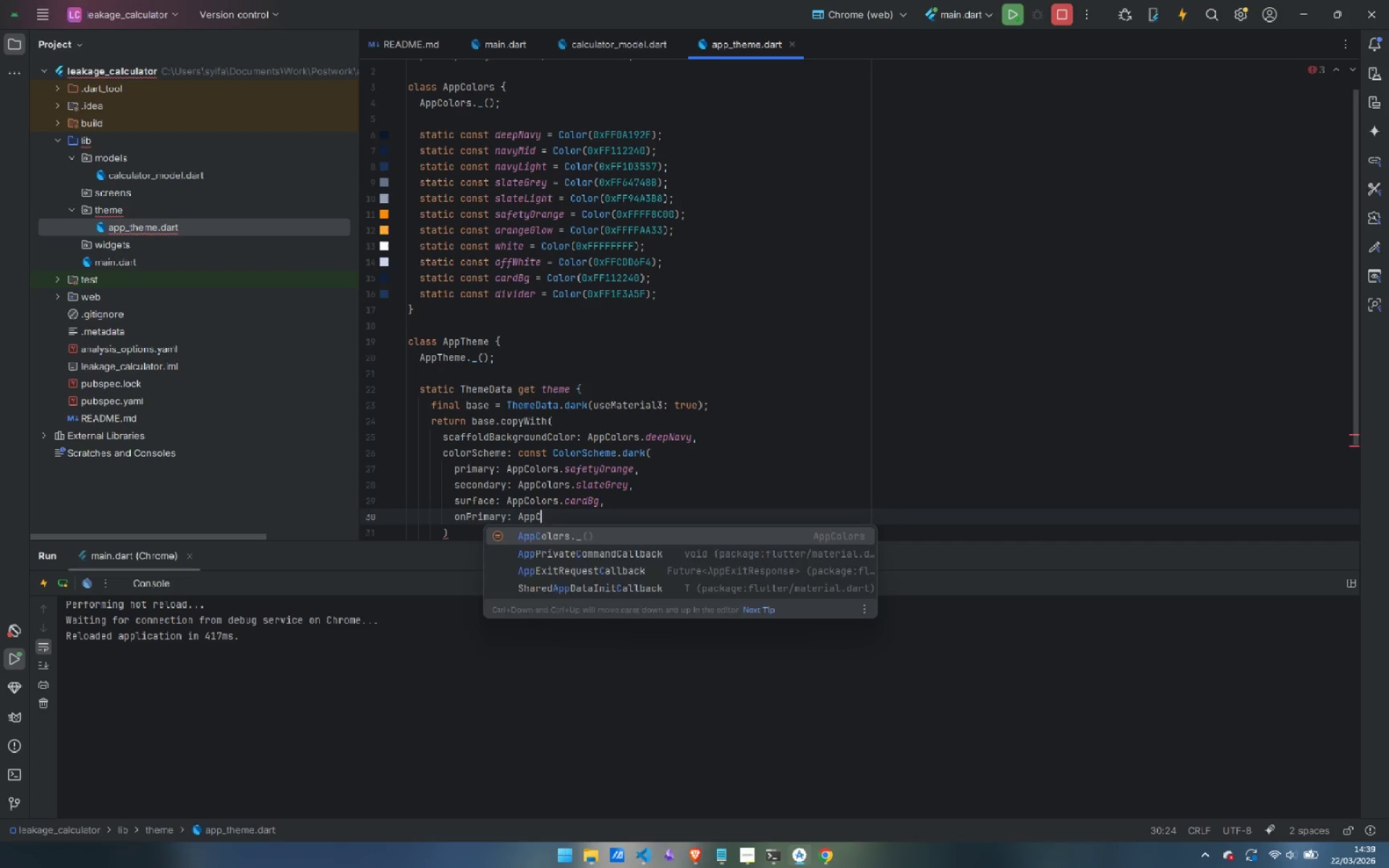 
key(Enter)
 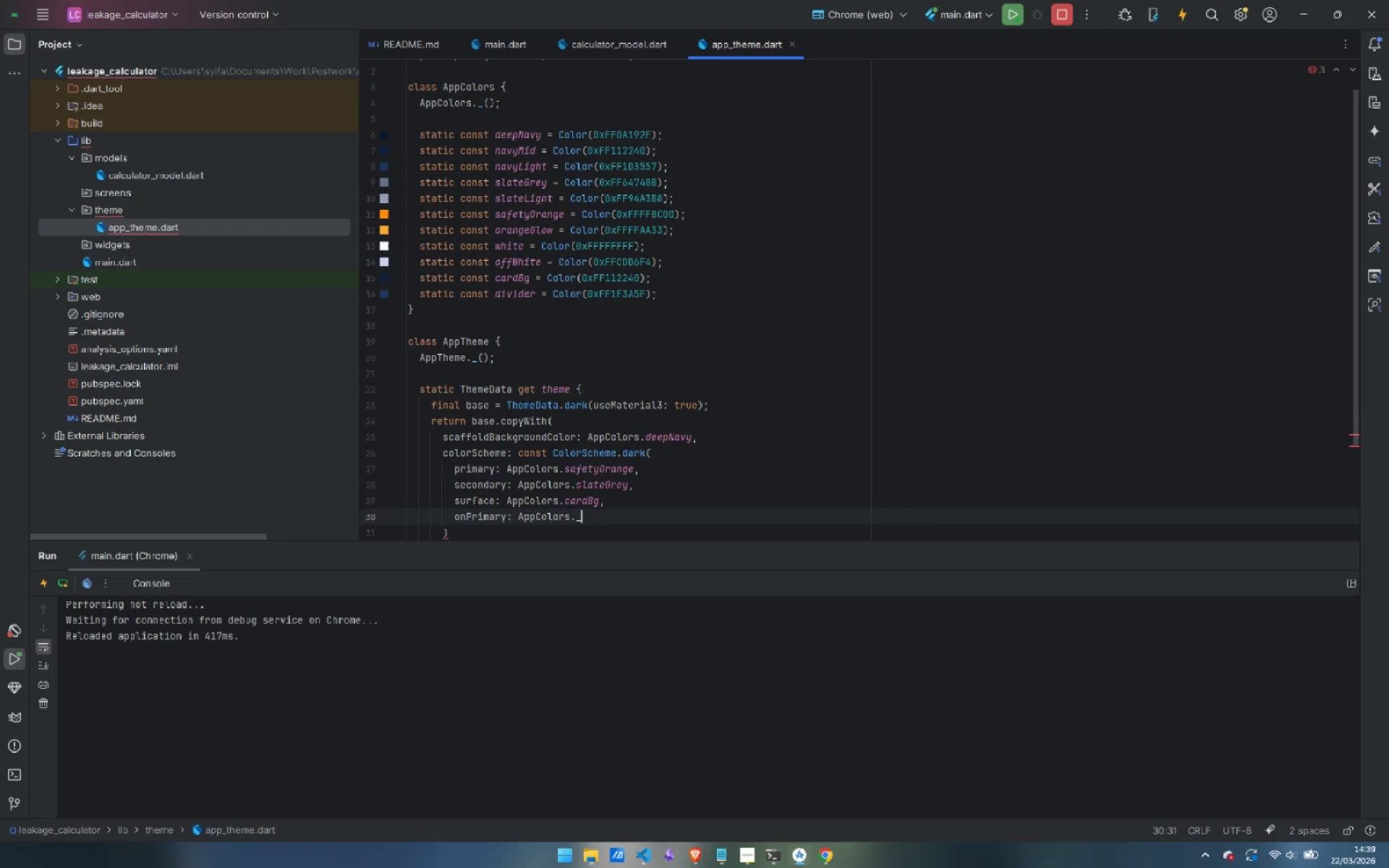 
key(Backspace)
key(Backspace)
type(.de)
 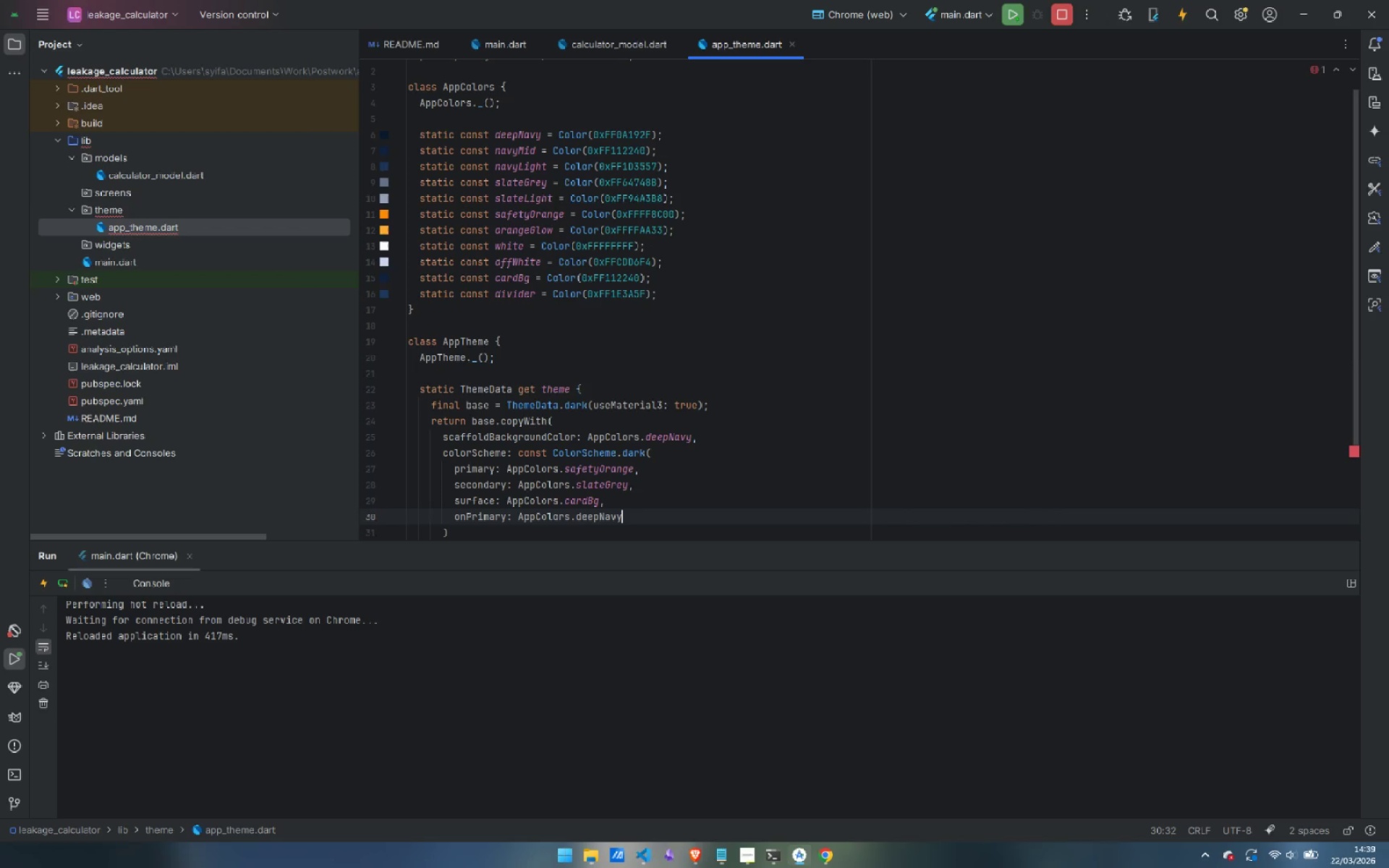 
key(Enter)
 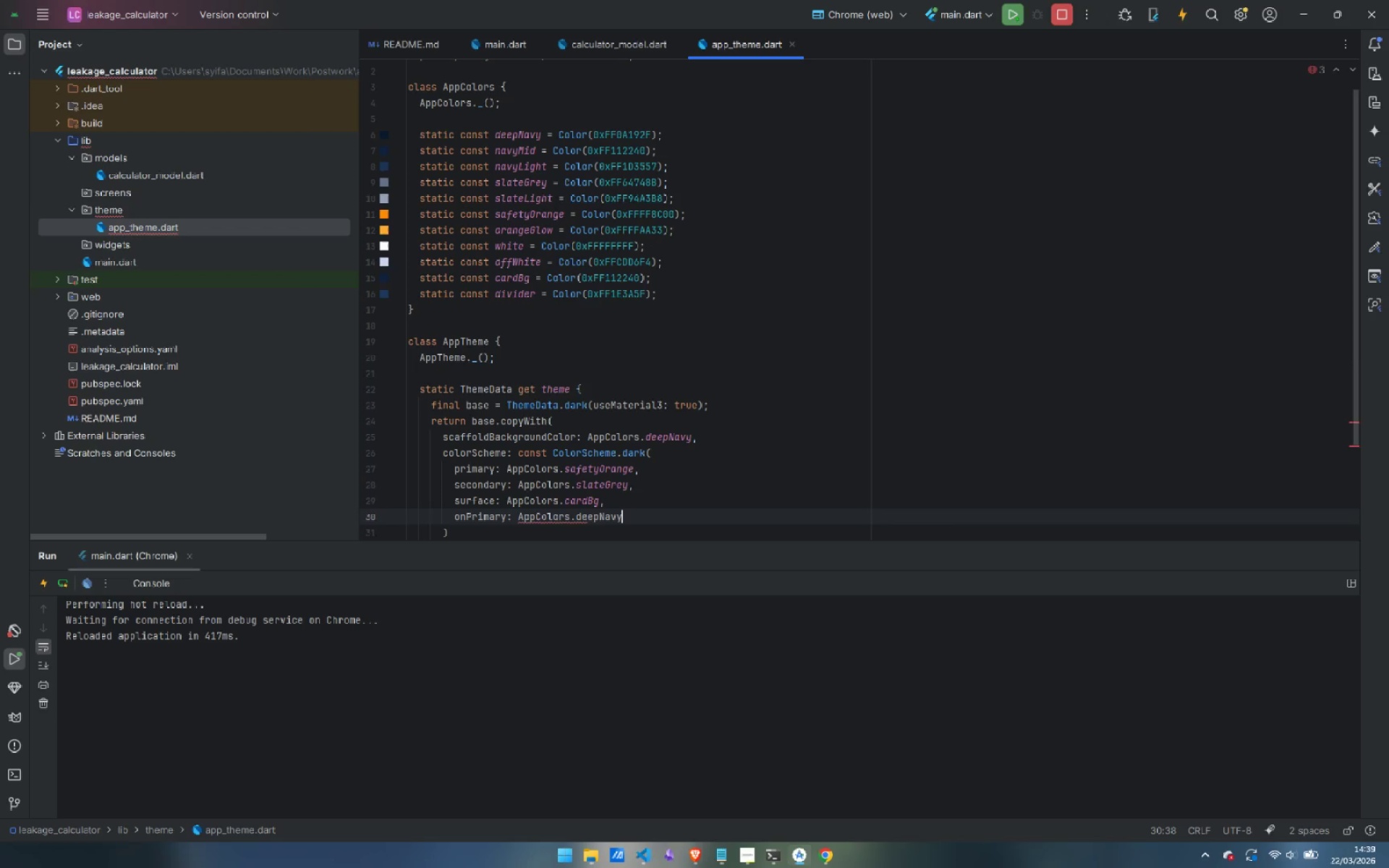 
key(Comma)
 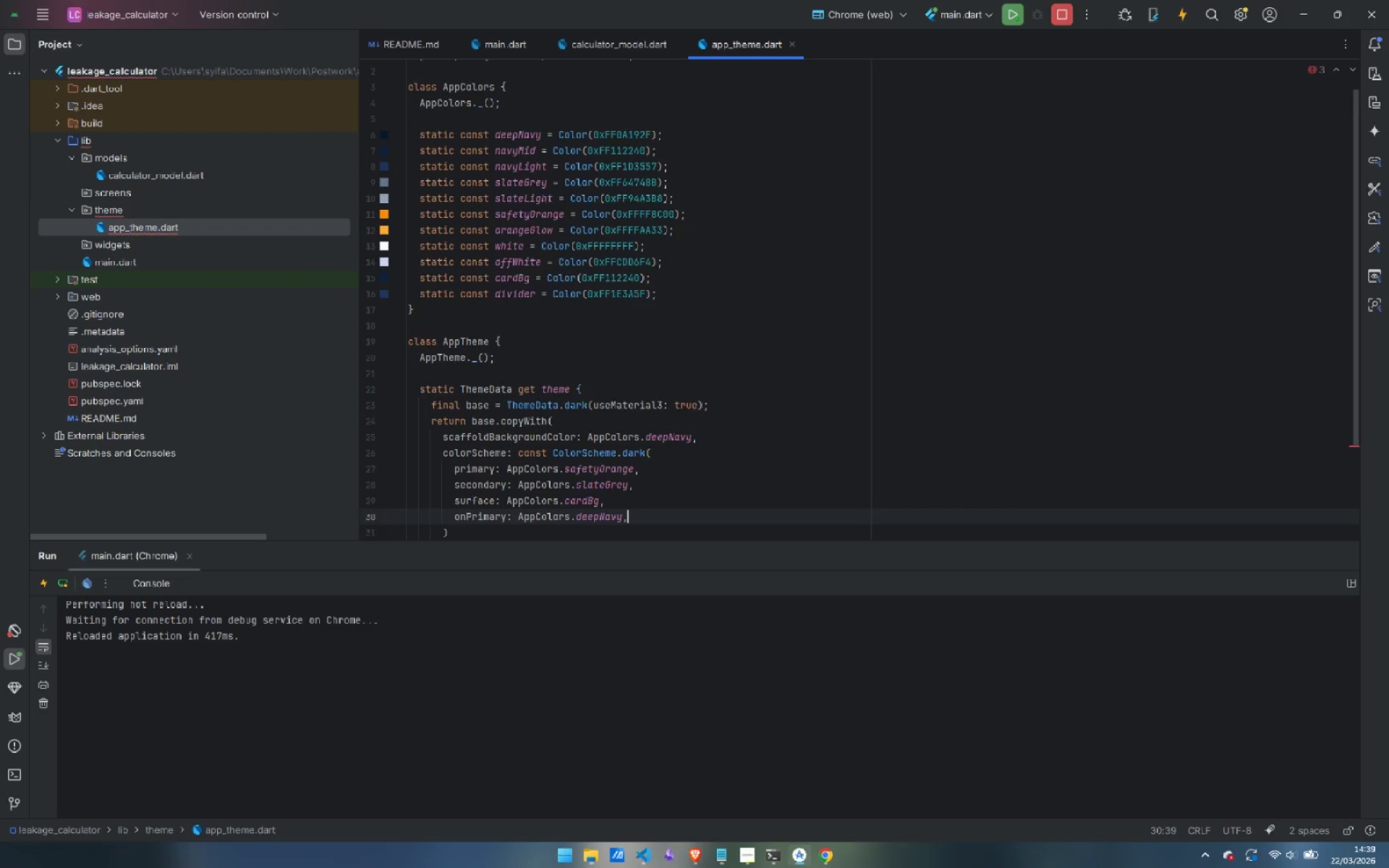 
key(Enter)
 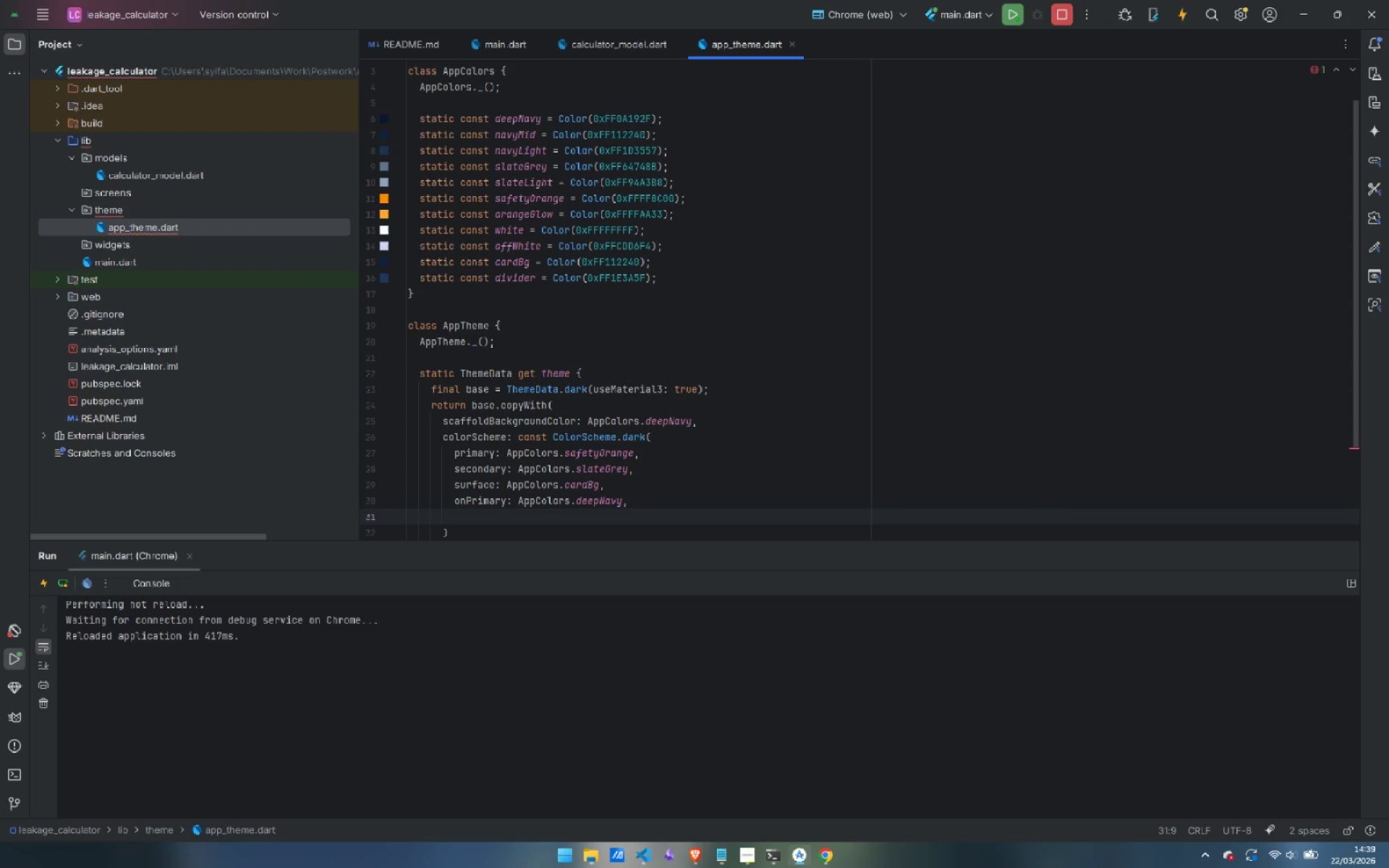 
type(onSu)
 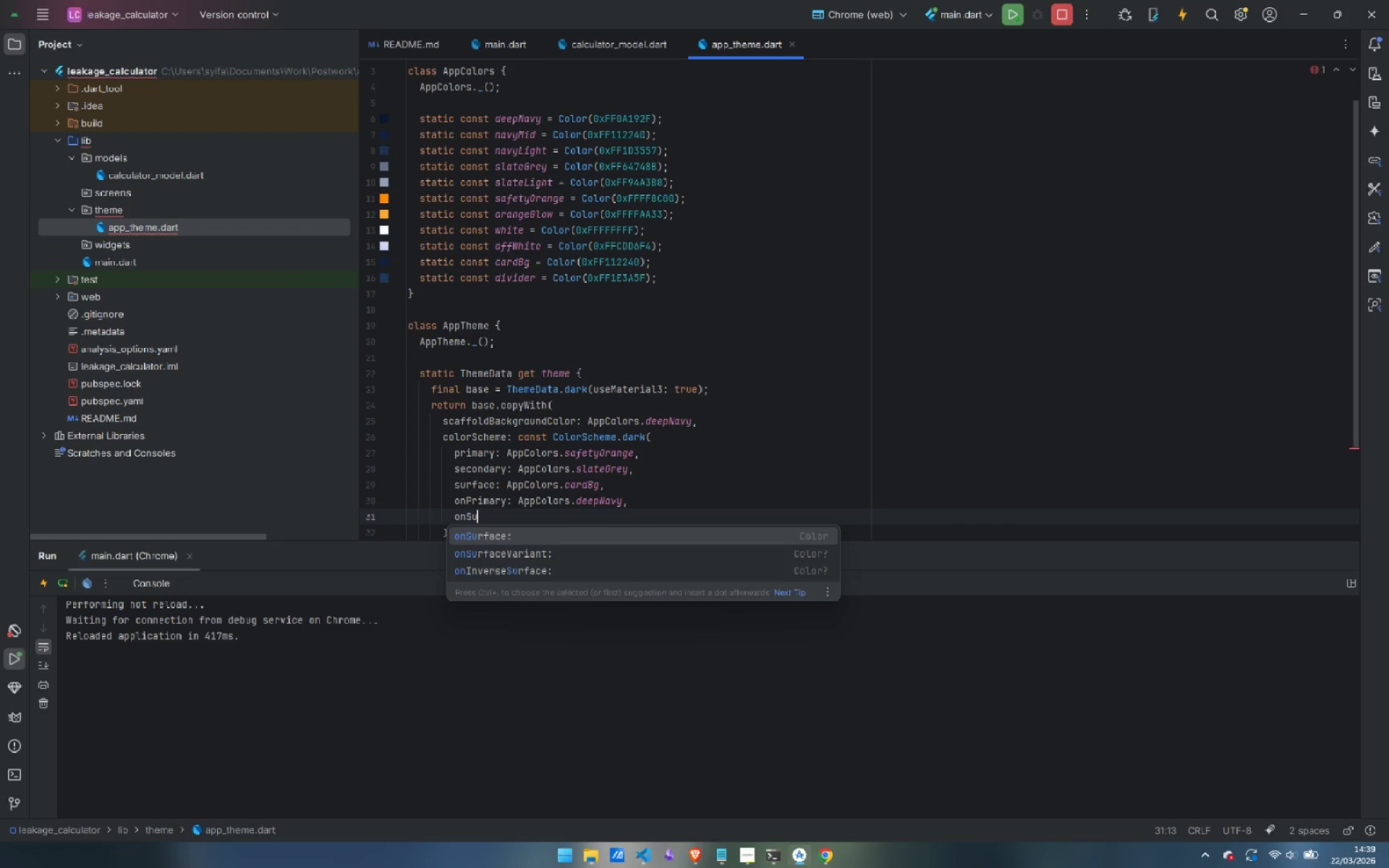 
key(Enter)
 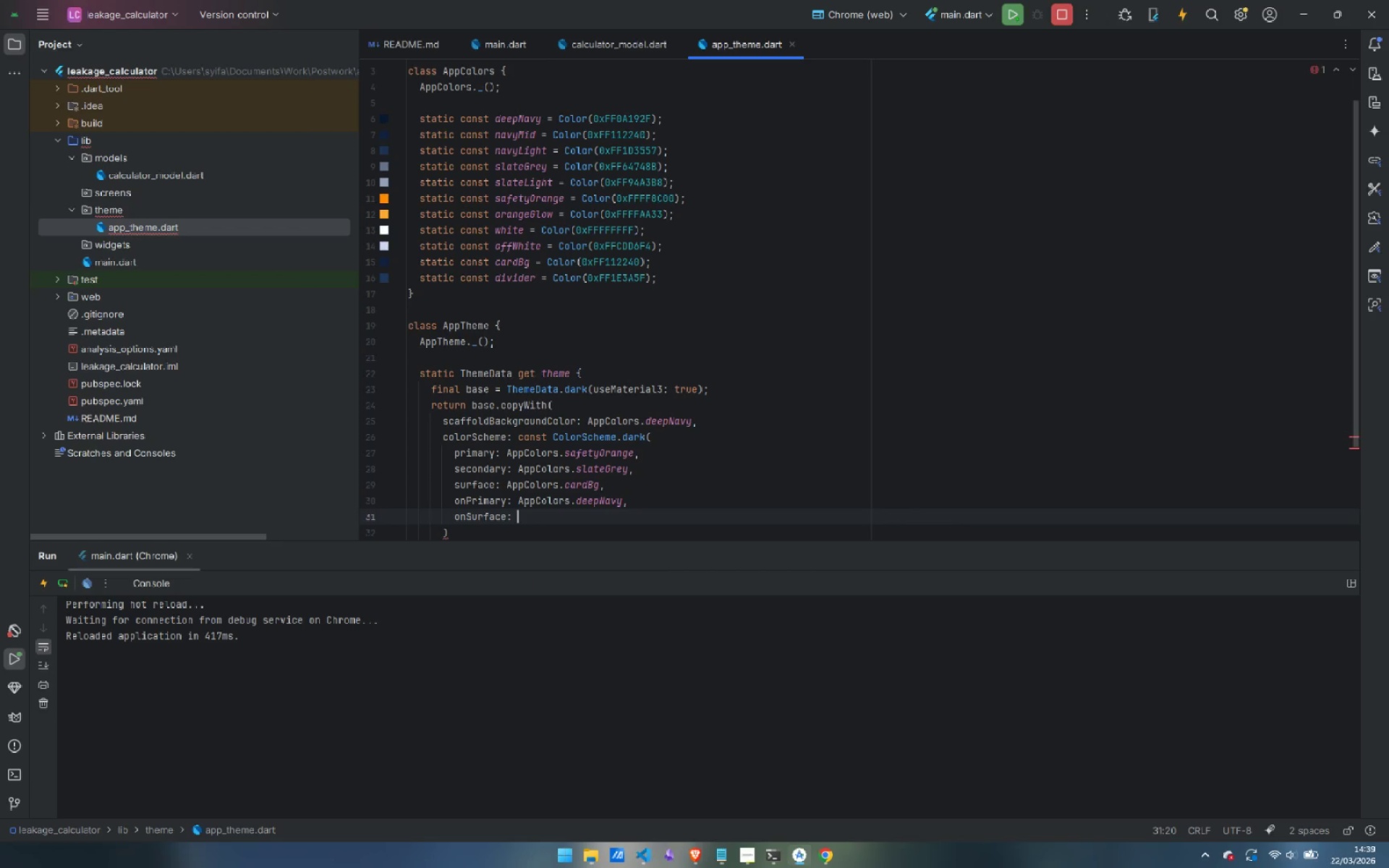 
type(ApC)
 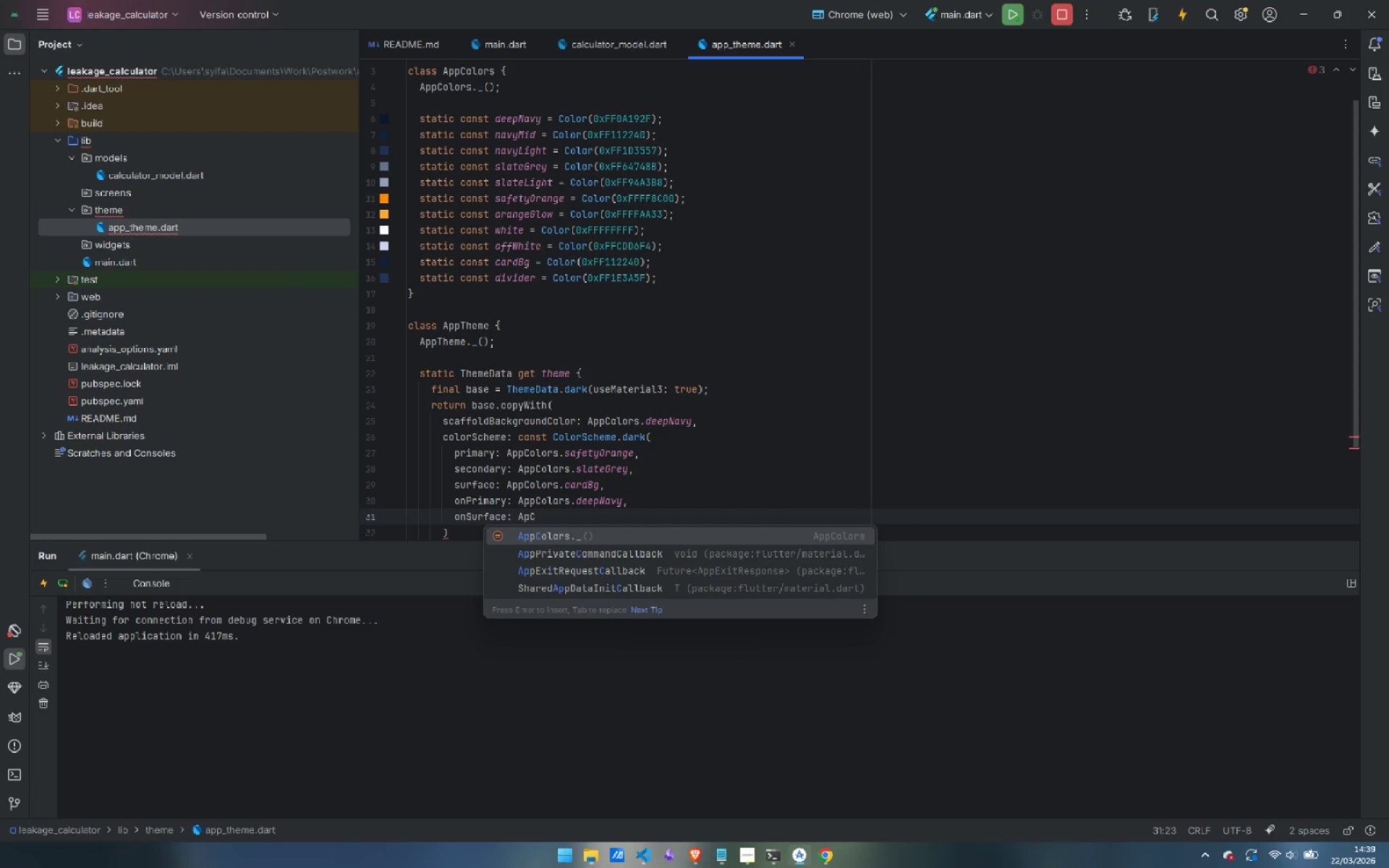 
key(Enter)
 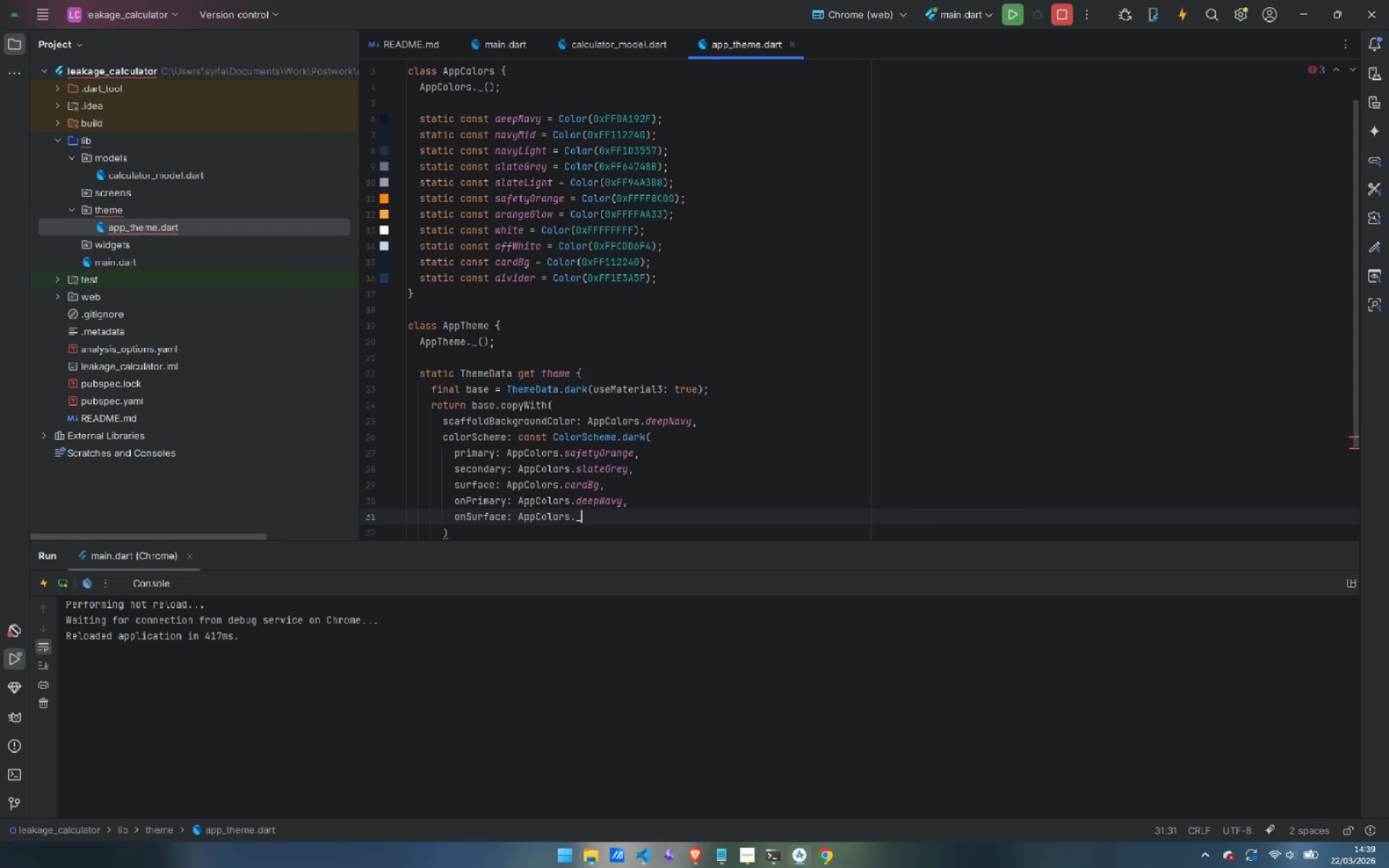 
key(Backspace)
key(Backspace)
type(.of)
 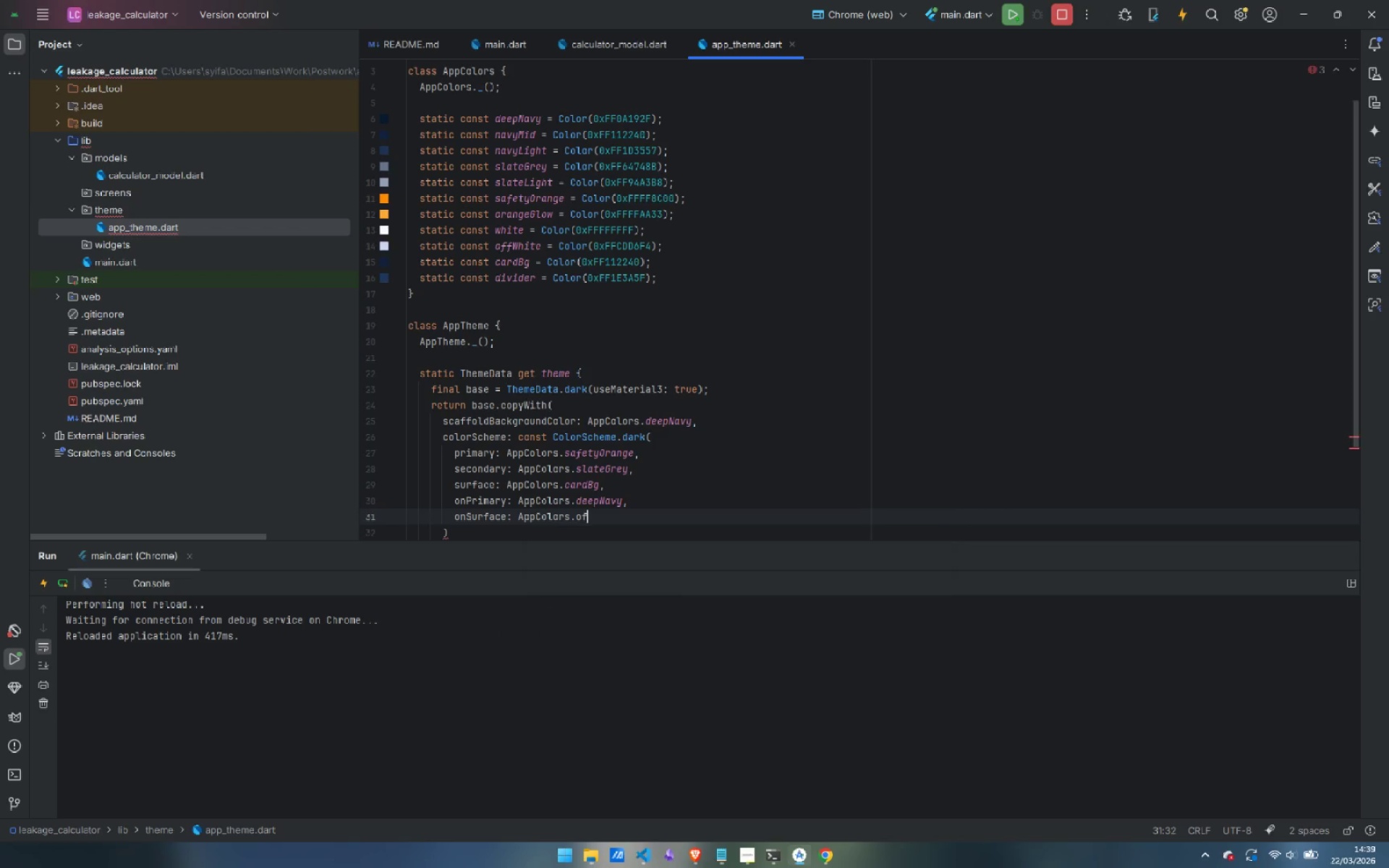 
key(Enter)
 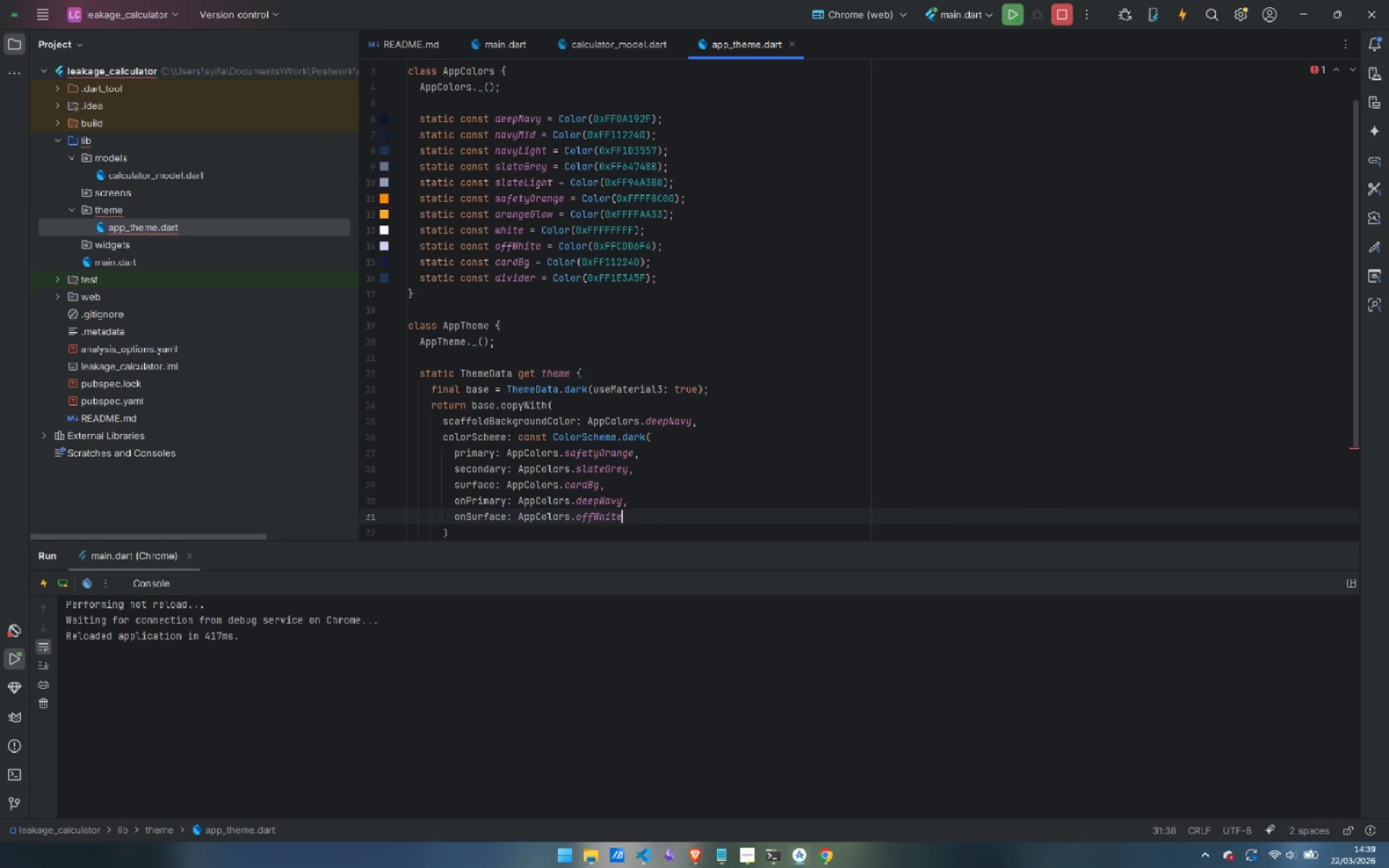 
key(ArrowDown)
 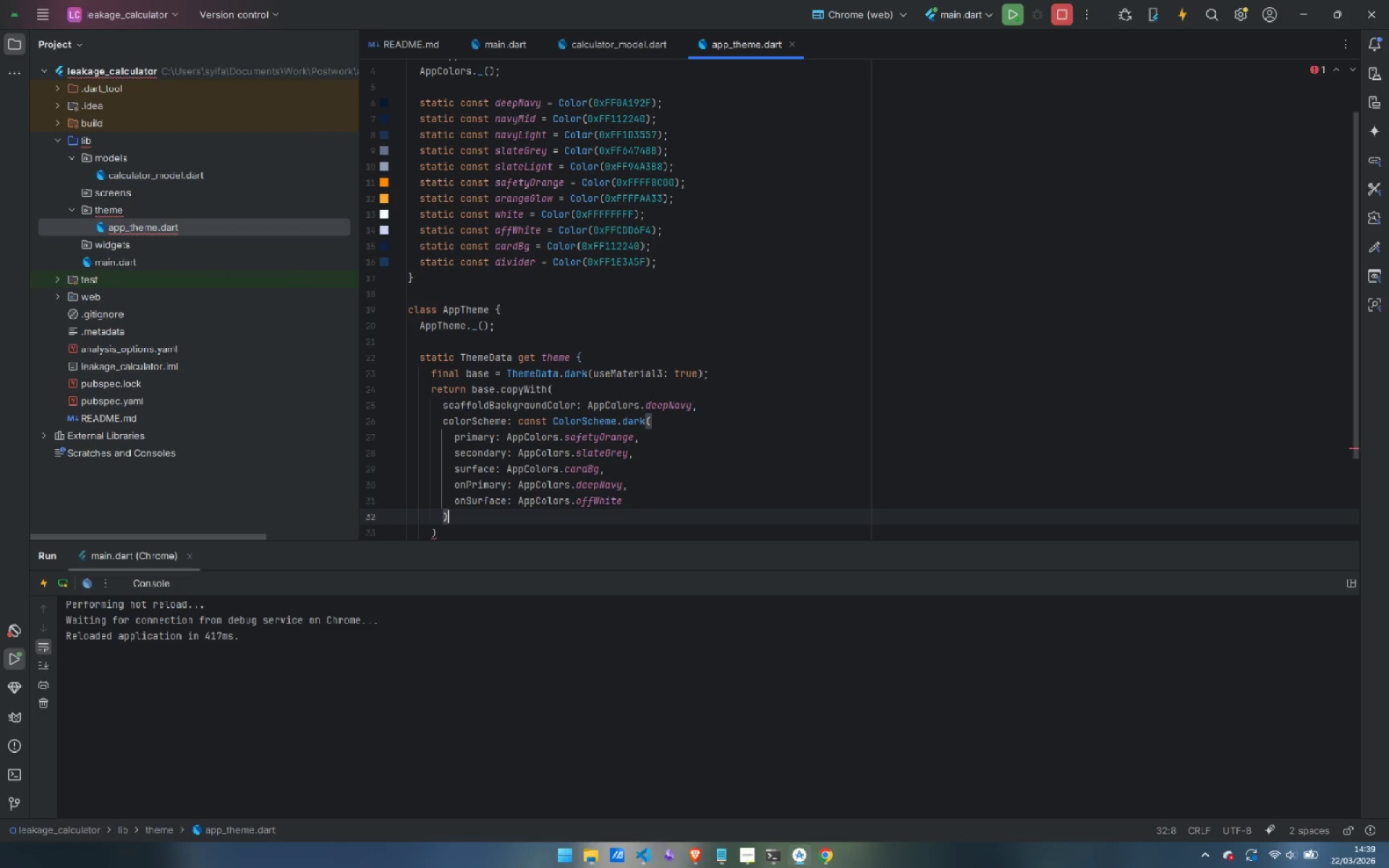 
key(Comma)
 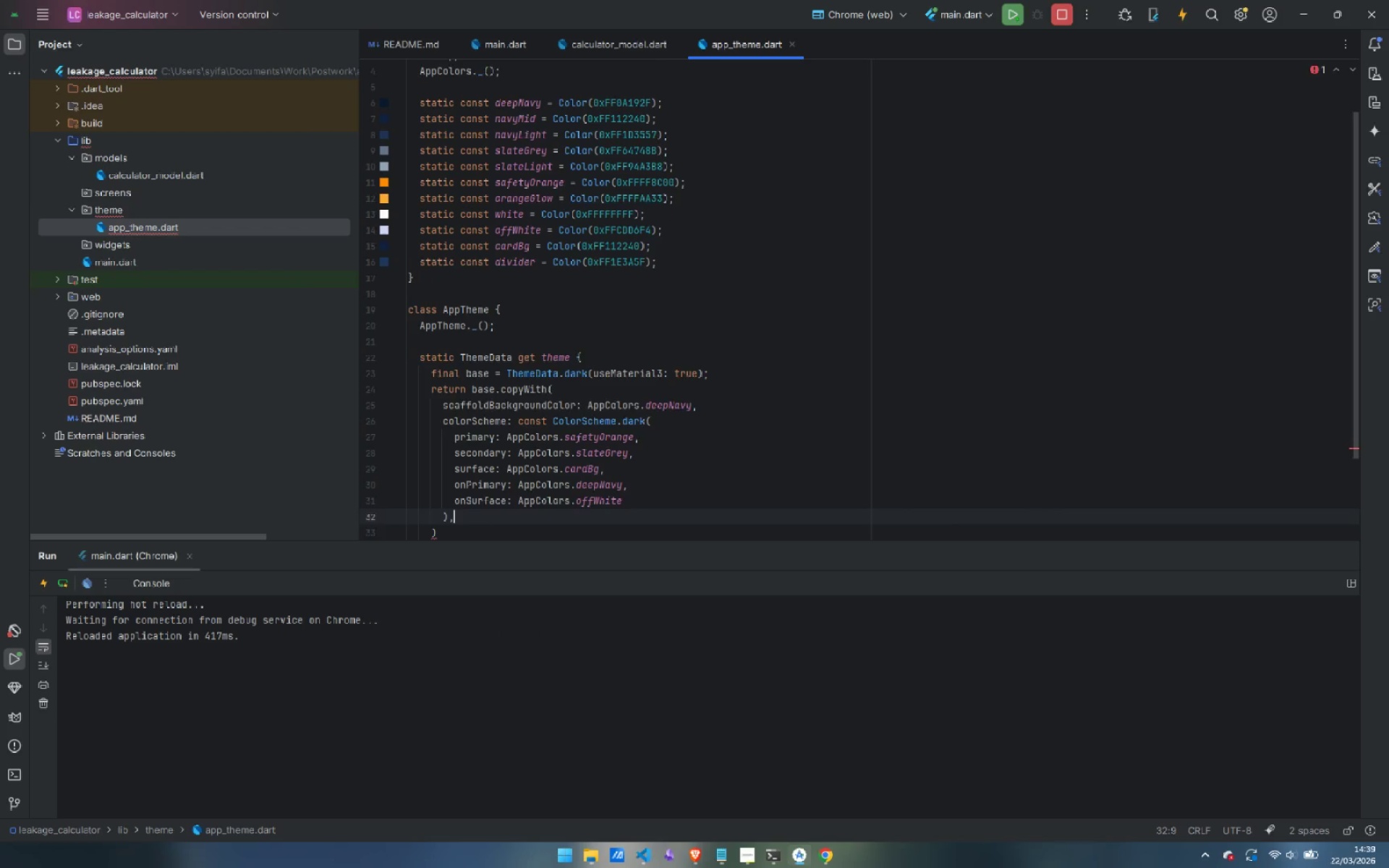 
key(Enter)
 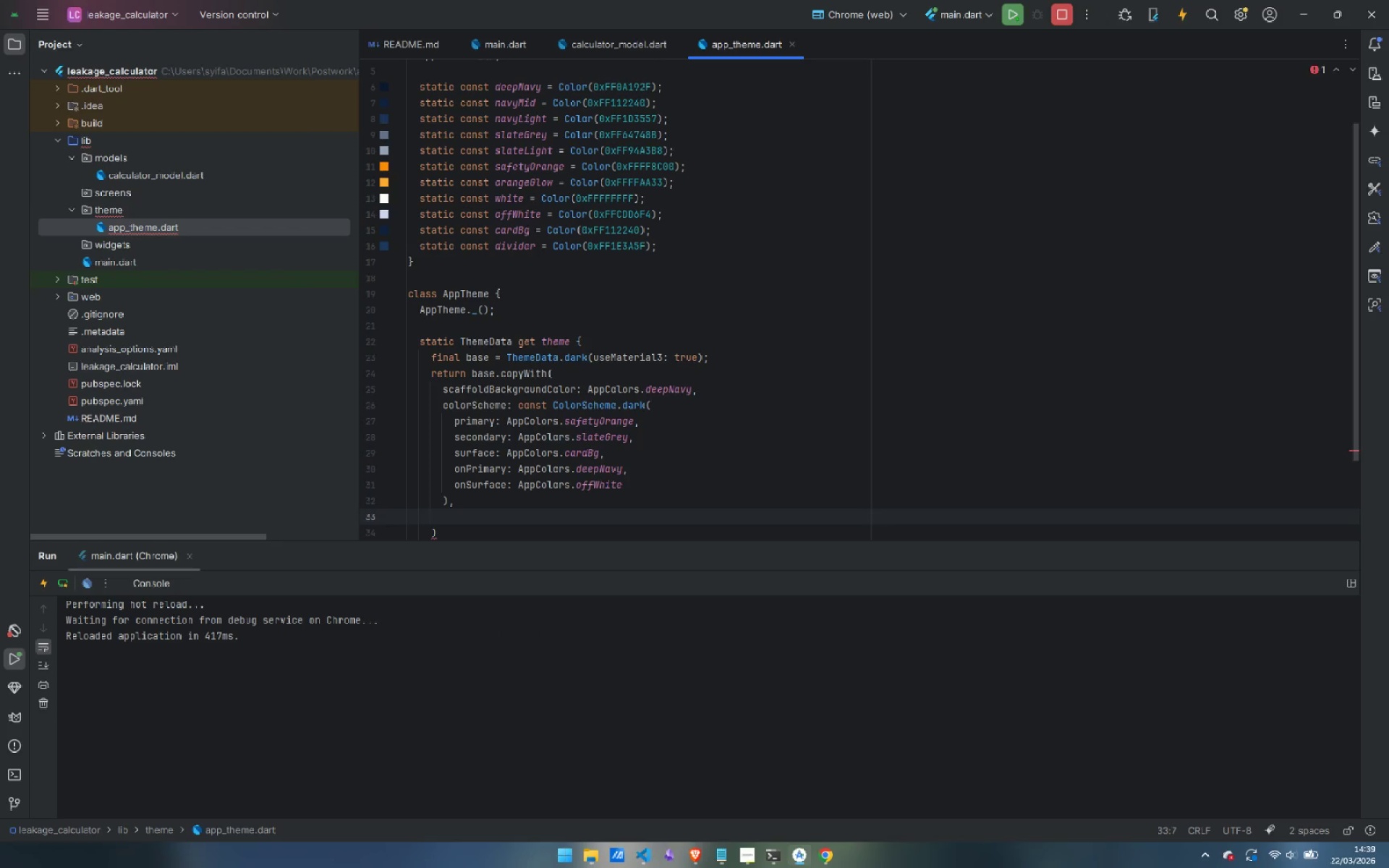 
type(th)
key(Backspace)
type(ext)
 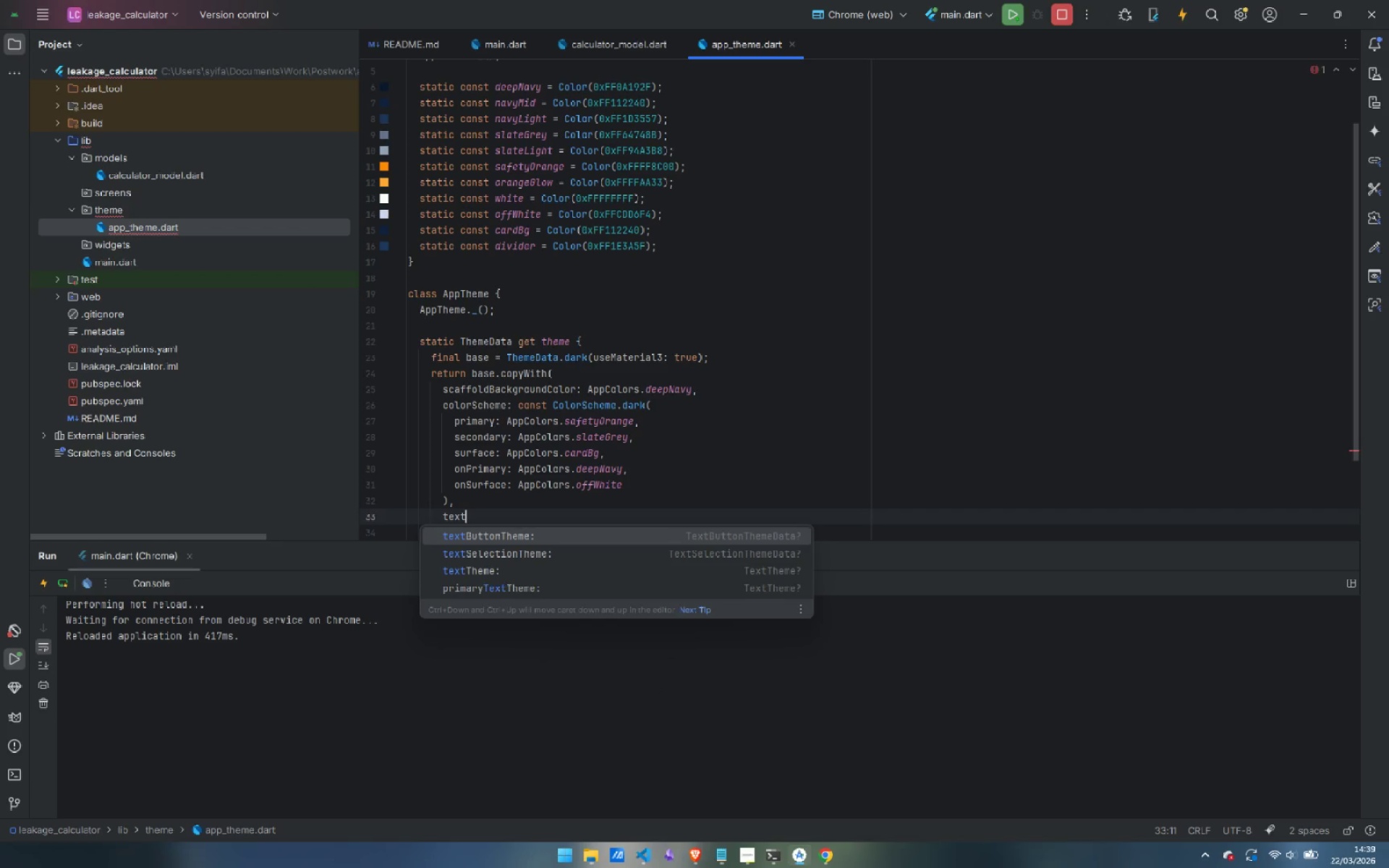 
key(ArrowUp)
 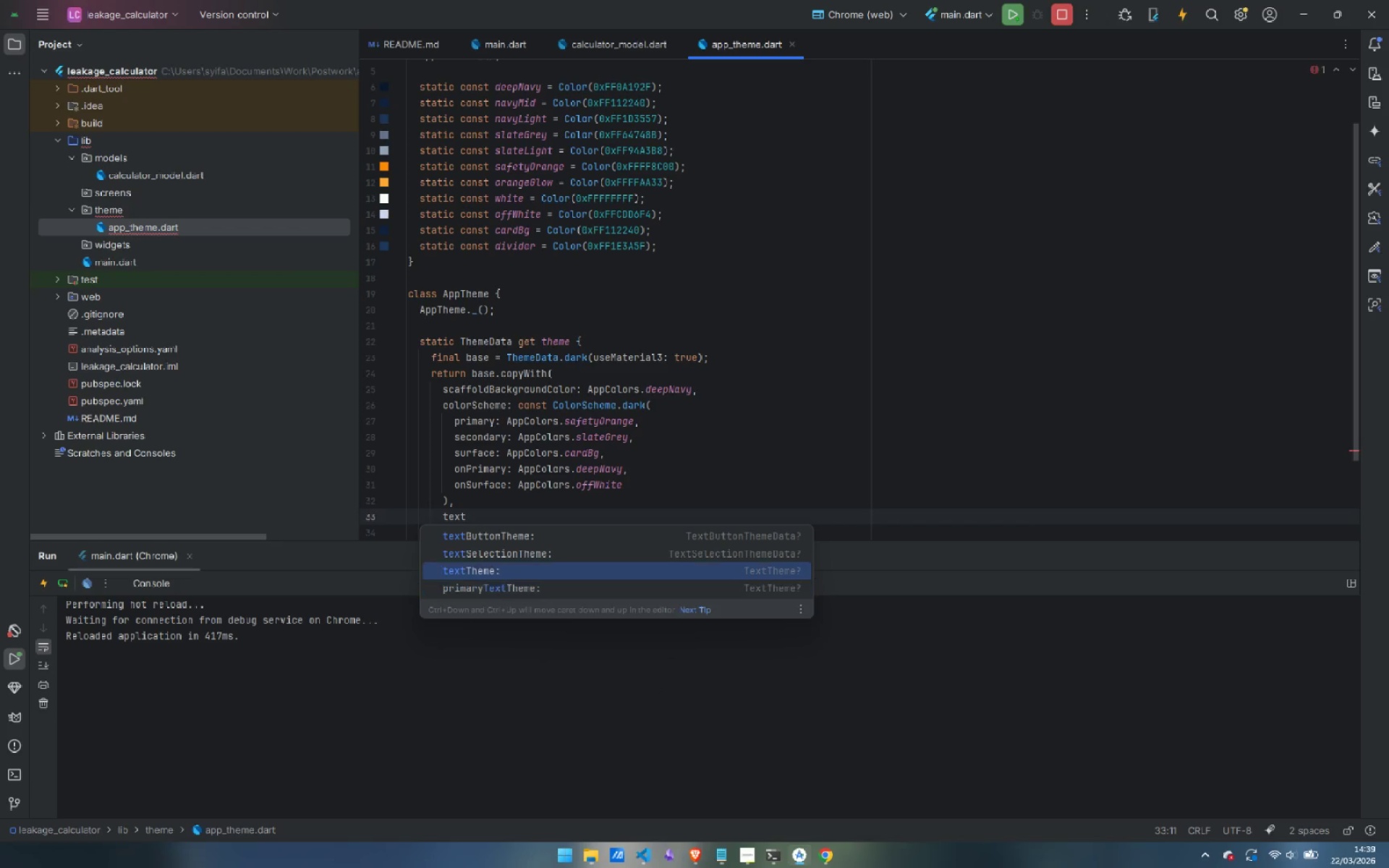 
key(ArrowUp)
 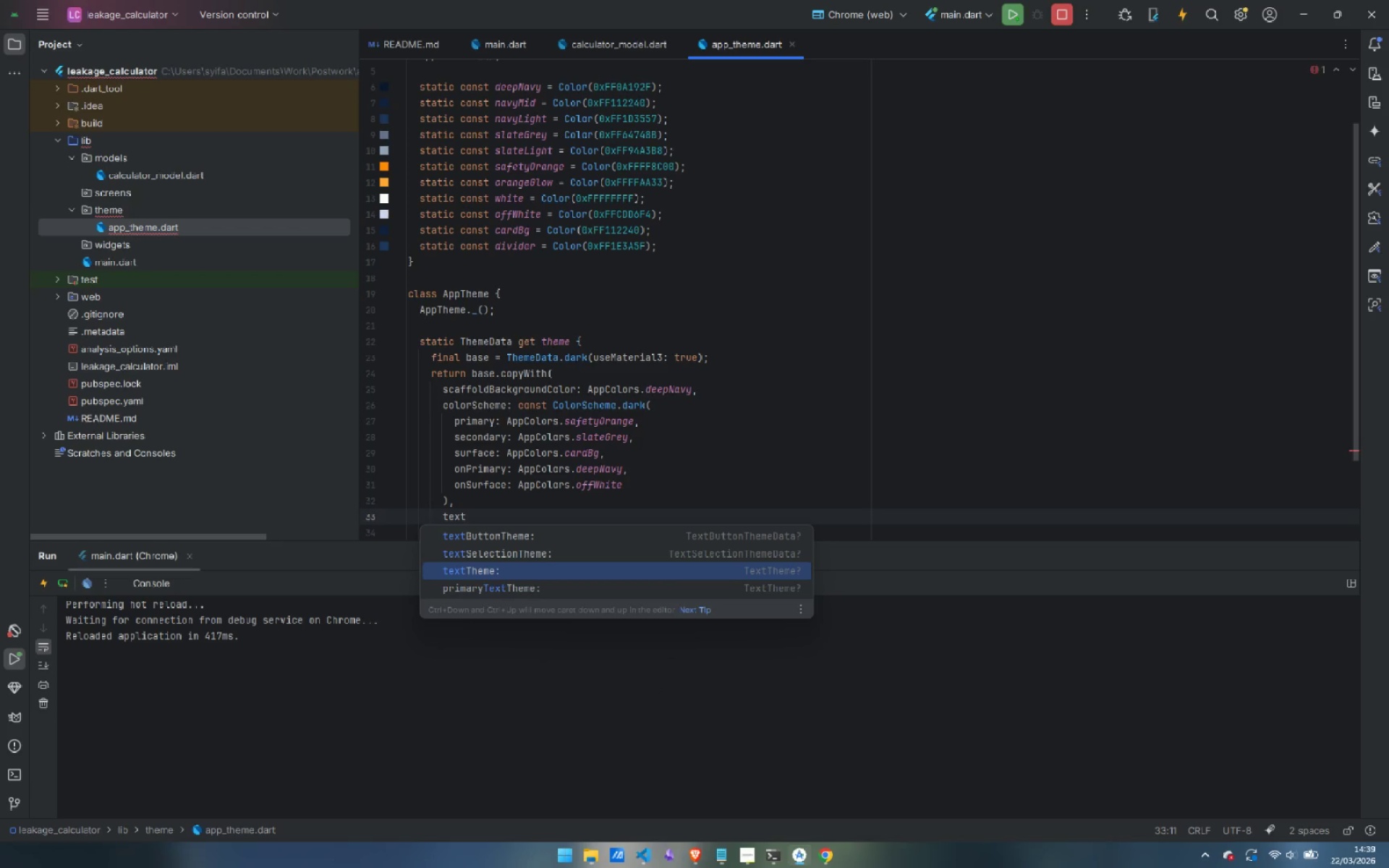 
type(Thee)
key(Backspace)
type(me: GoogleFonts)
 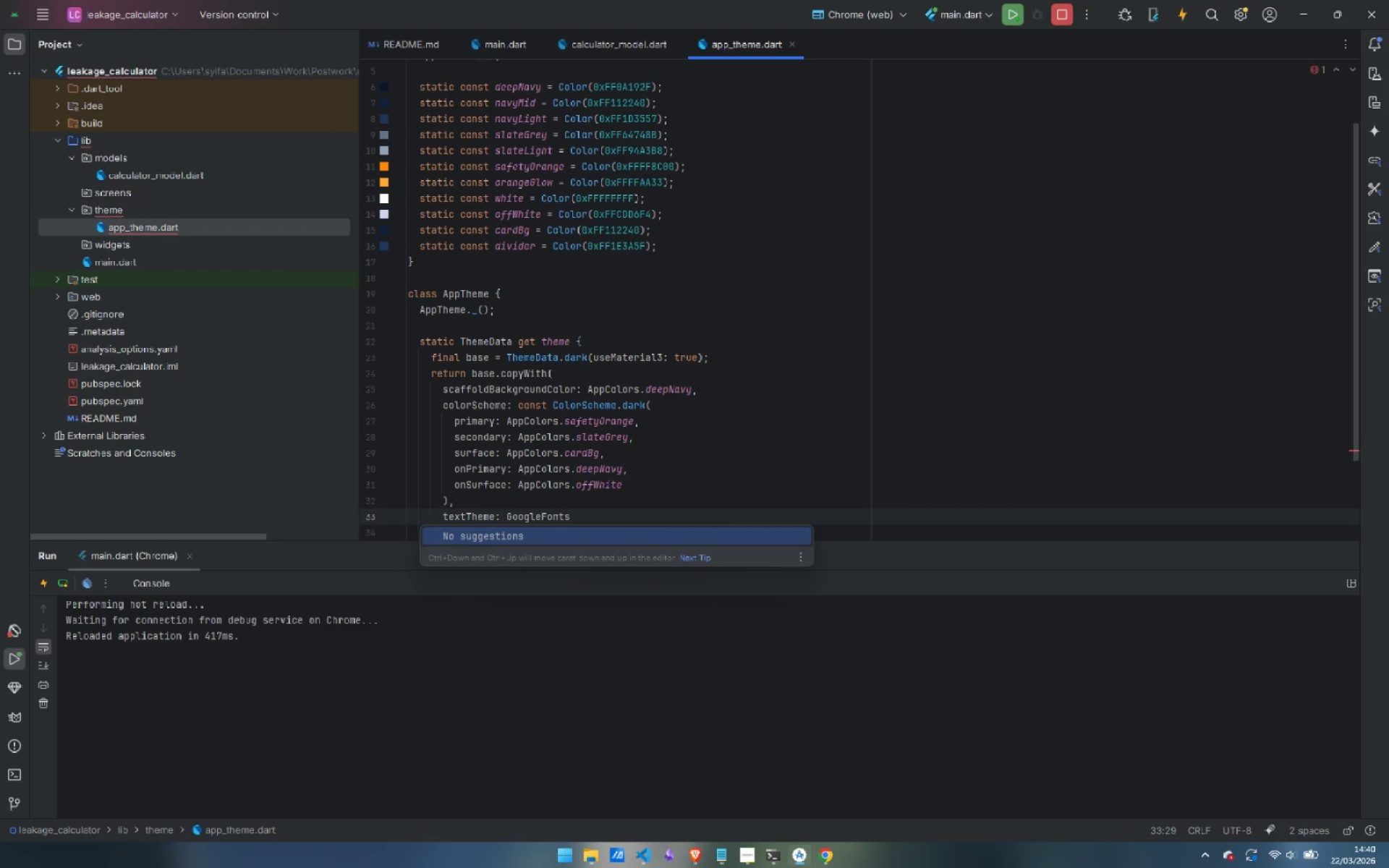 
scroll: coordinate [776, 323], scroll_direction: up, amount: 7.0
 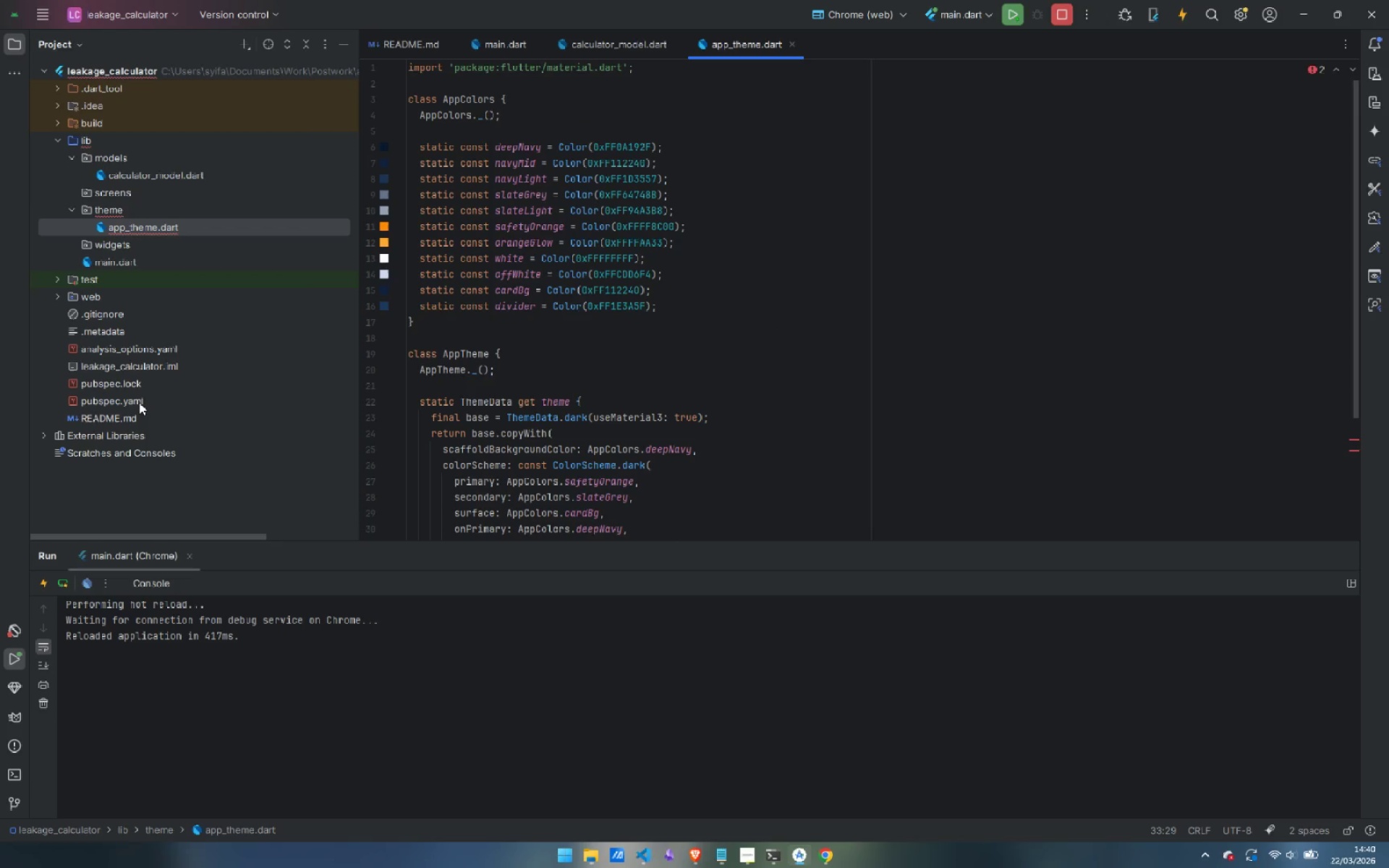 
double_click([132, 397])
 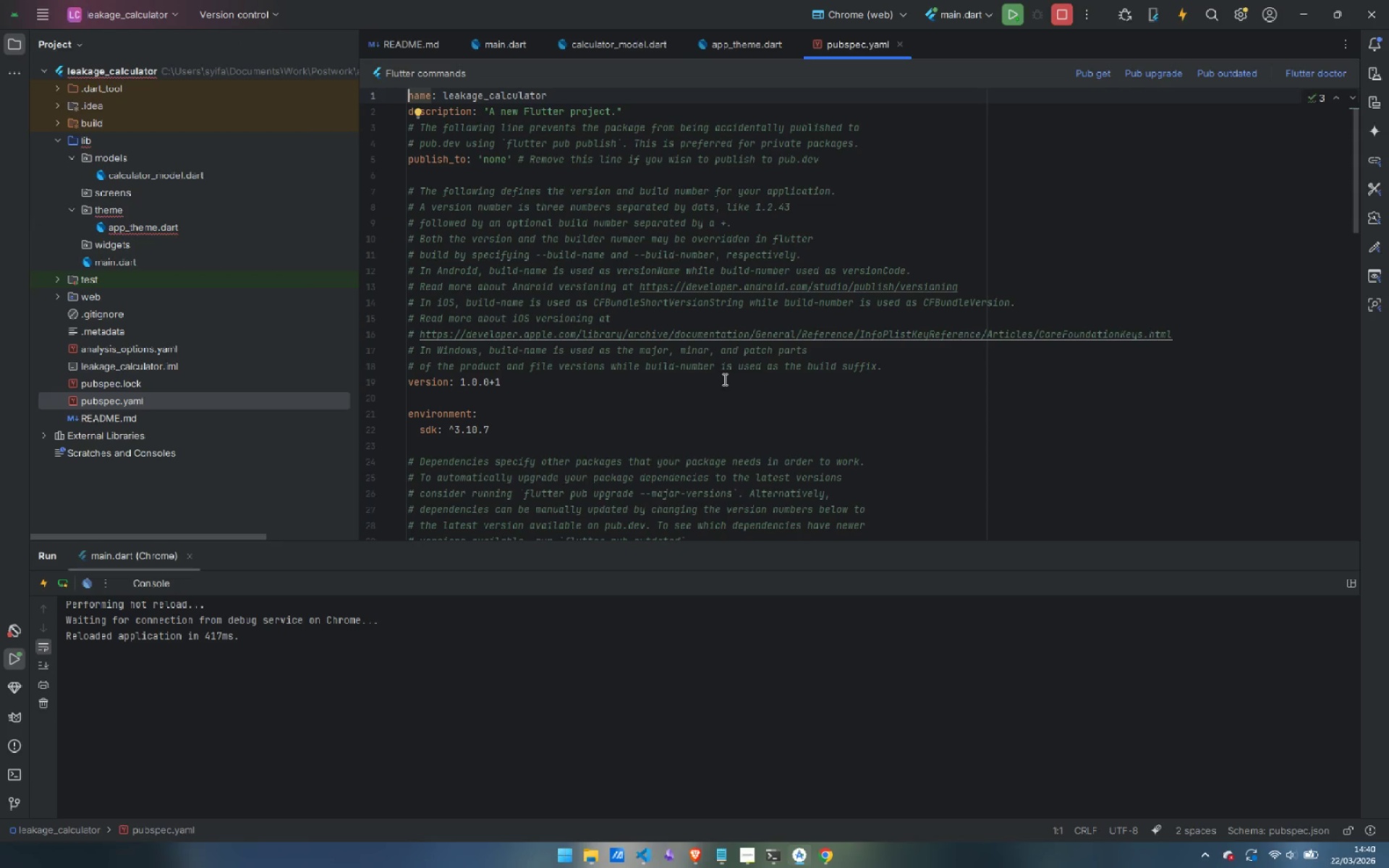 
wait(6.3)
 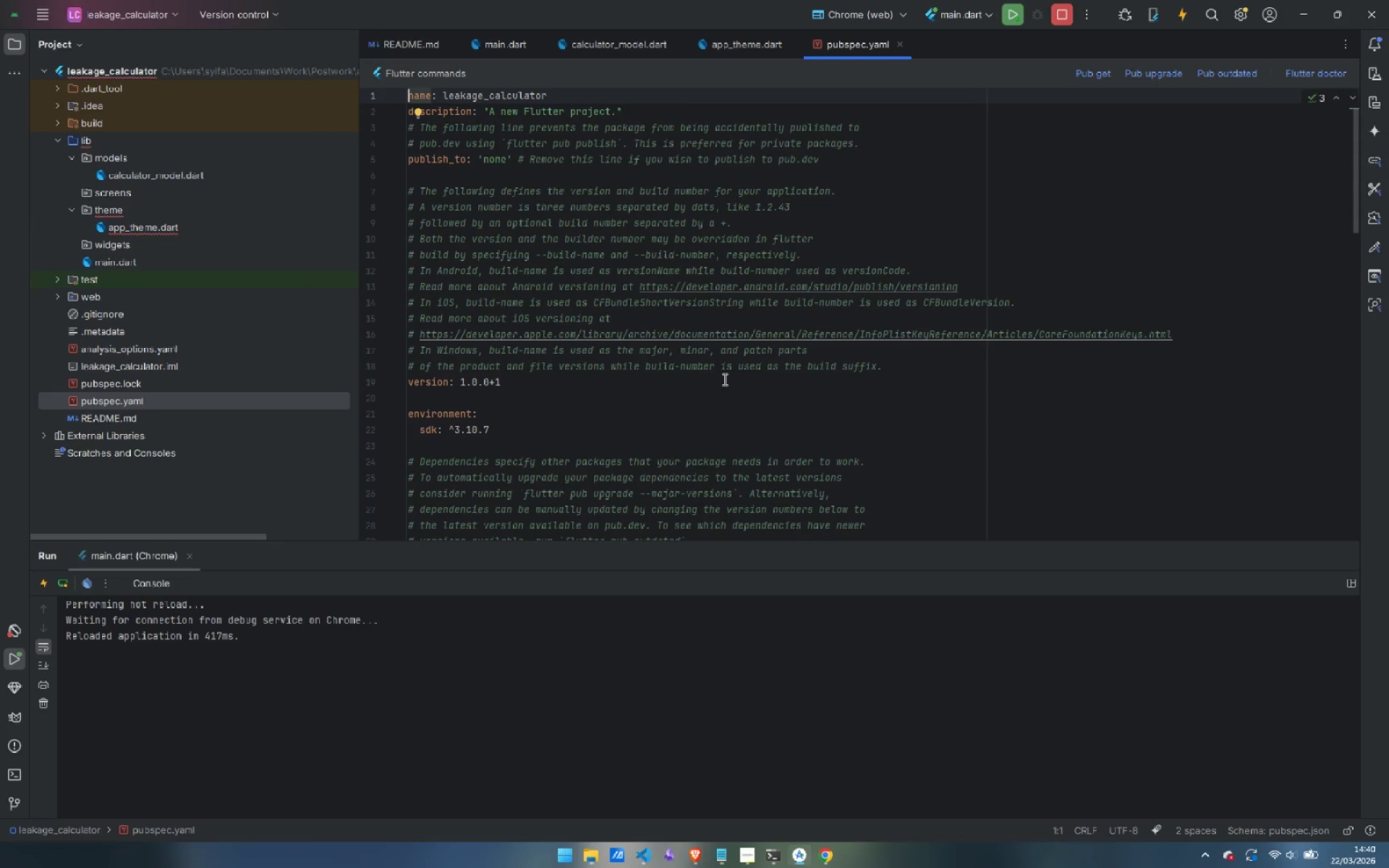 
scroll: coordinate [723, 379], scroll_direction: down, amount: 3.0
 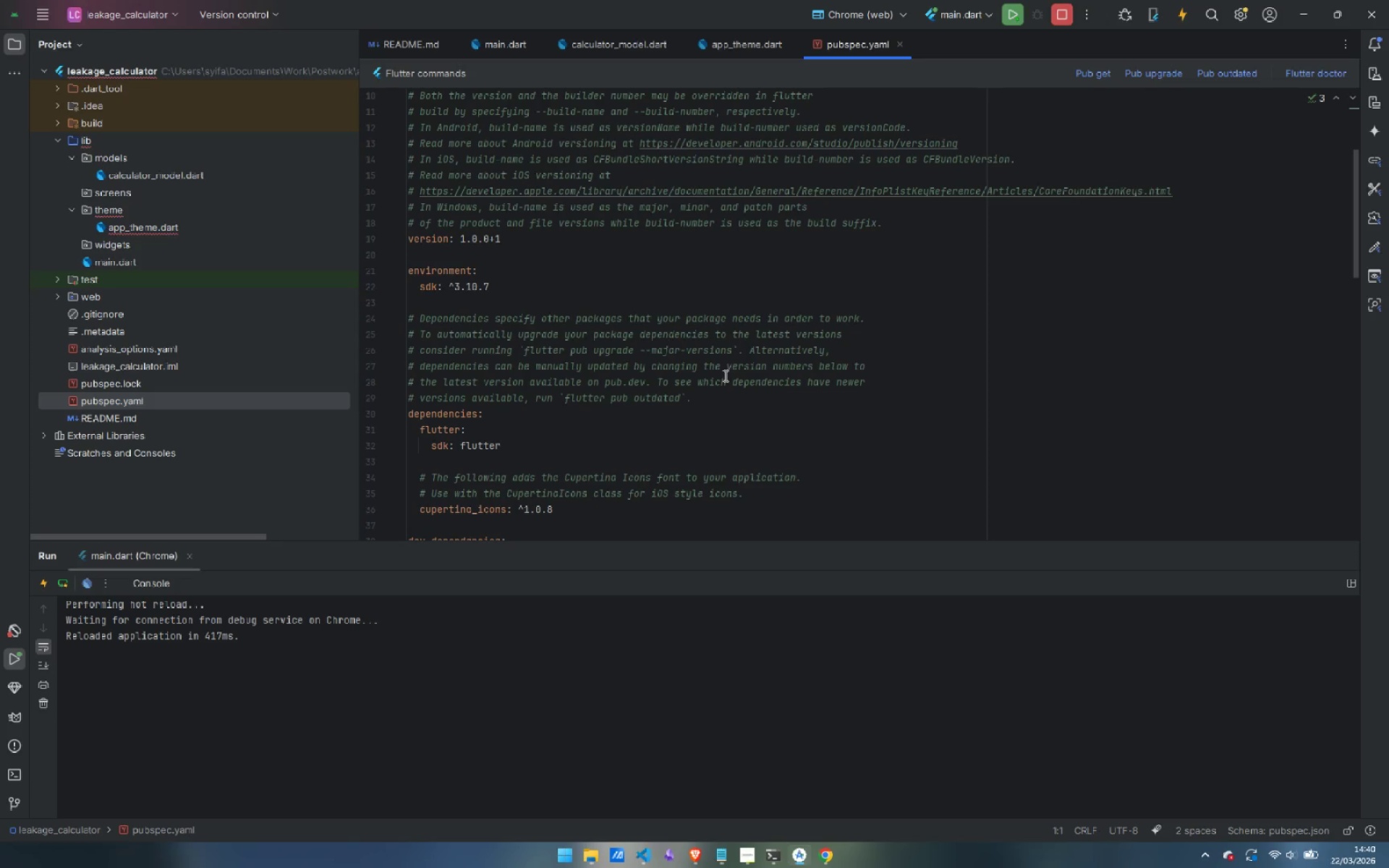 
wait(6.62)
 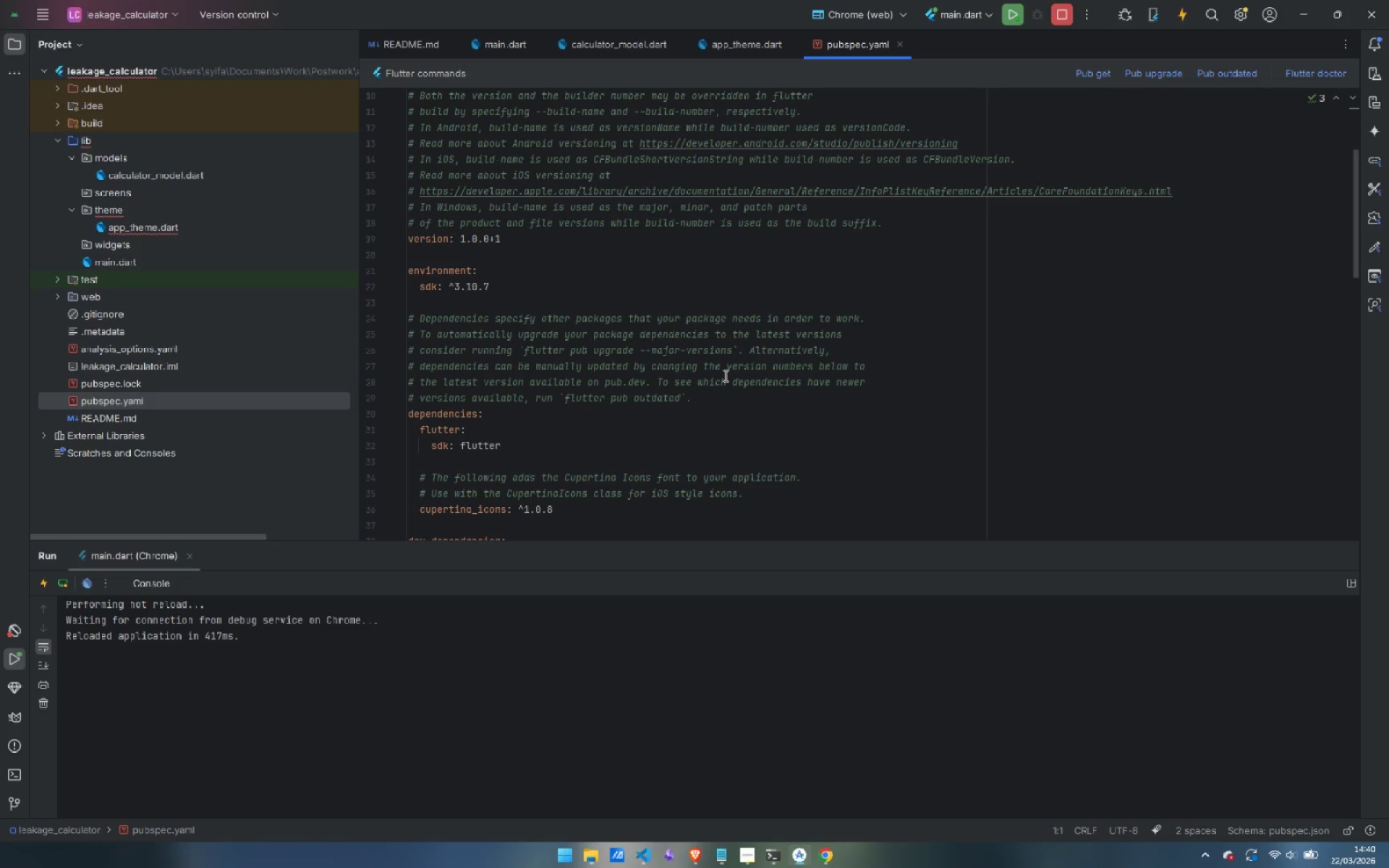 
scroll: coordinate [866, 380], scroll_direction: down, amount: 5.0
 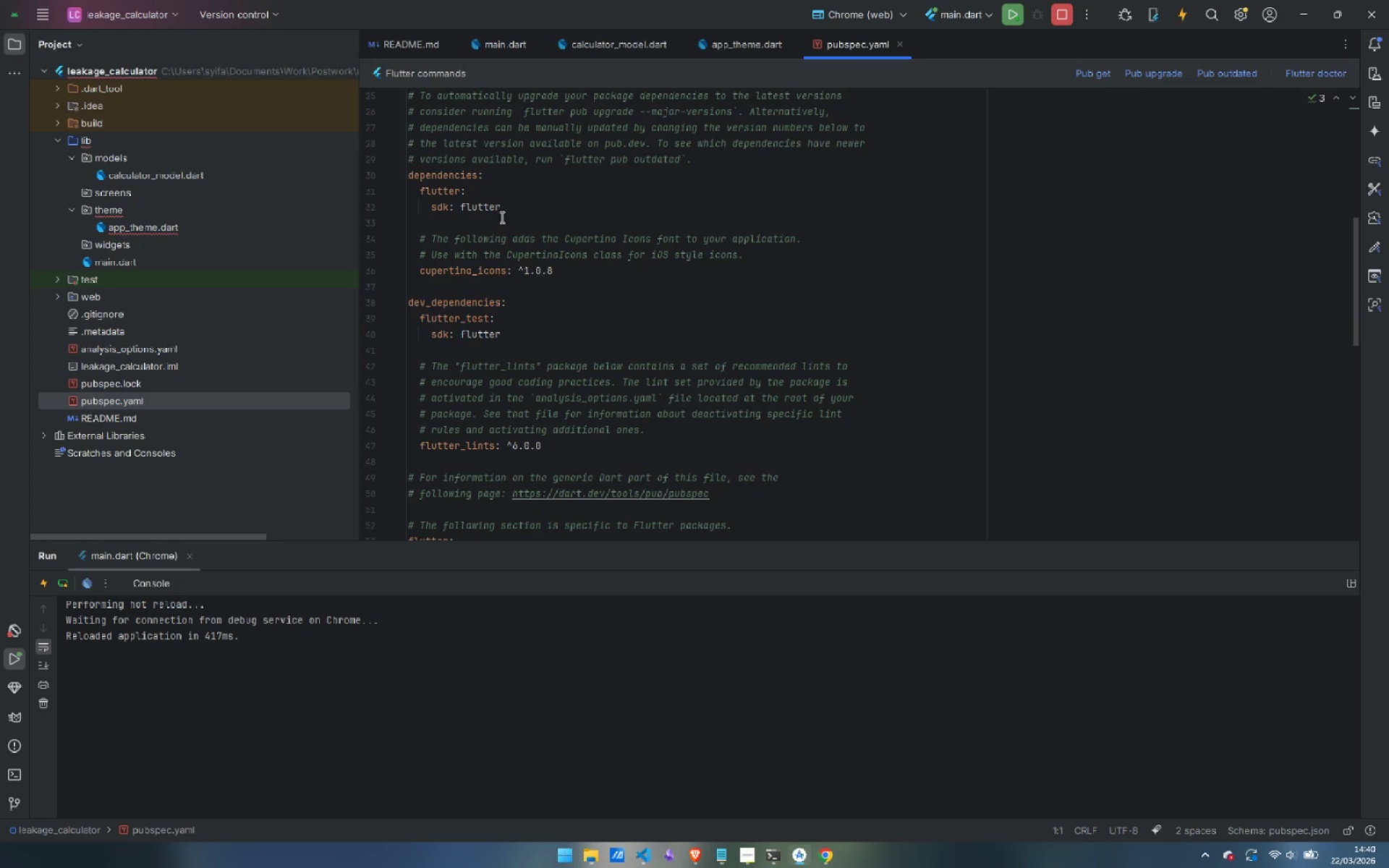 
wait(7.73)
 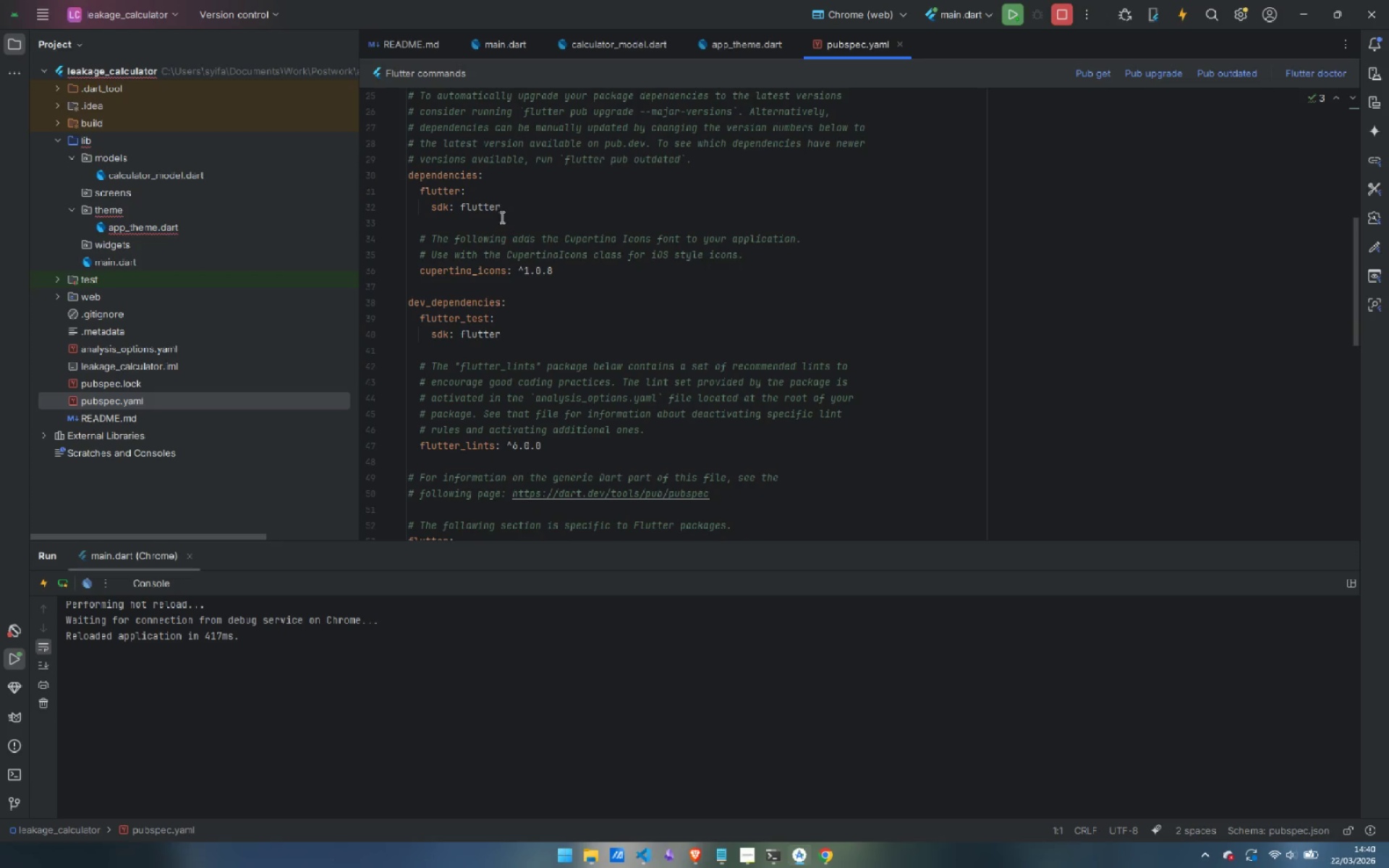 
scroll: coordinate [516, 331], scroll_direction: down, amount: 2.0
 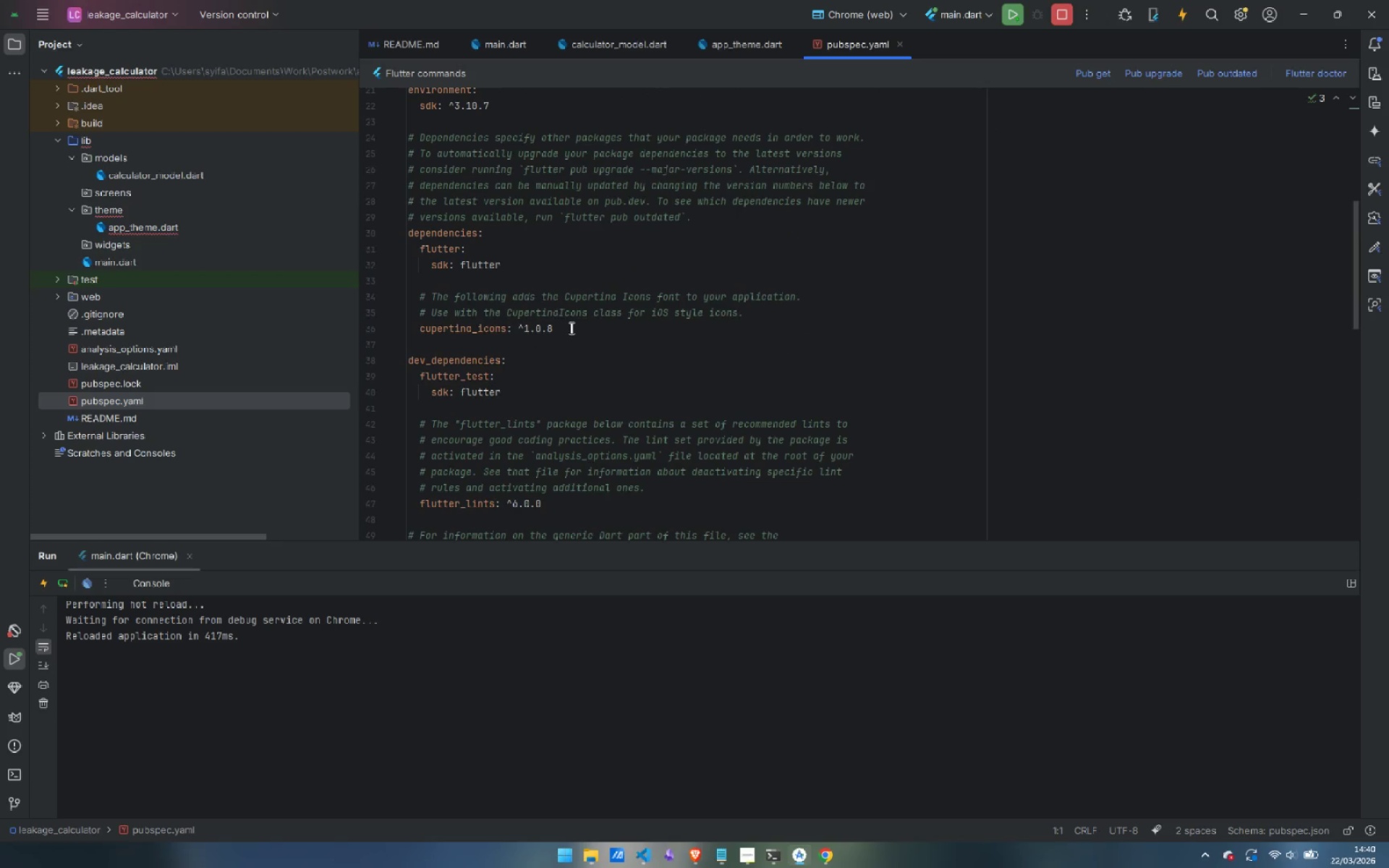 
left_click([593, 336])
 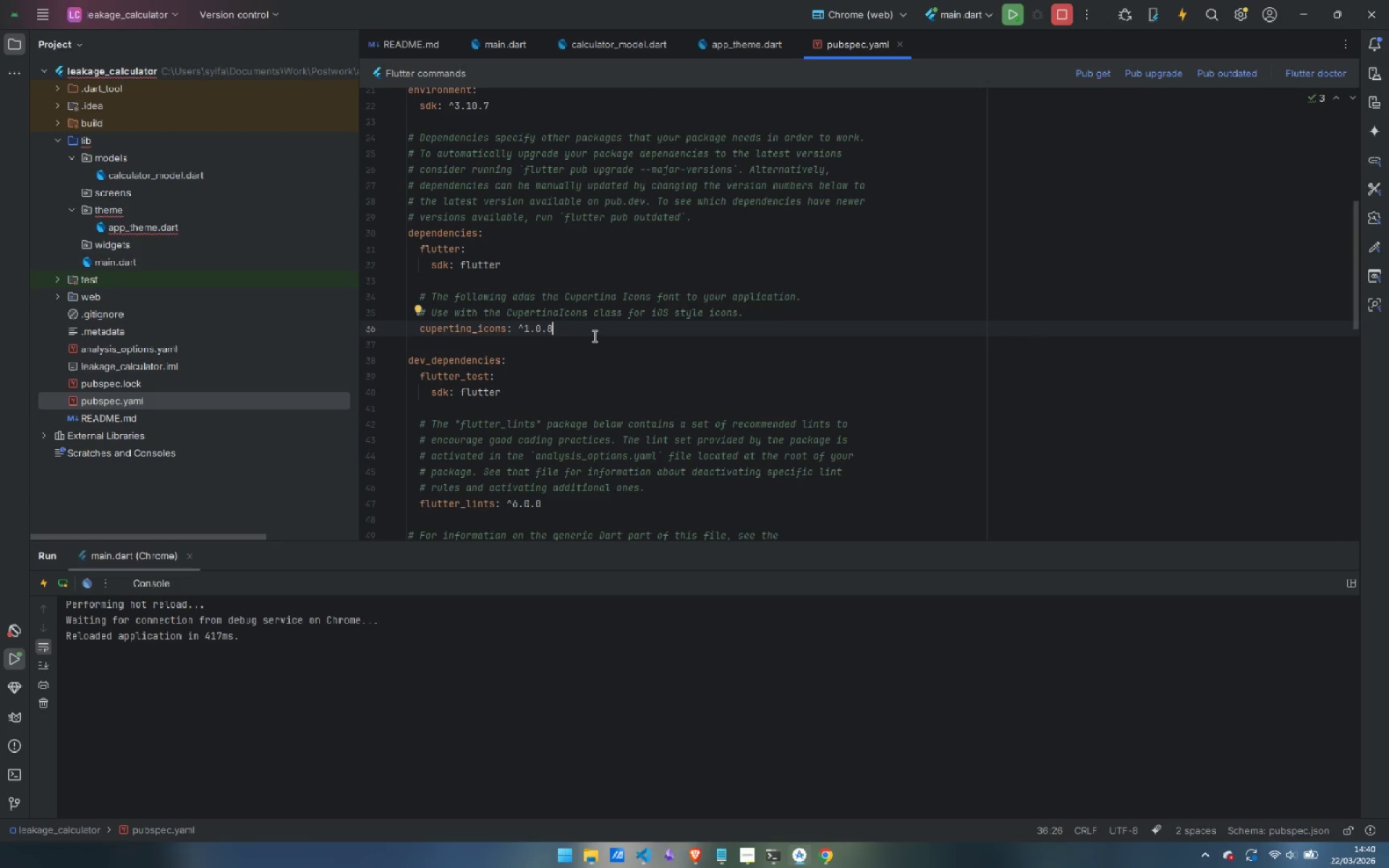 
key(Comma)
 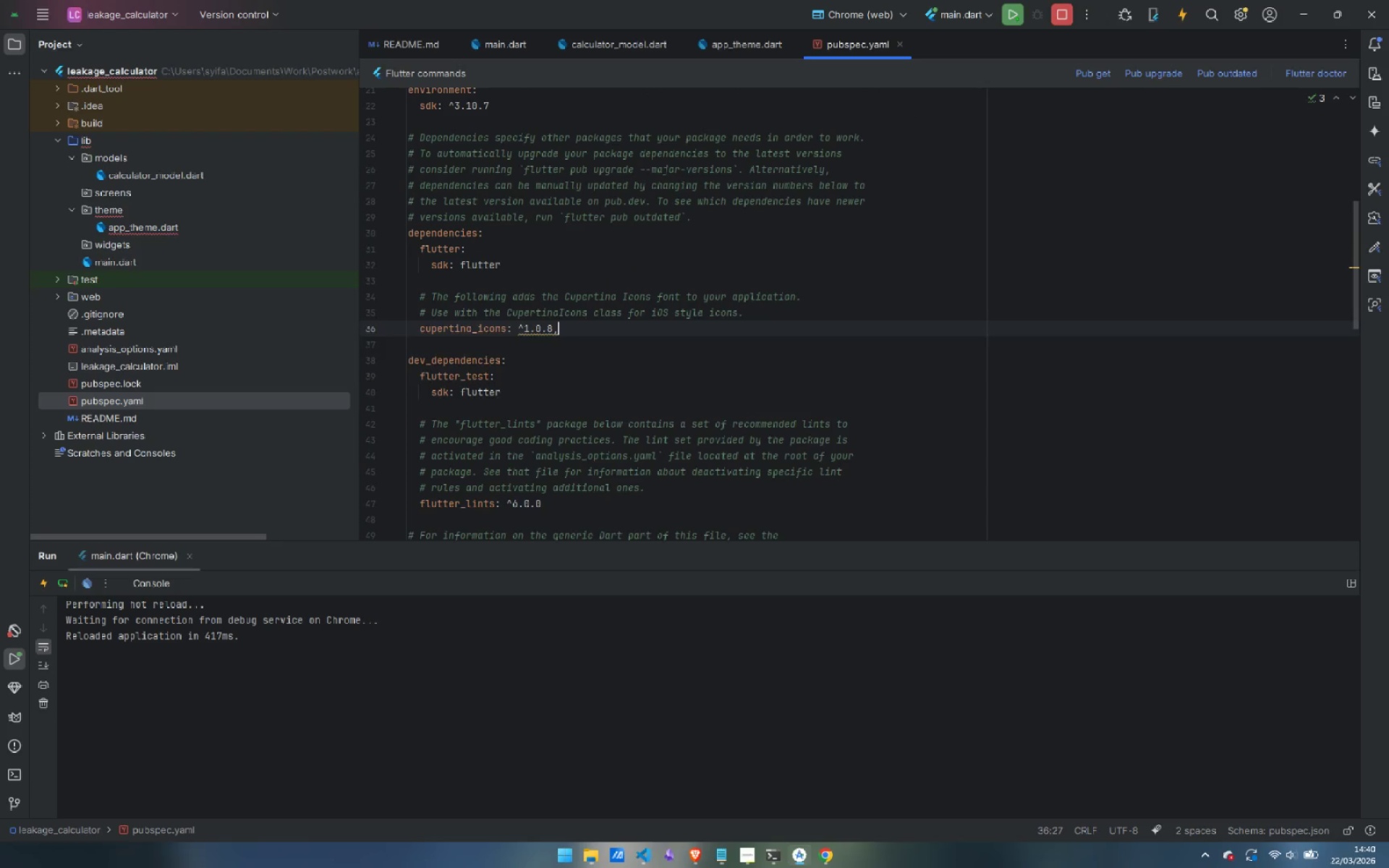 
key(Enter)
 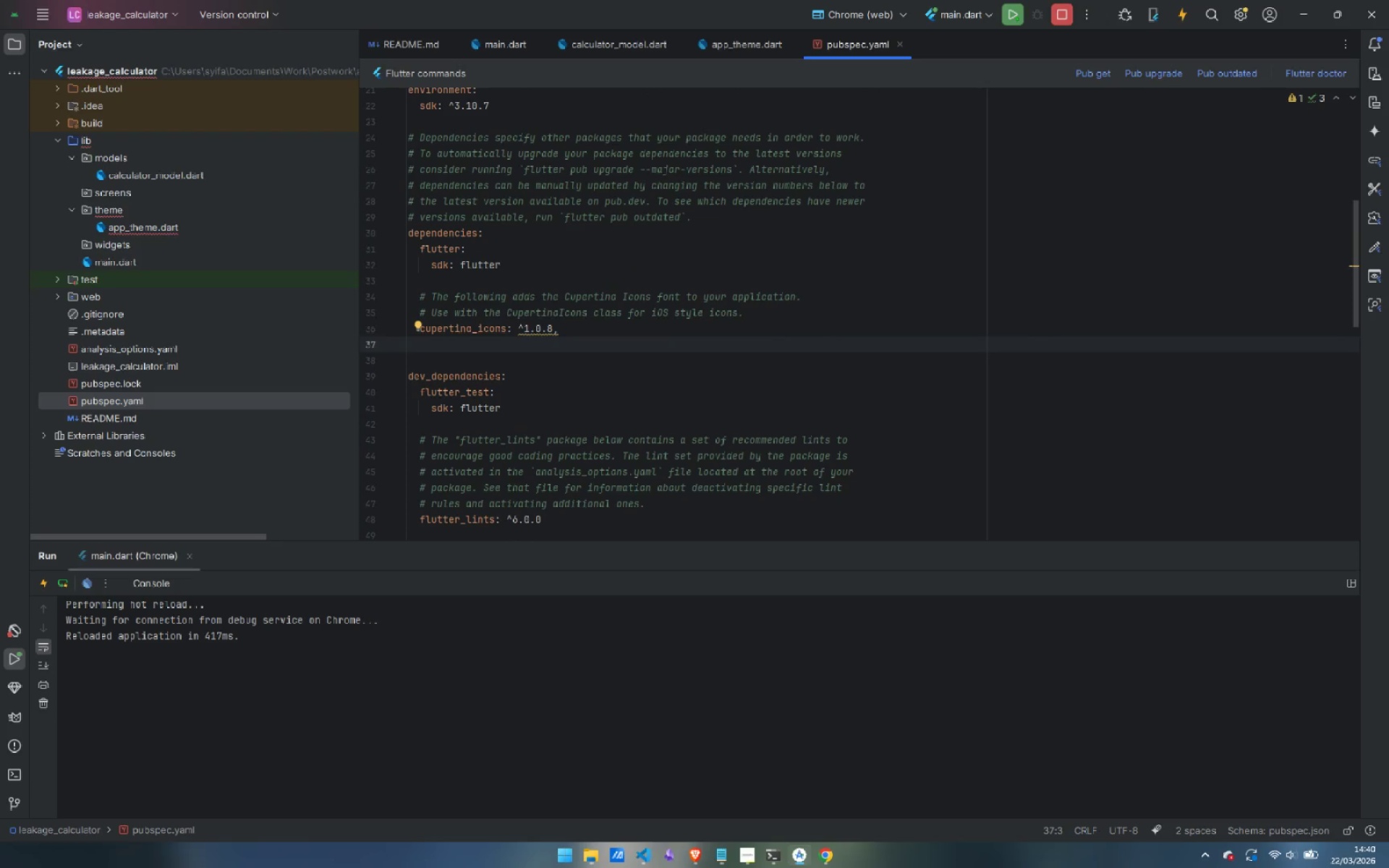 
key(Control+ControlLeft)
 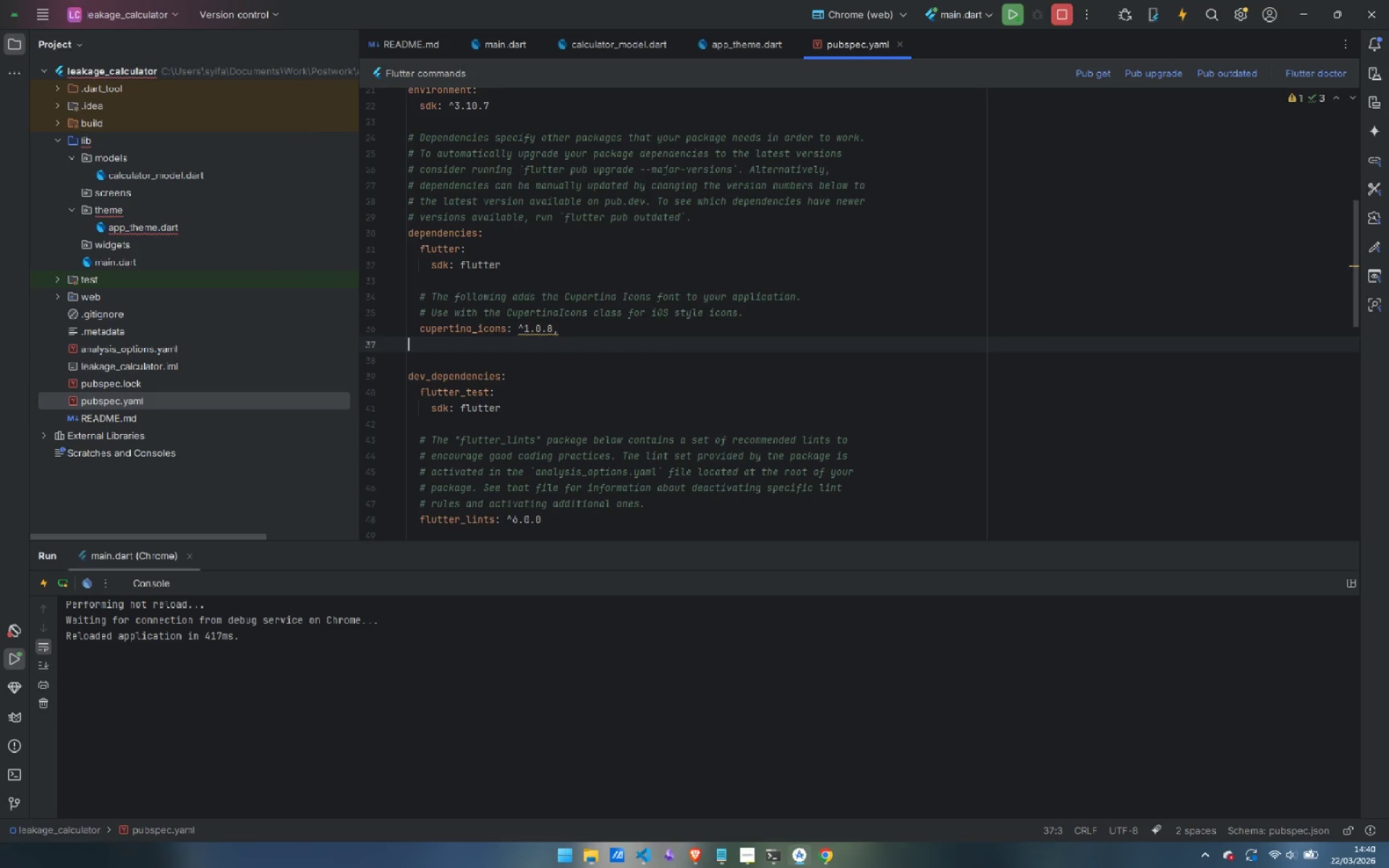 
key(Control+Backspace)
 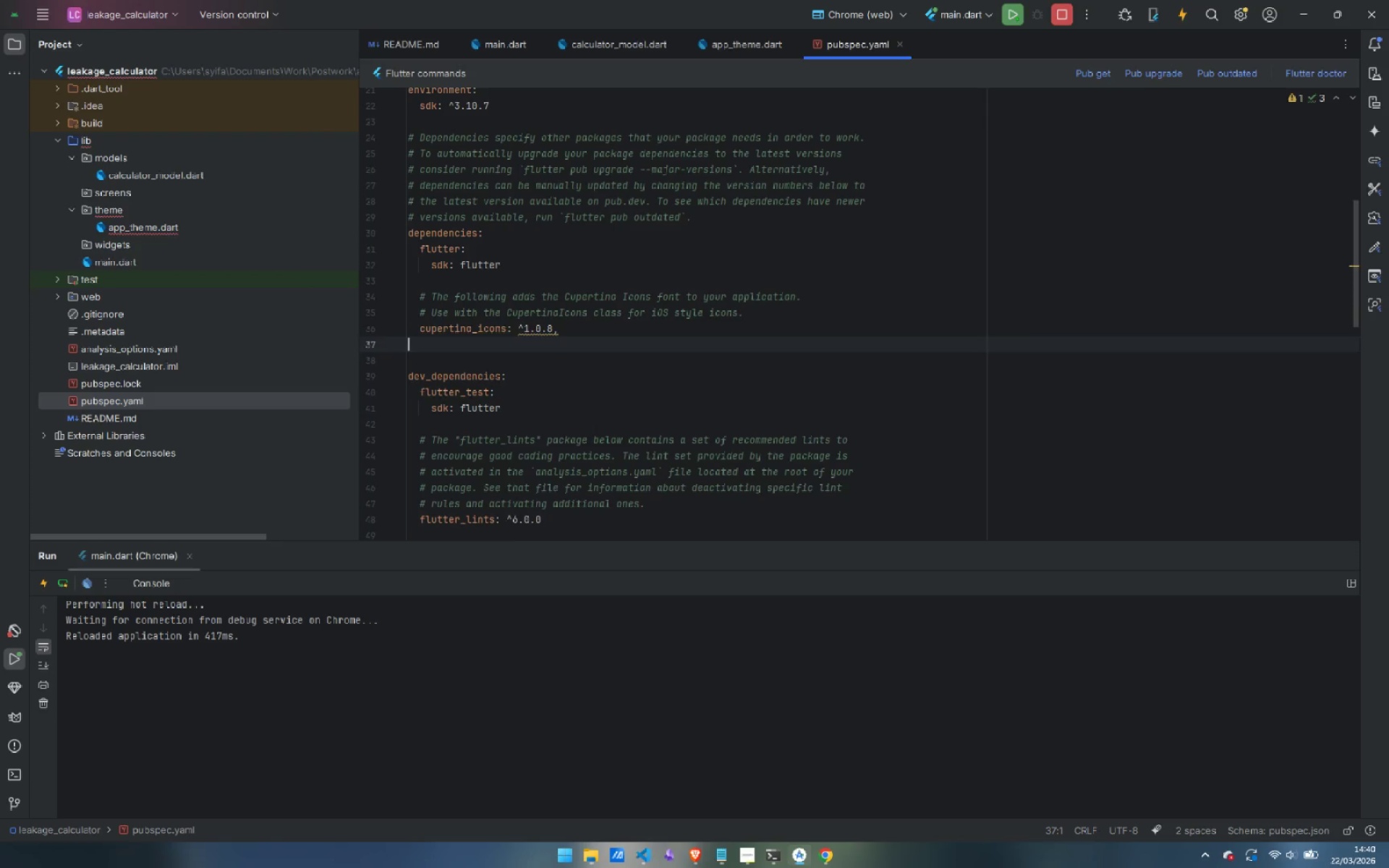 
key(Backspace)
 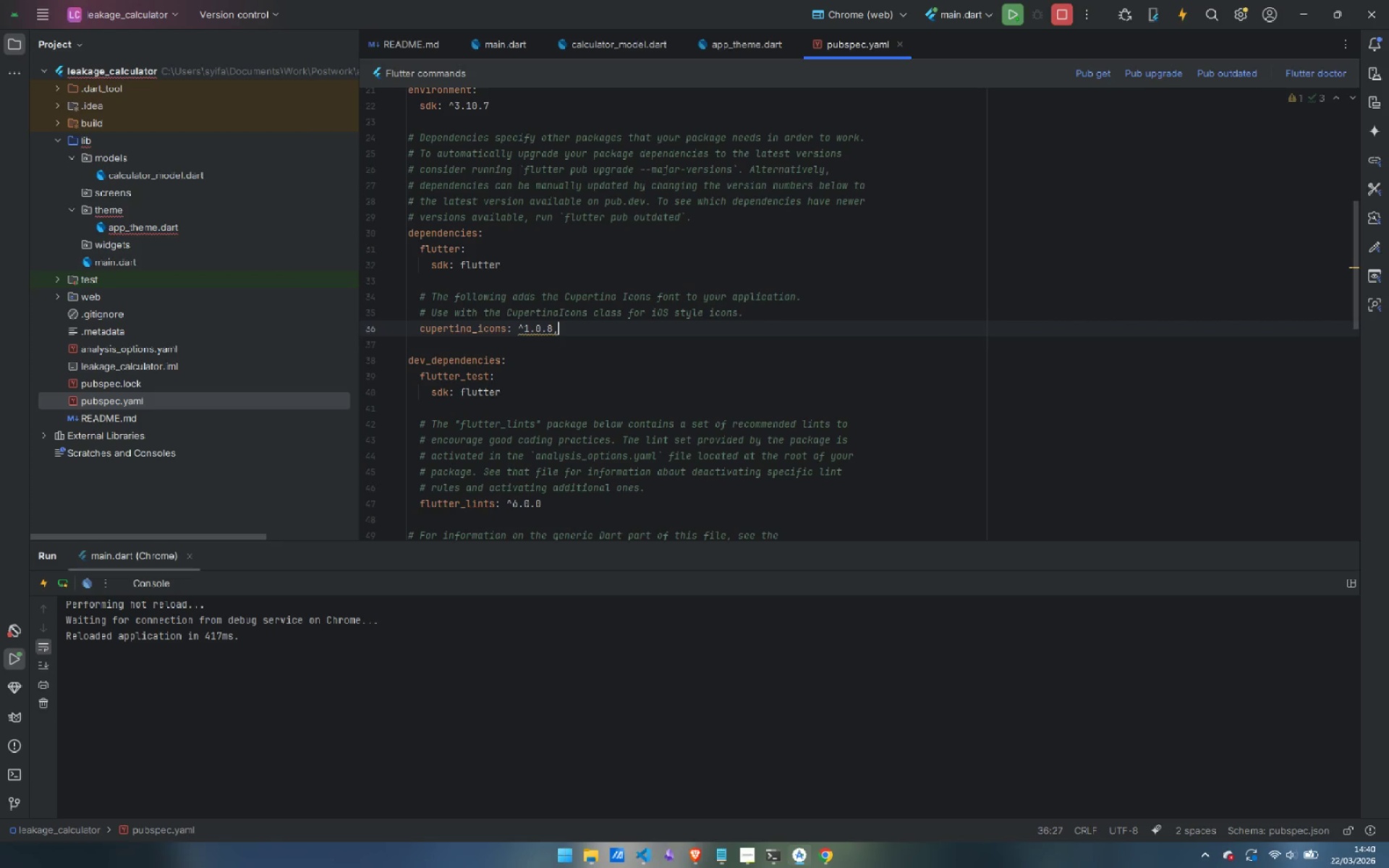 
key(Backspace)
 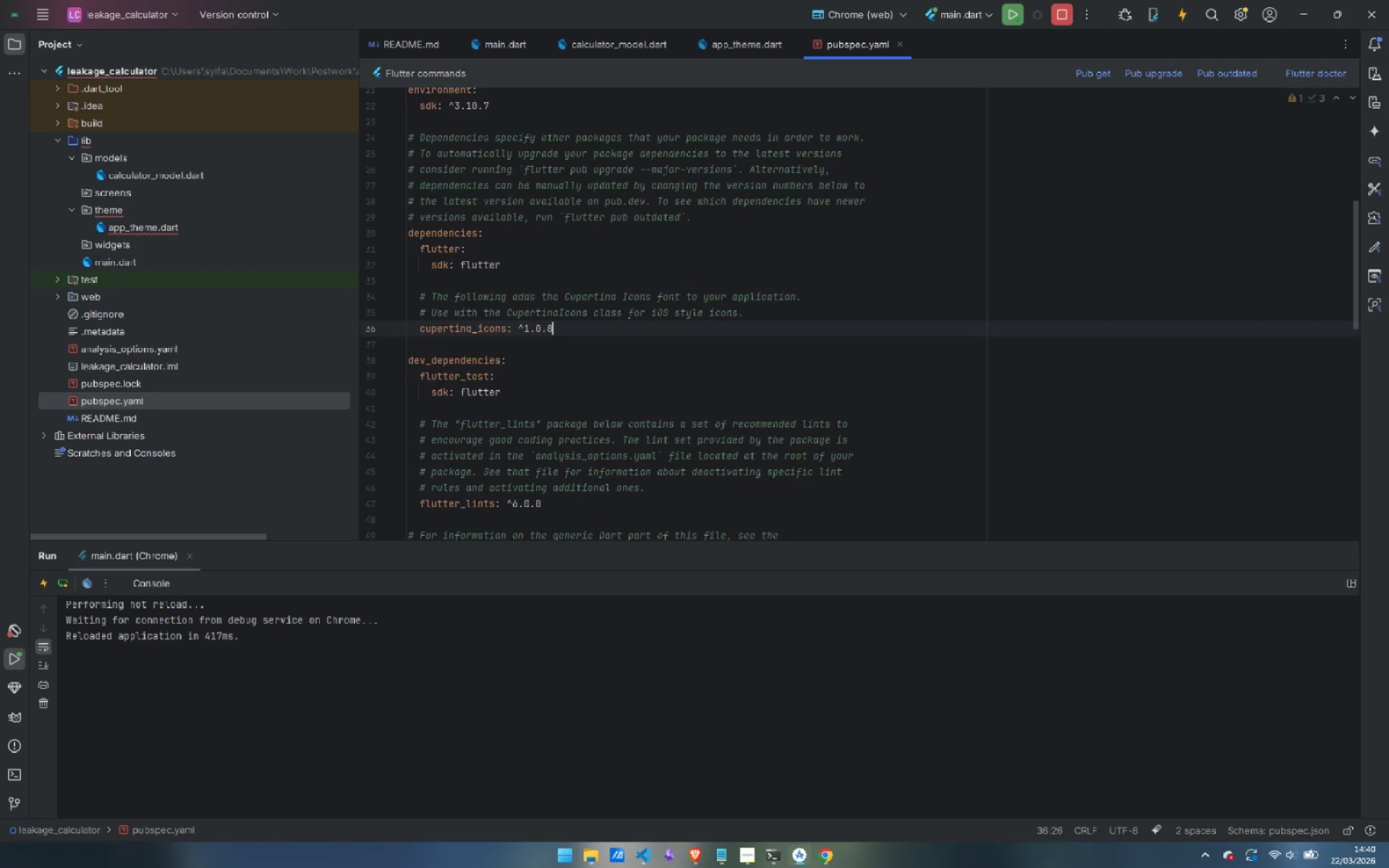 
key(Enter)
 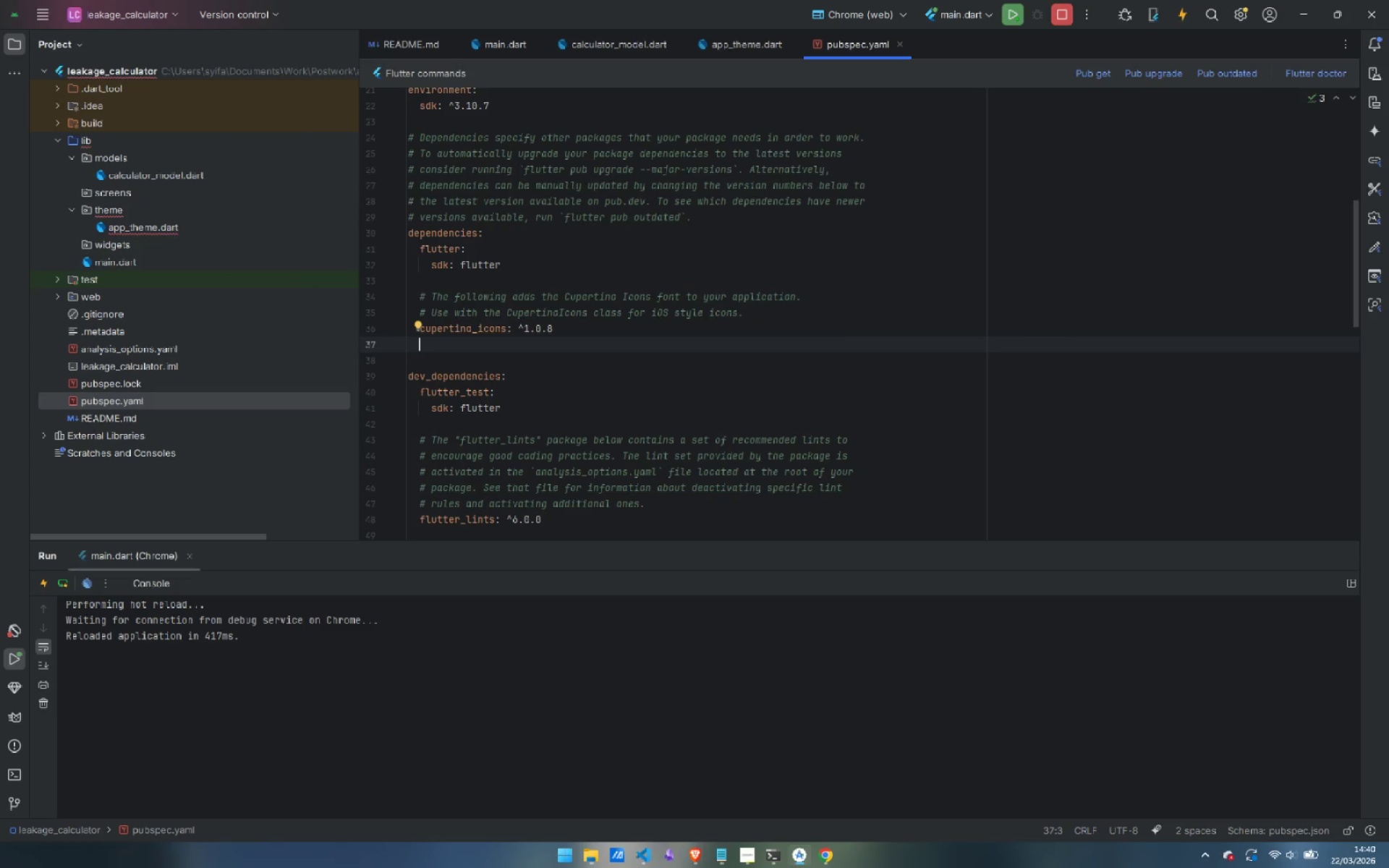 
type(provider)
 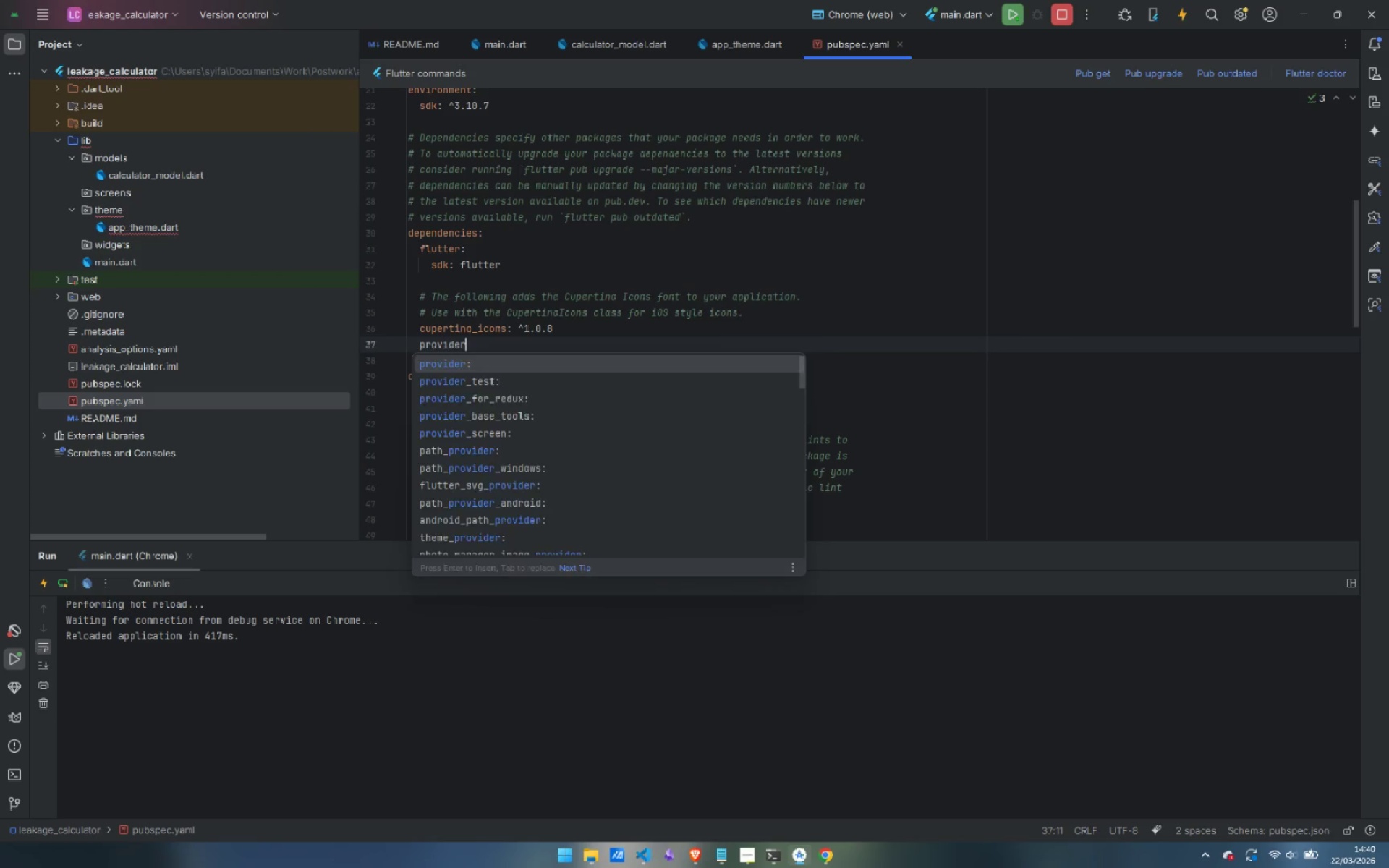 
key(Enter)
 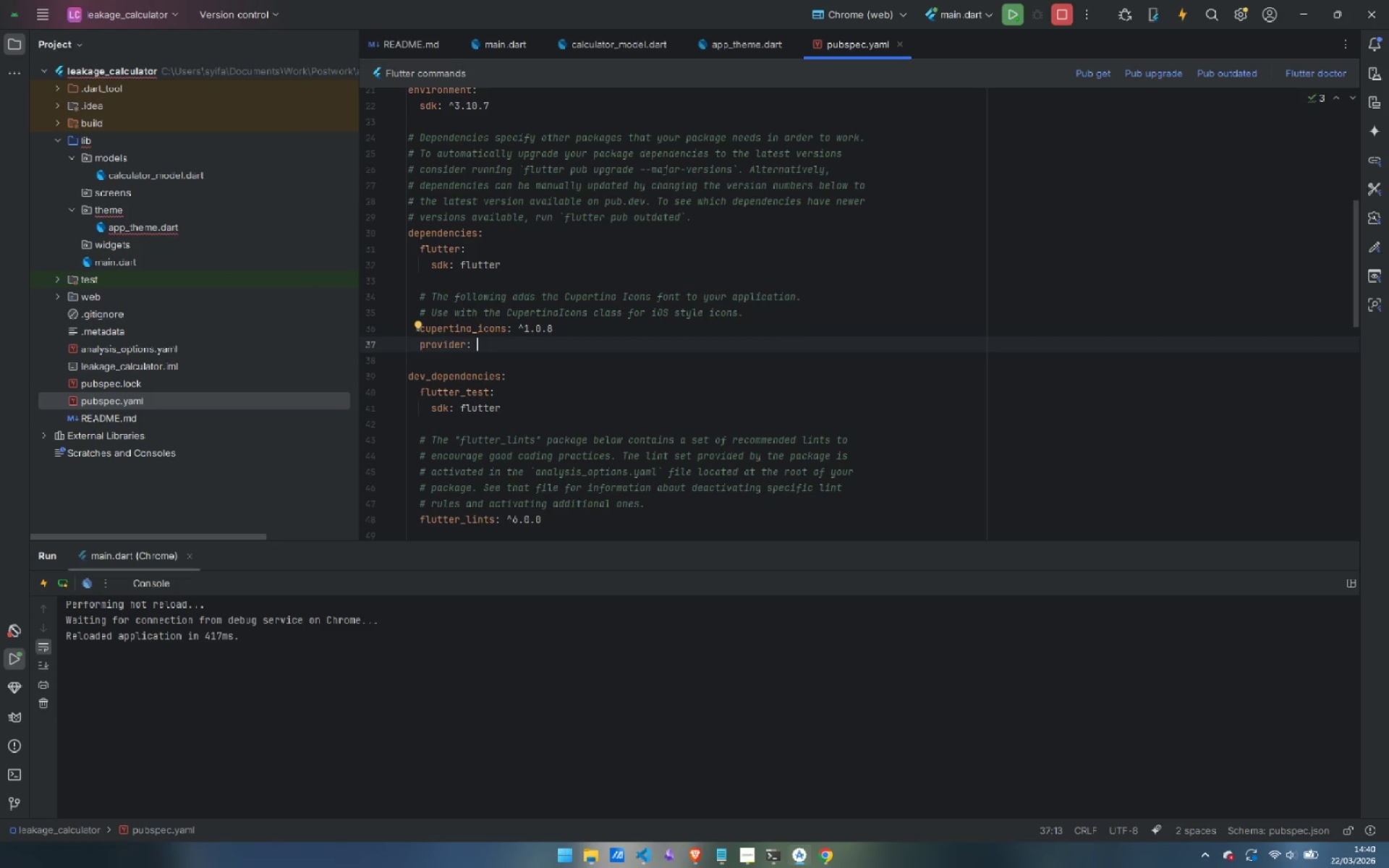 
type(^6.1.2)
 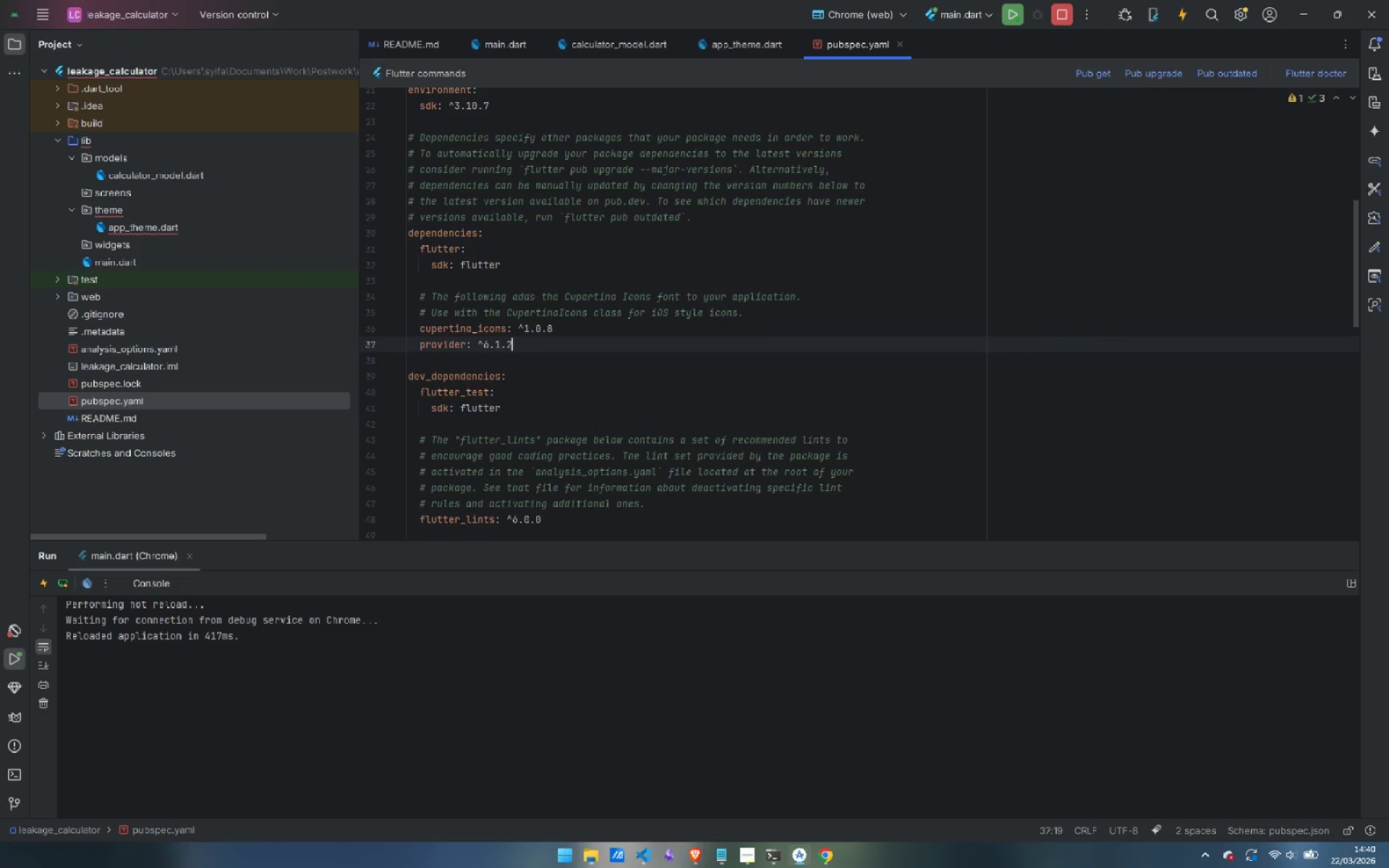 
key(Enter)
 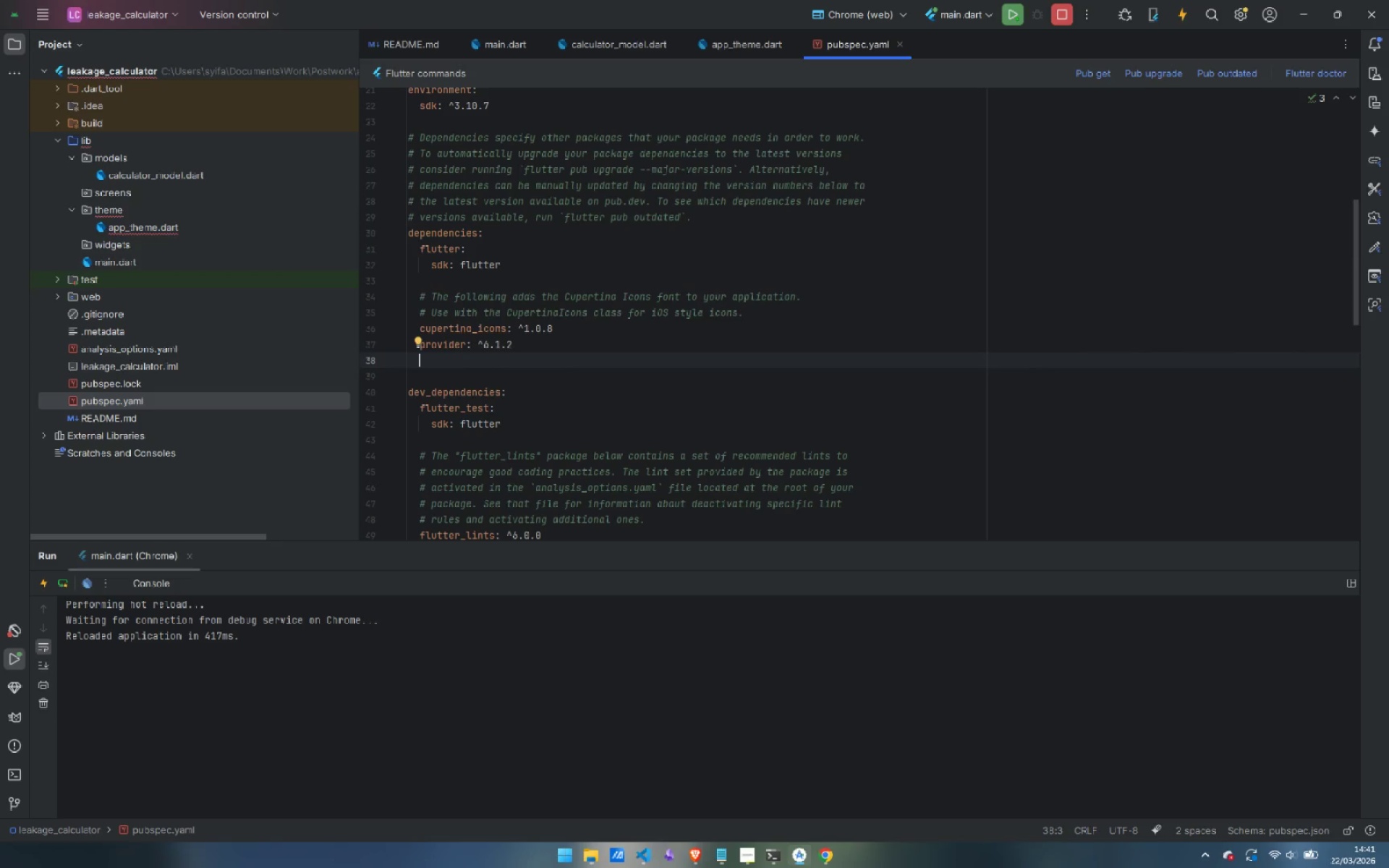 
type(google)
 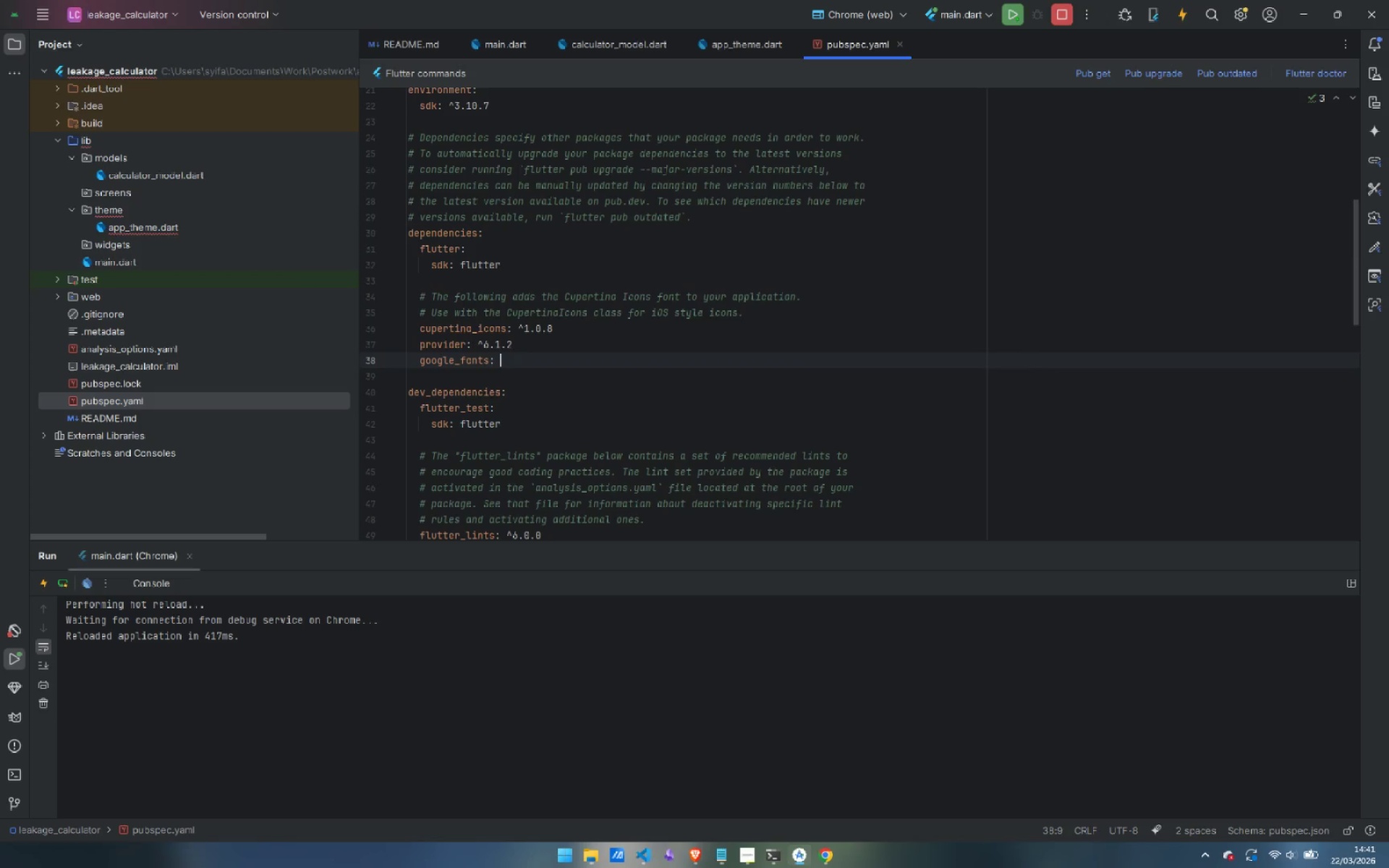 
key(Enter)
 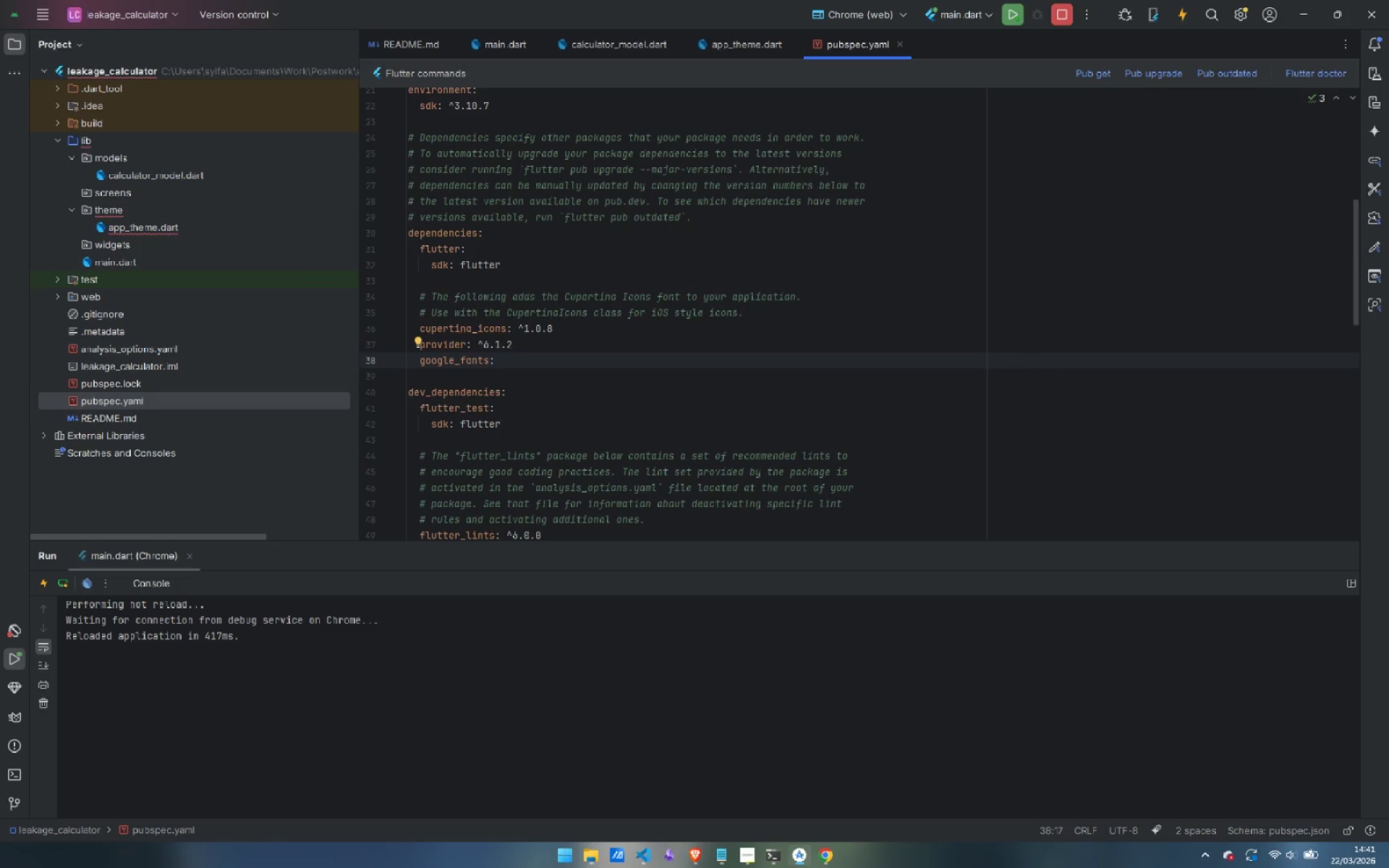 
type(^6.2.1)
 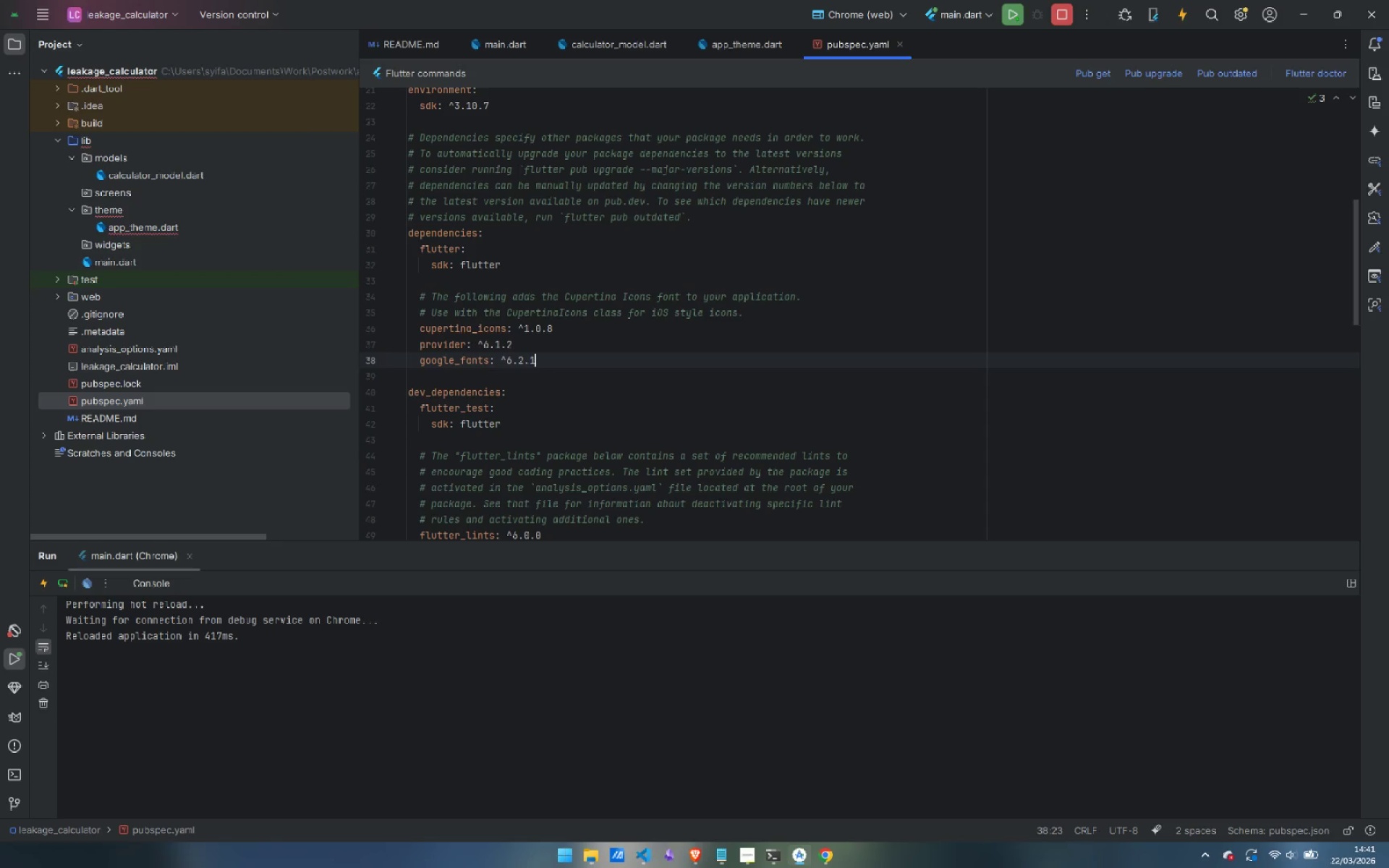 
key(Enter)
 